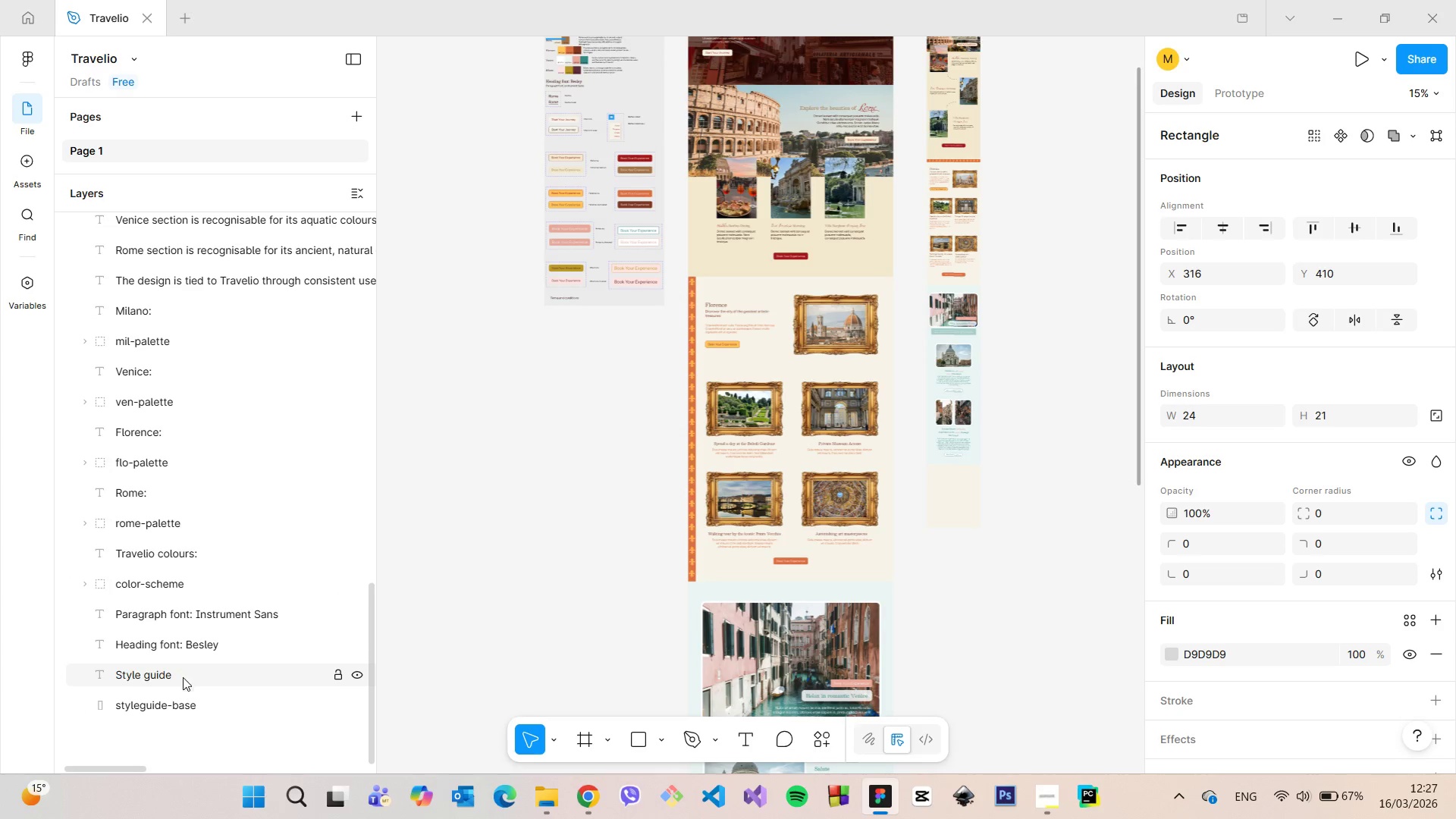 
left_click([183, 698])
 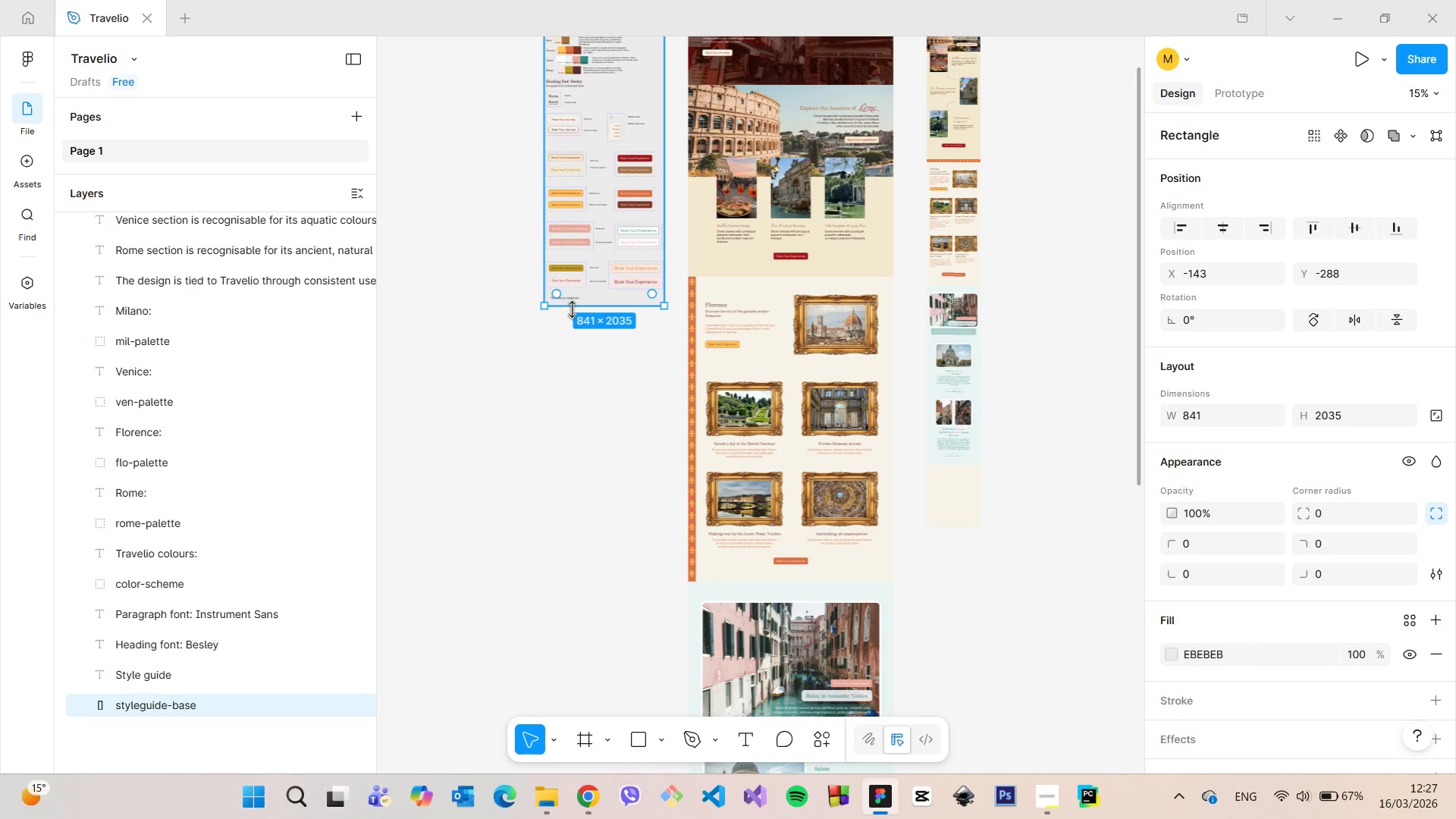 
left_click_drag(start_coordinate=[598, 305], to_coordinate=[598, 319])
 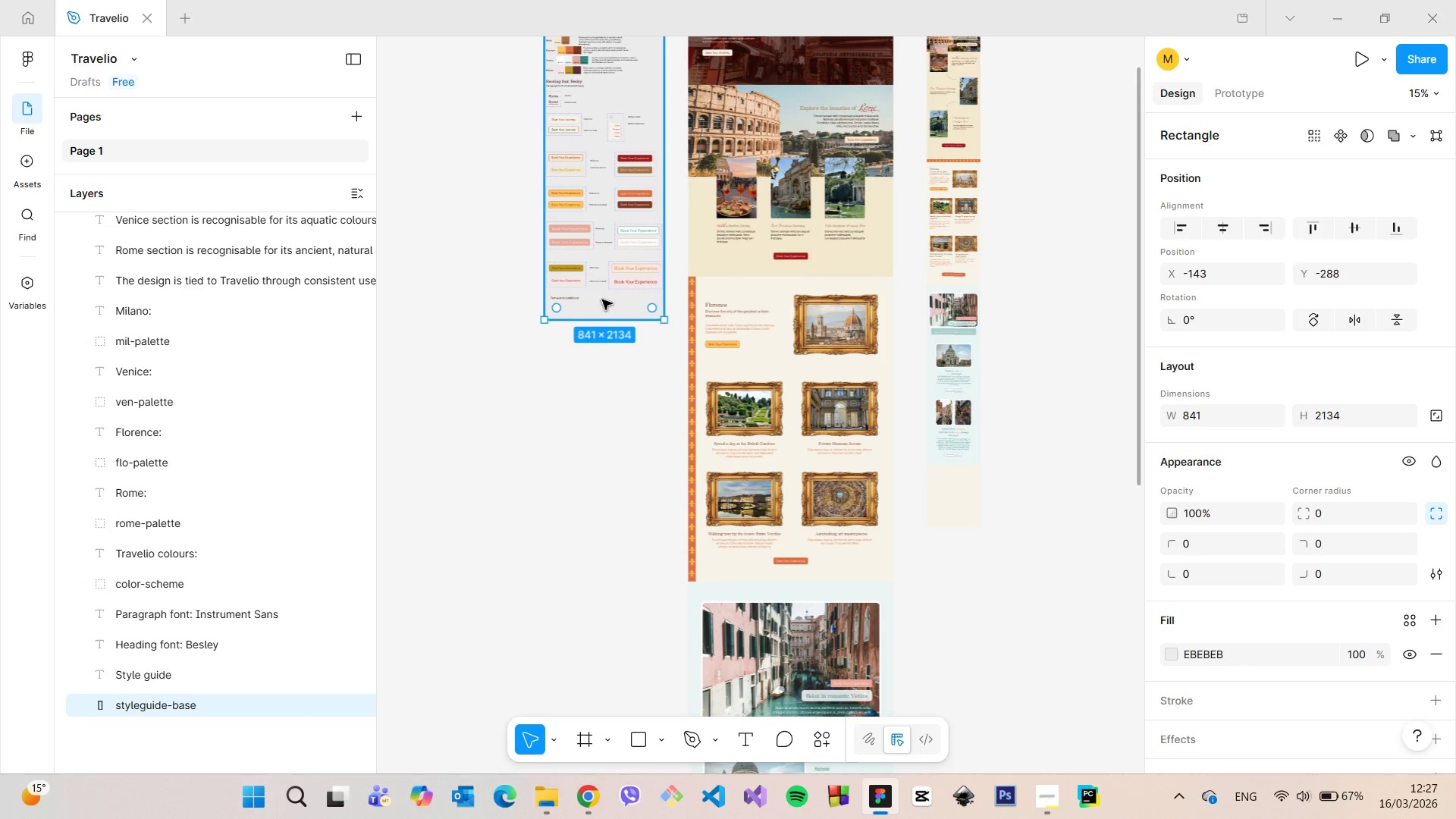 
scroll: coordinate [604, 294], scroll_direction: up, amount: 8.0
 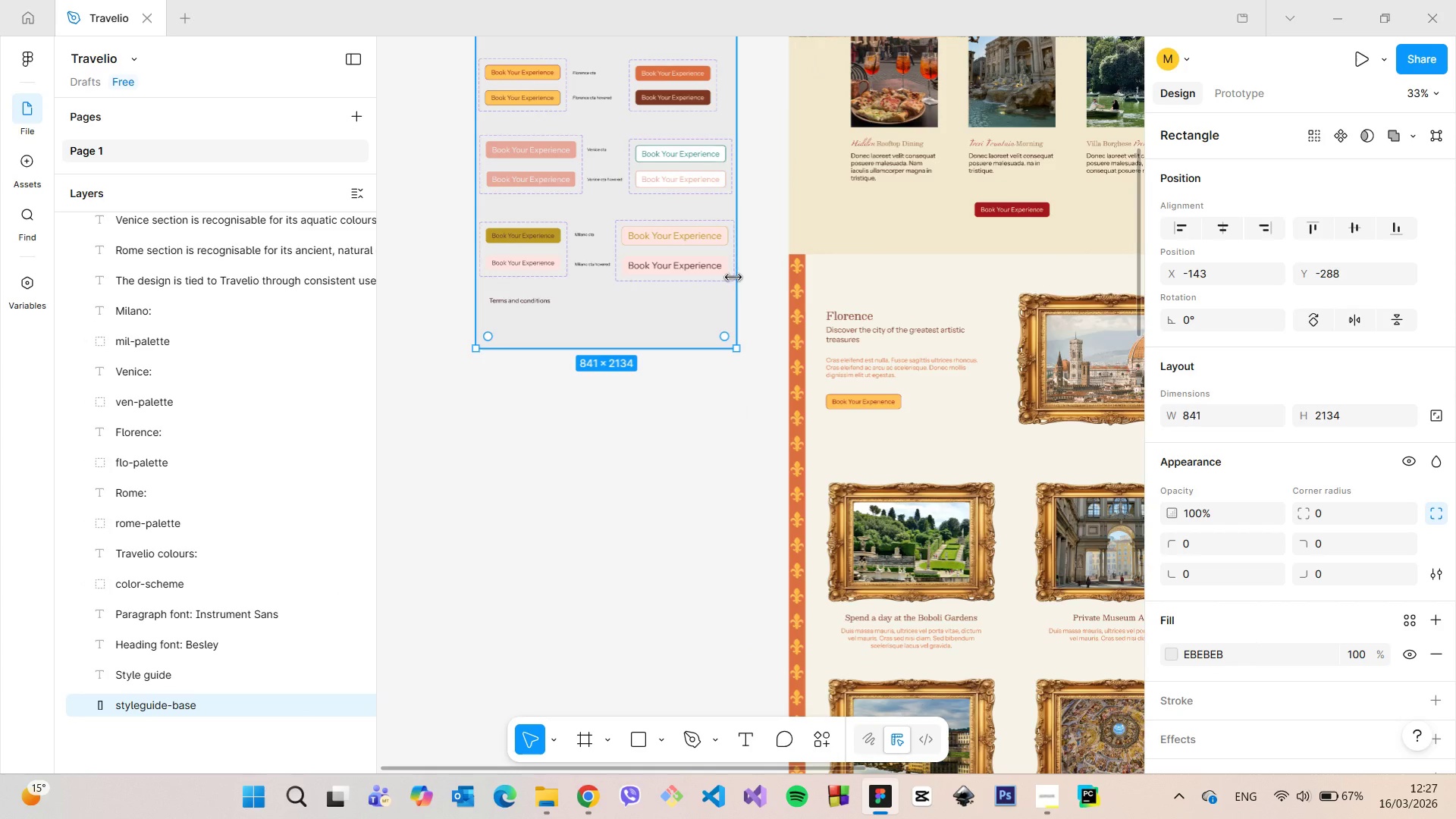 
left_click_drag(start_coordinate=[735, 282], to_coordinate=[740, 284])
 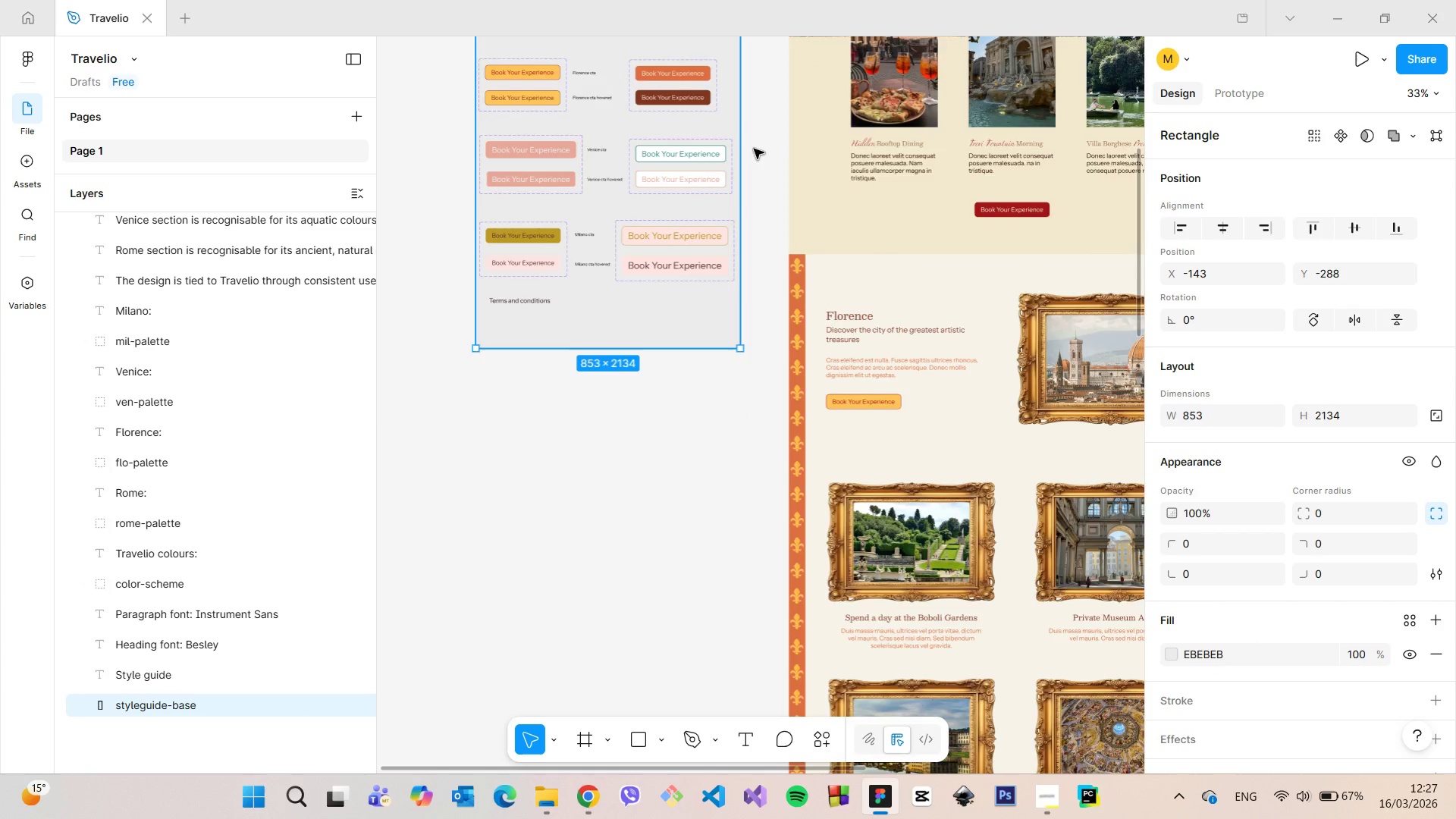 
scroll: coordinate [753, 155], scroll_direction: down, amount: 4.0
 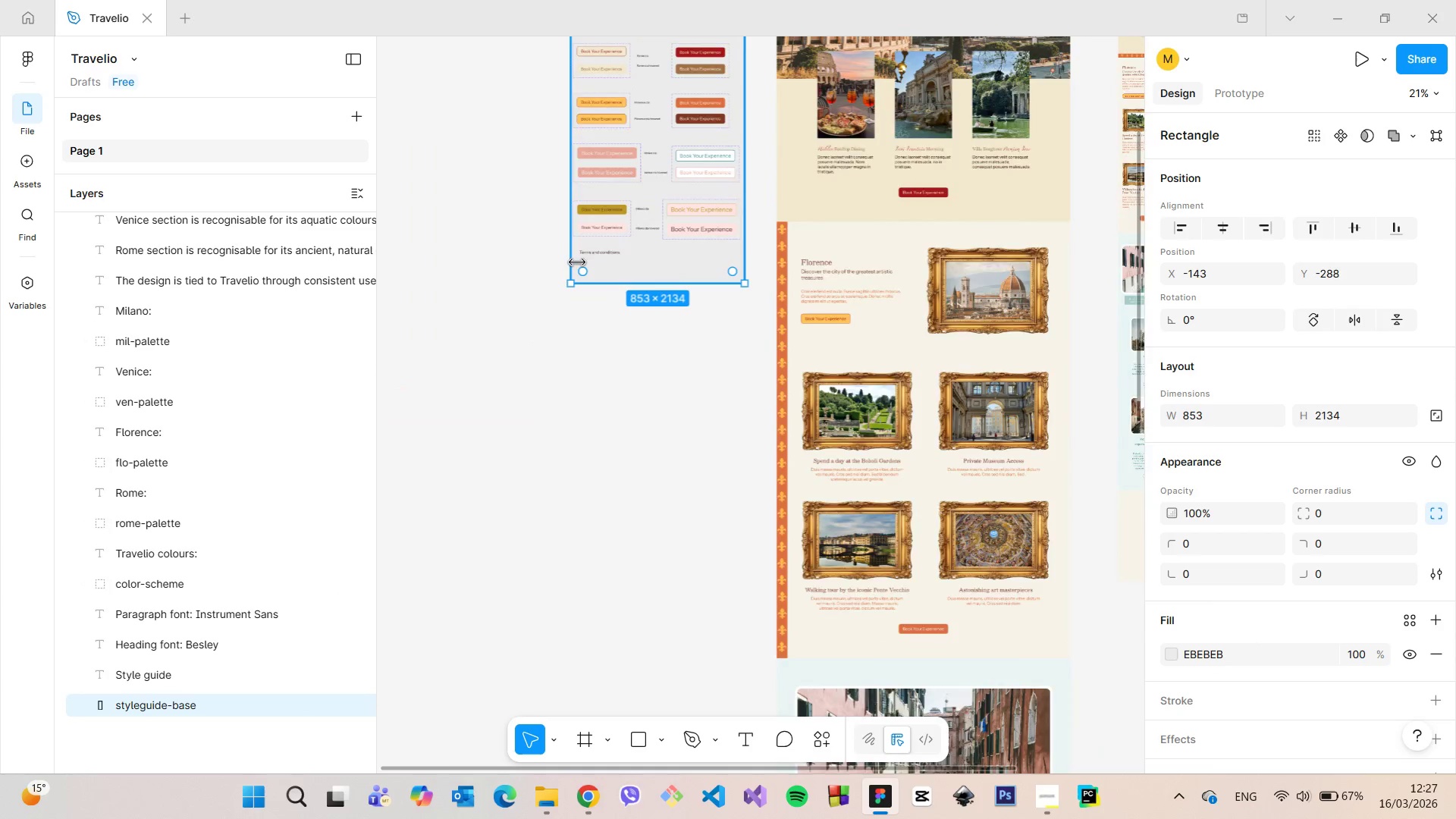 
scroll: coordinate [758, 246], scroll_direction: up, amount: 12.0
 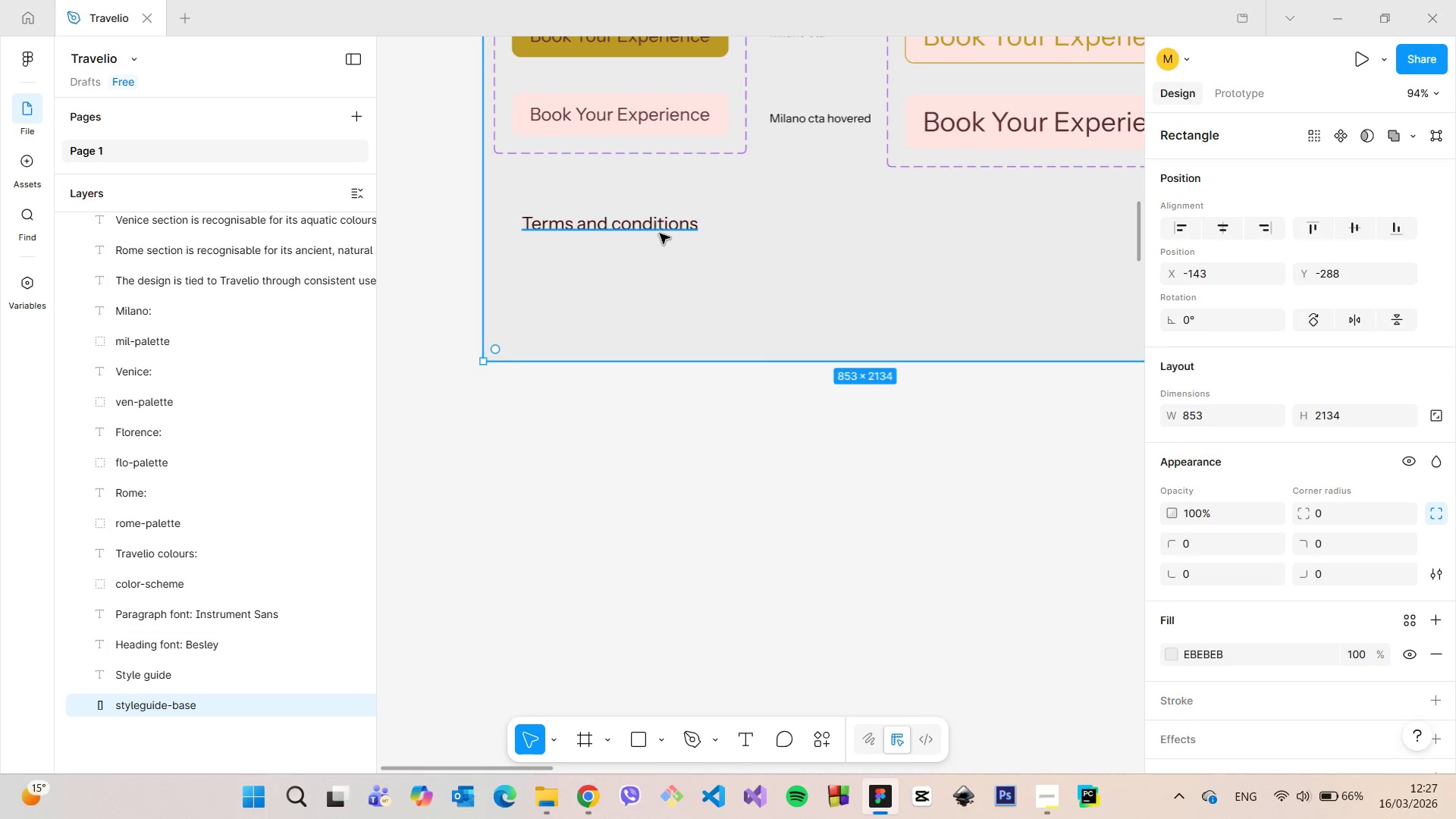 
left_click([656, 230])
 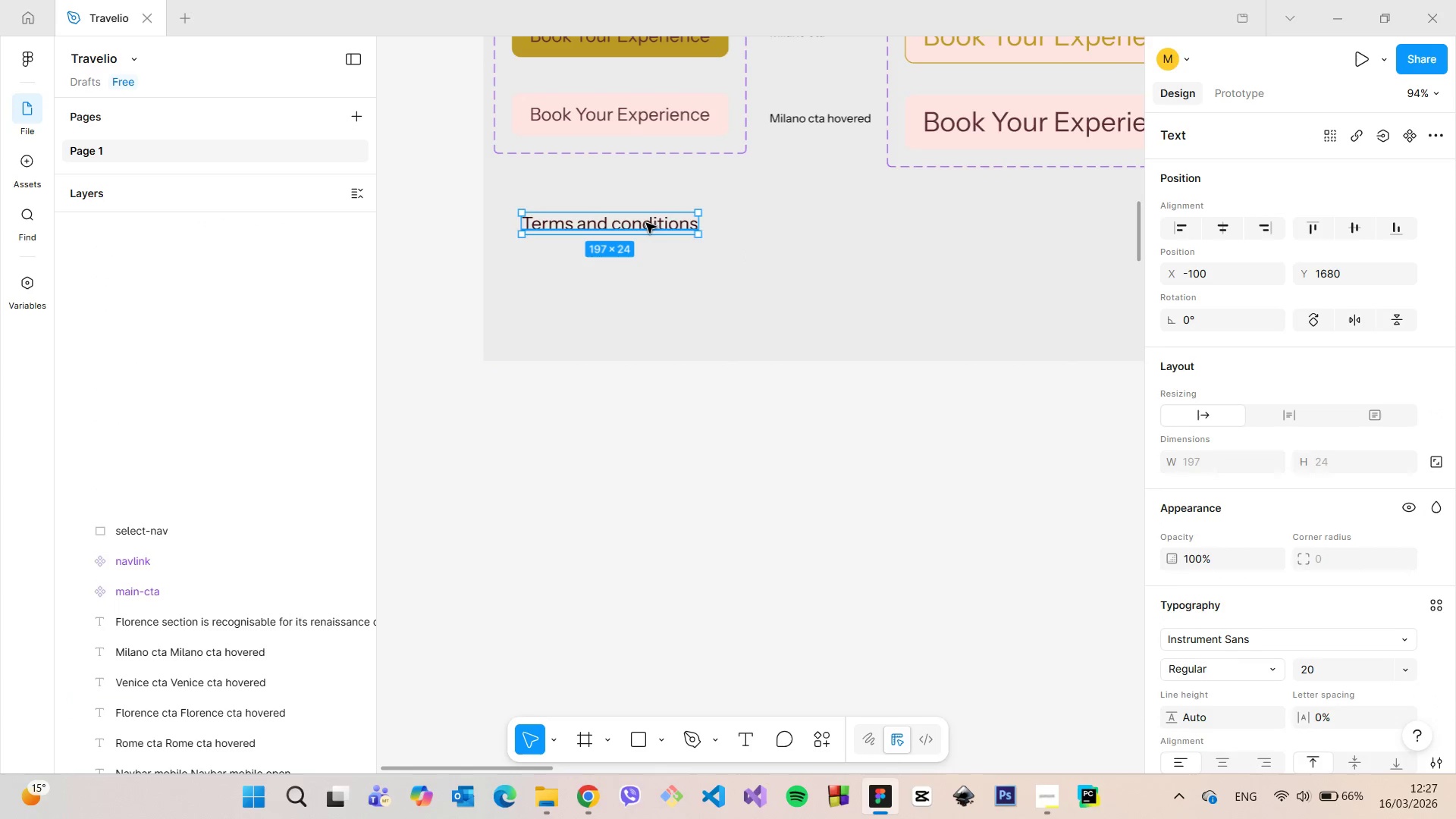 
left_click_drag(start_coordinate=[646, 223], to_coordinate=[630, 231])
 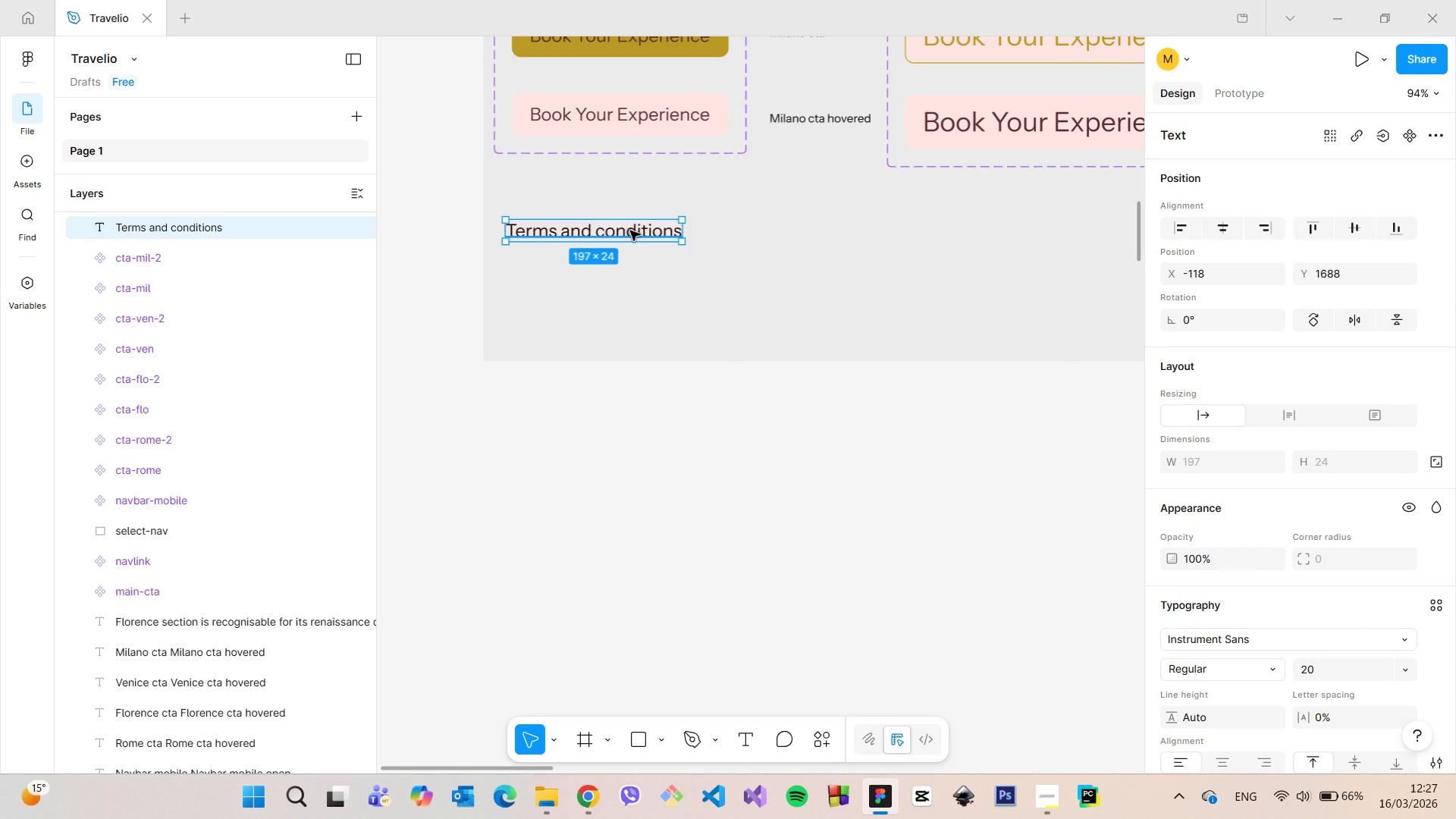 
hold_key(key=AltLeft, duration=1.05)
left_click_drag(start_coordinate=[630, 231], to_coordinate=[626, 278])
 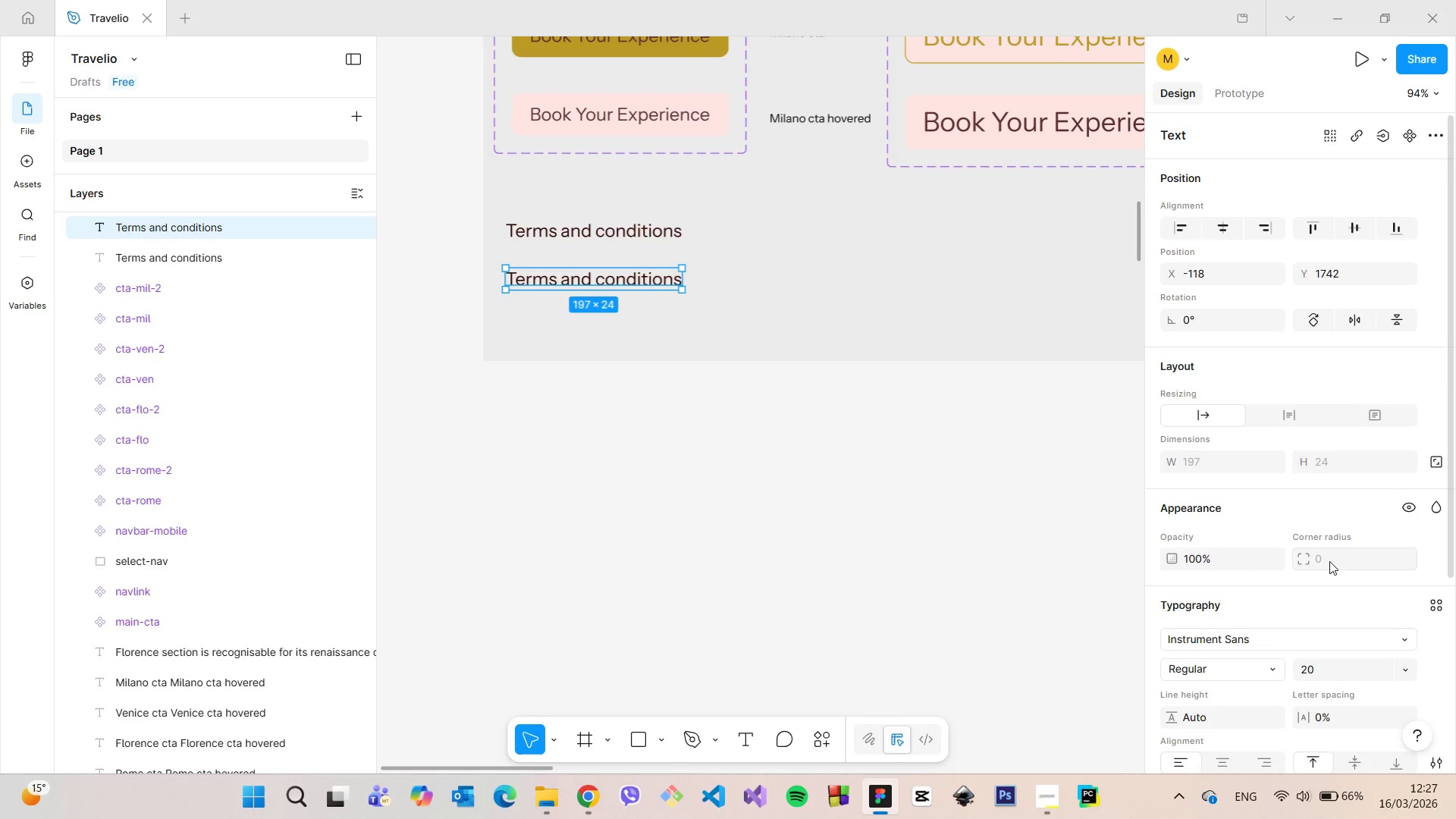 
scroll: coordinate [1329, 561], scroll_direction: down, amount: 3.0
 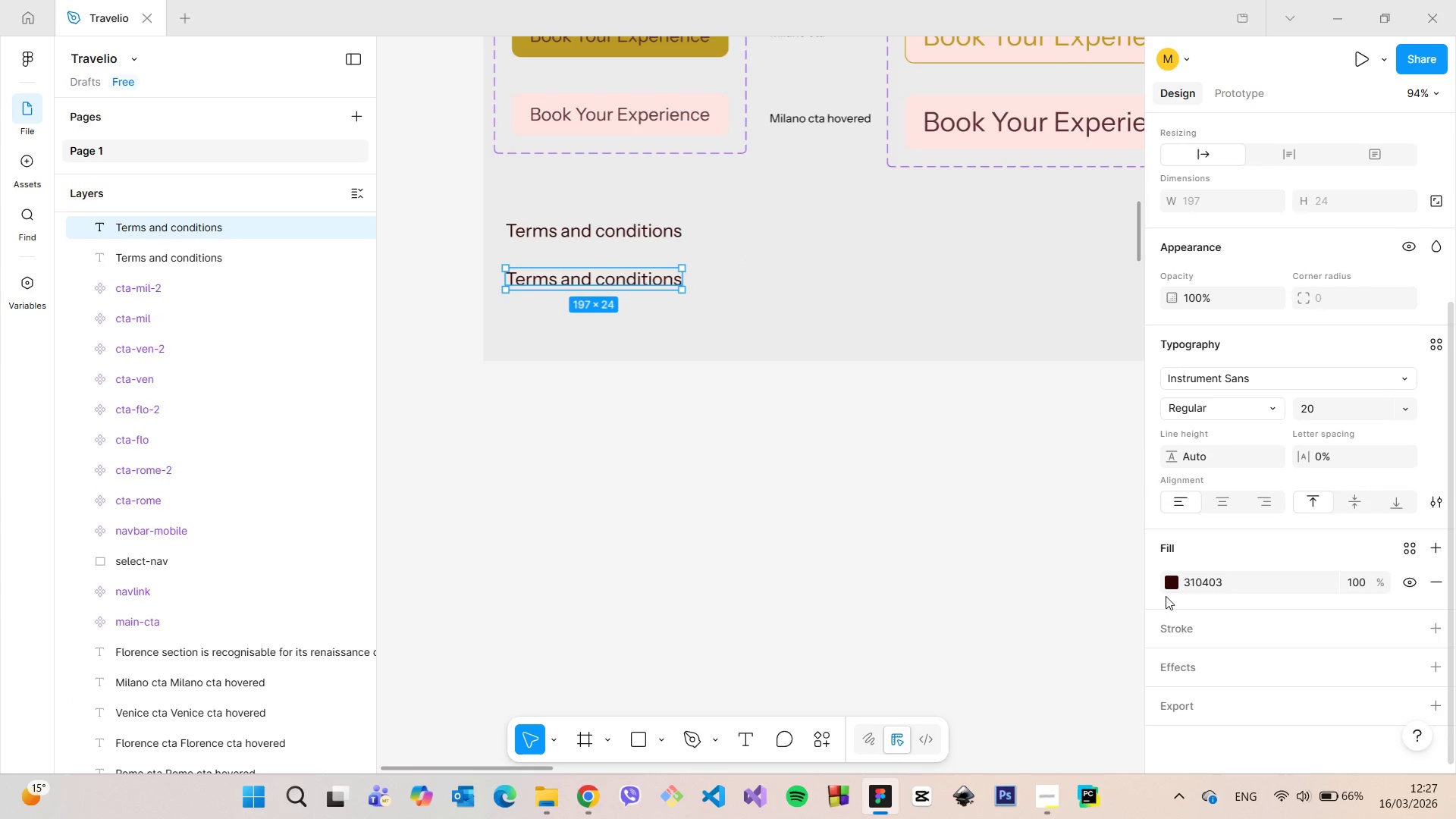 
left_click([1165, 585])
 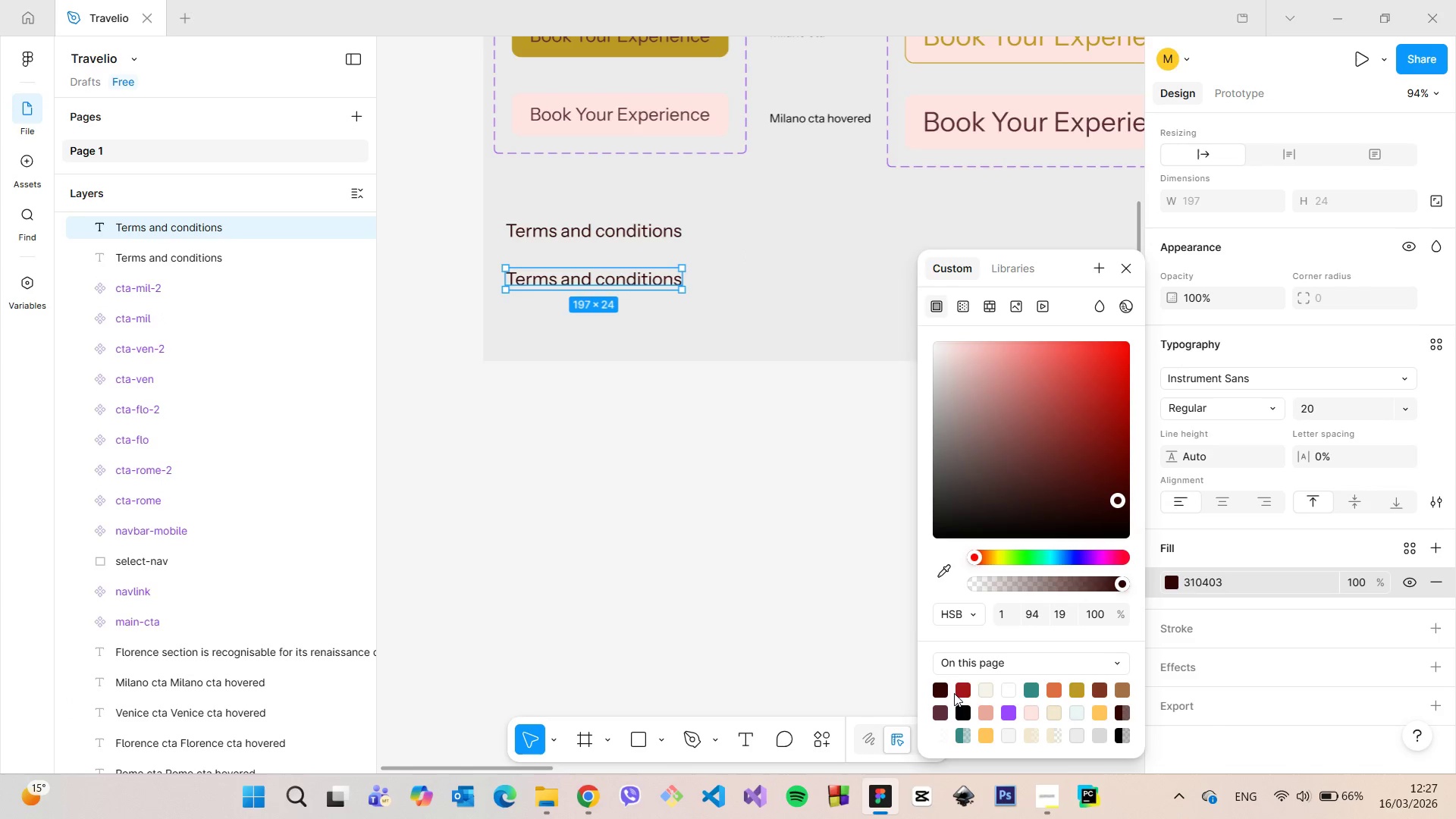 
left_click([964, 691])
 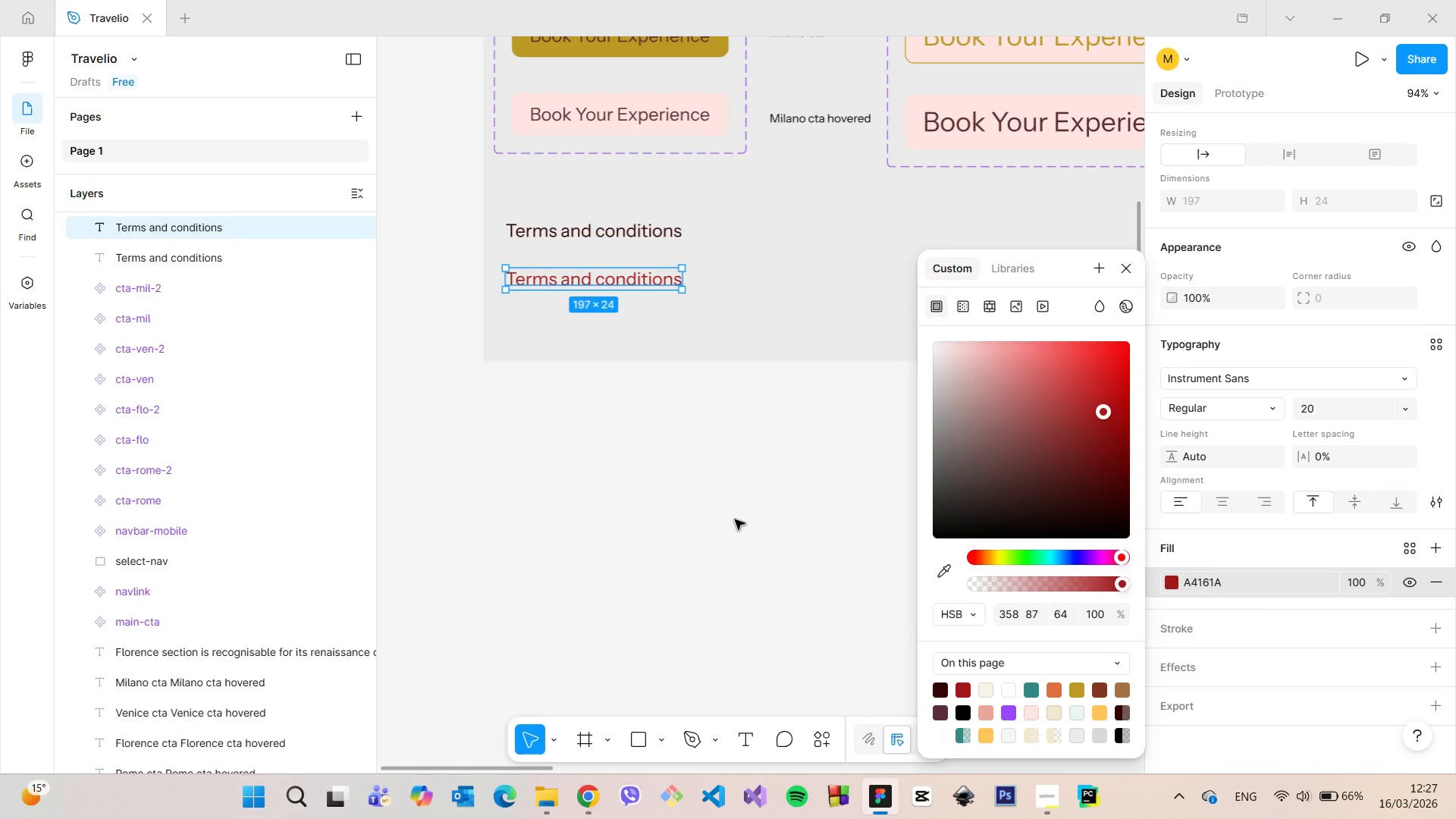 
left_click([735, 519])
 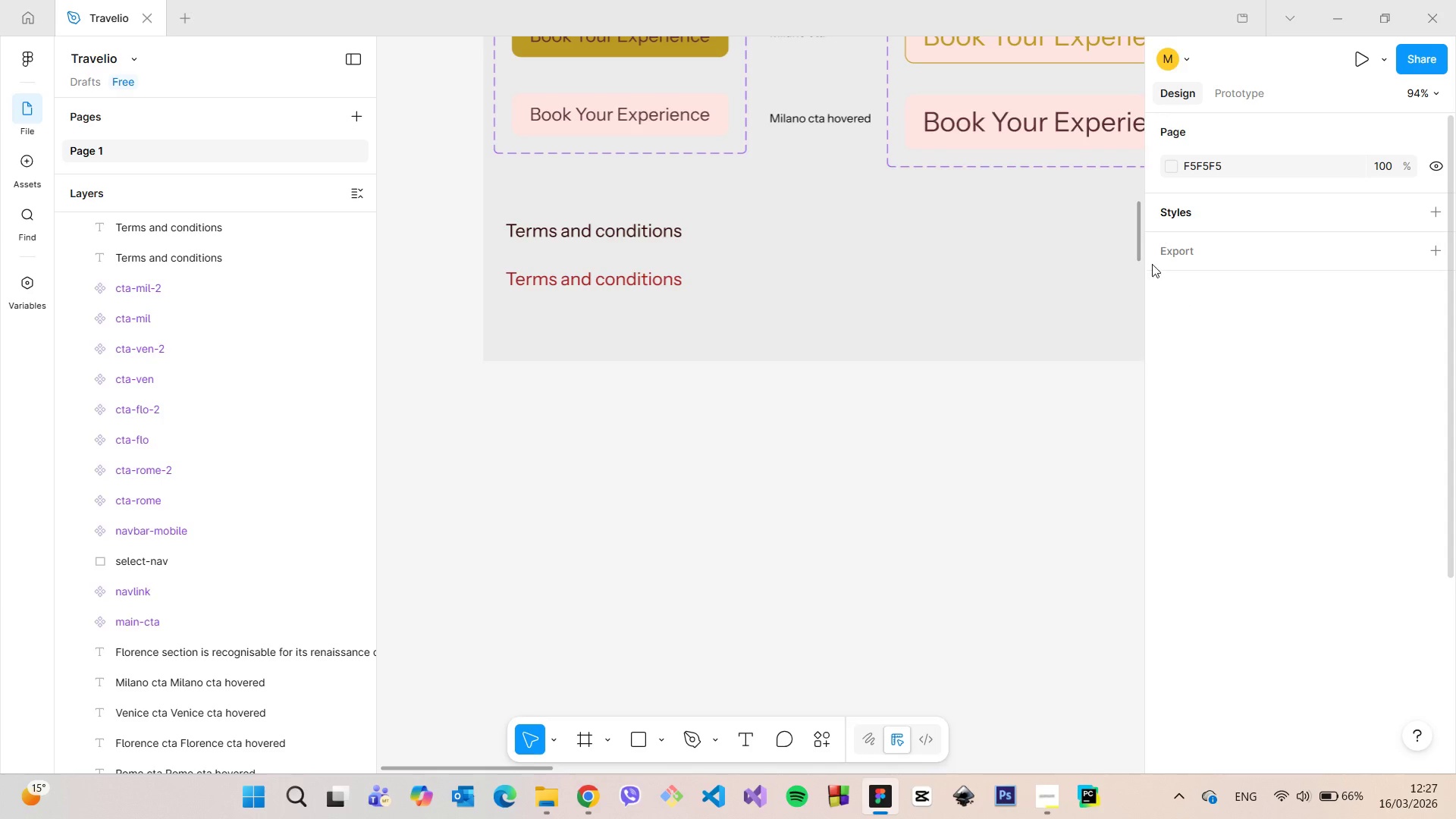 
left_click_drag(start_coordinate=[1135, 237], to_coordinate=[1138, 220])
 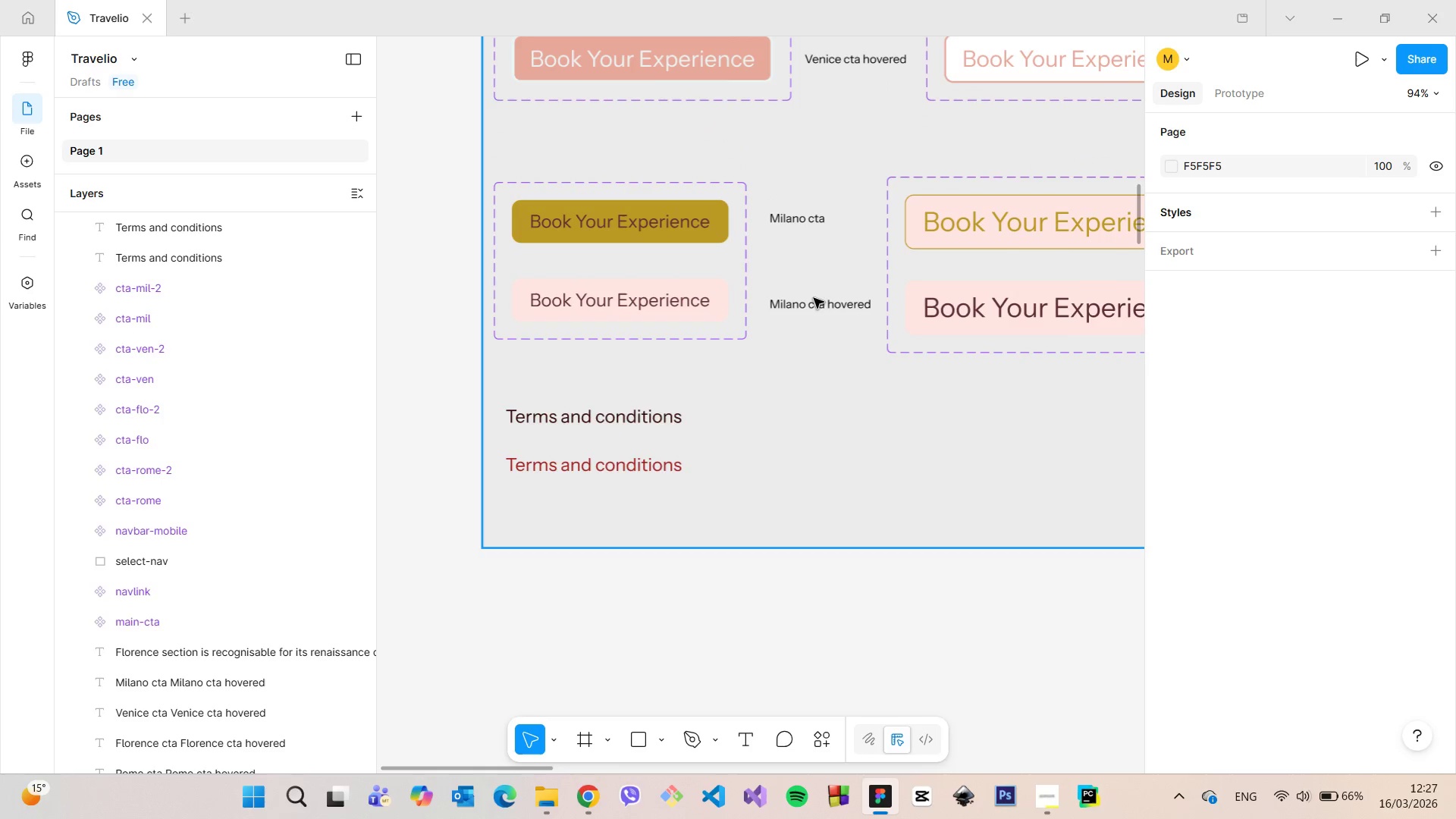 
double_click([811, 305])
 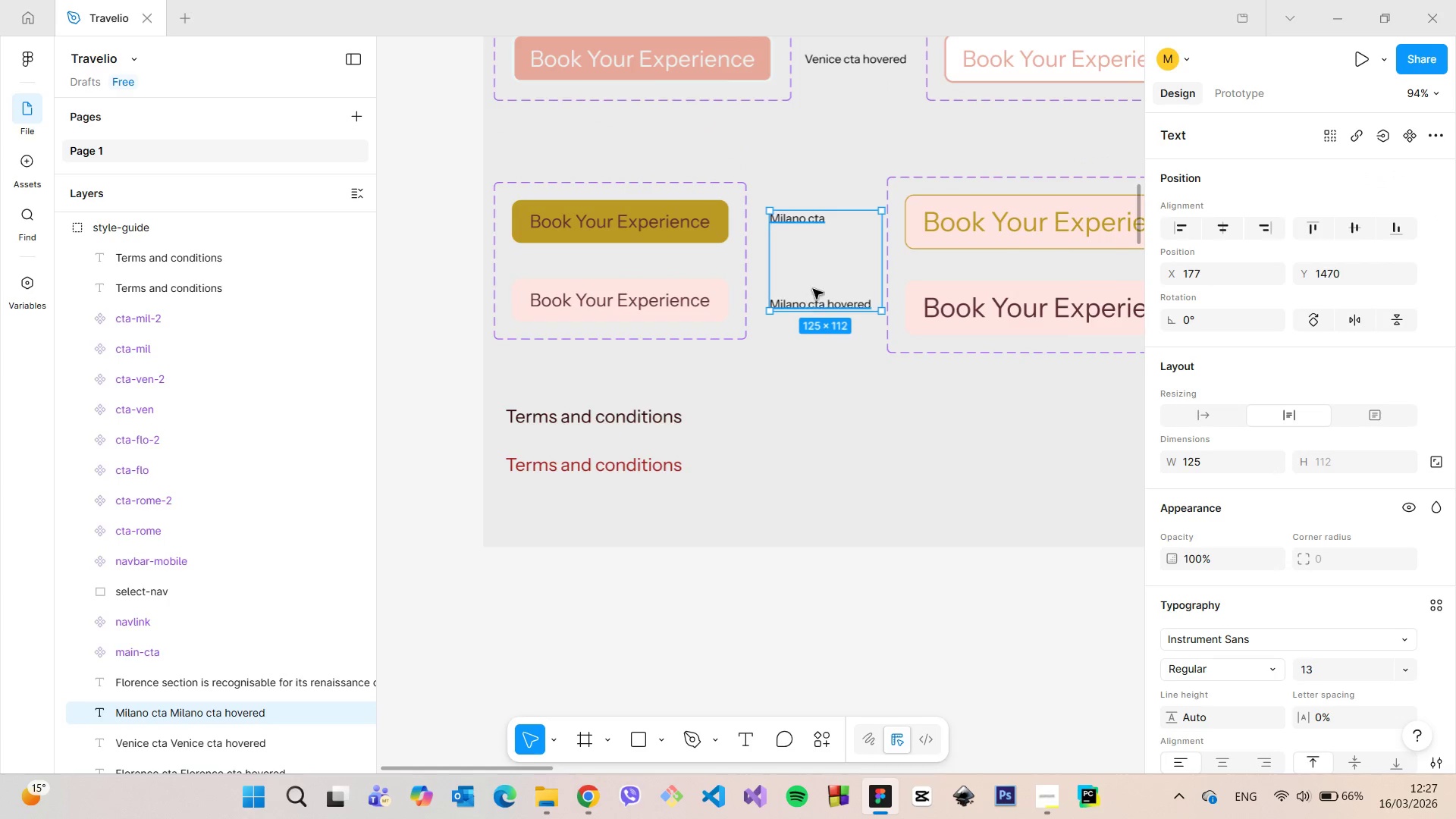 
hold_key(key=AltLeft, duration=1.51)
left_click_drag(start_coordinate=[814, 286], to_coordinate=[803, 477])
 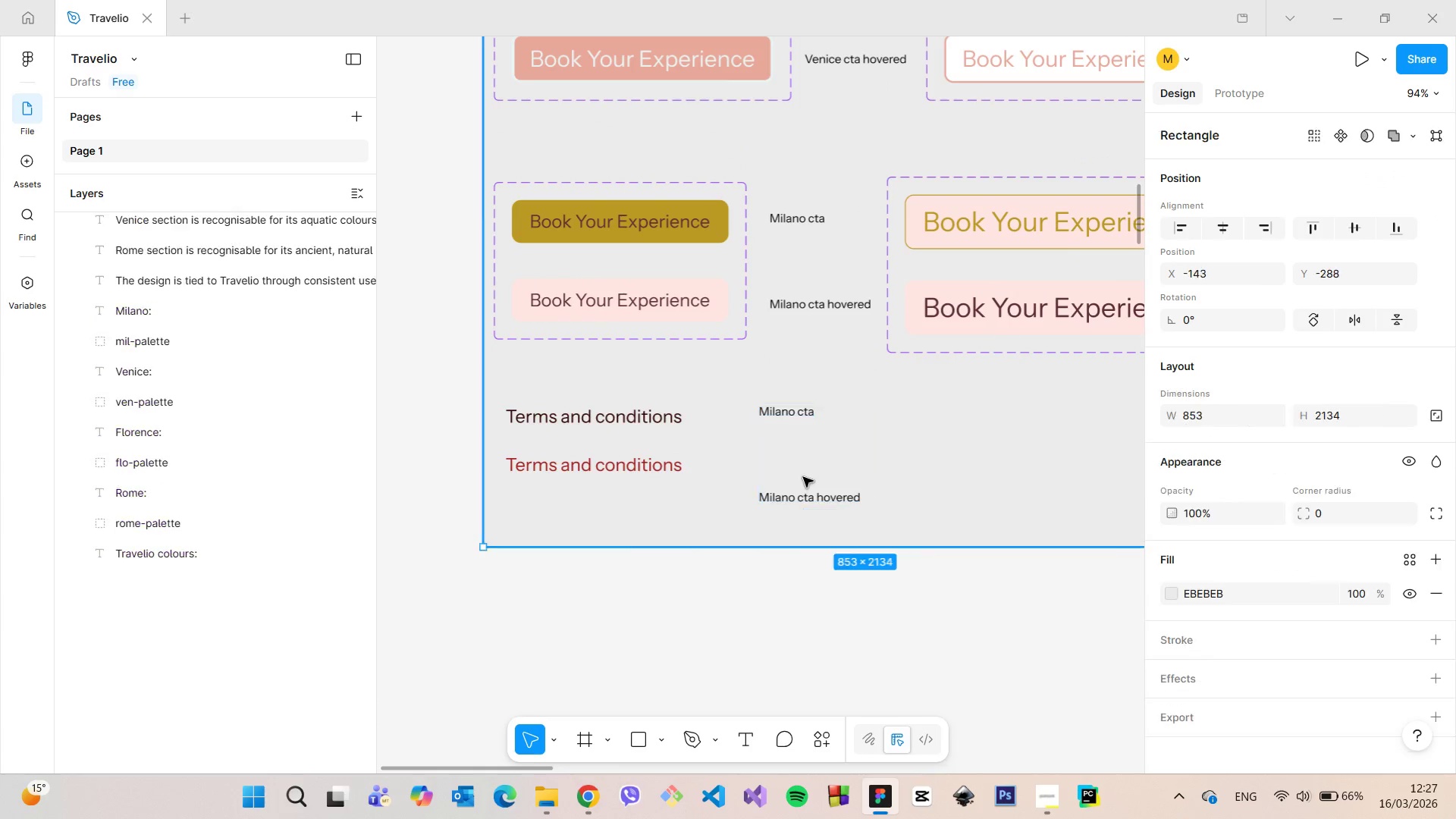 
hold_key(key=AltLeft, duration=0.34)
 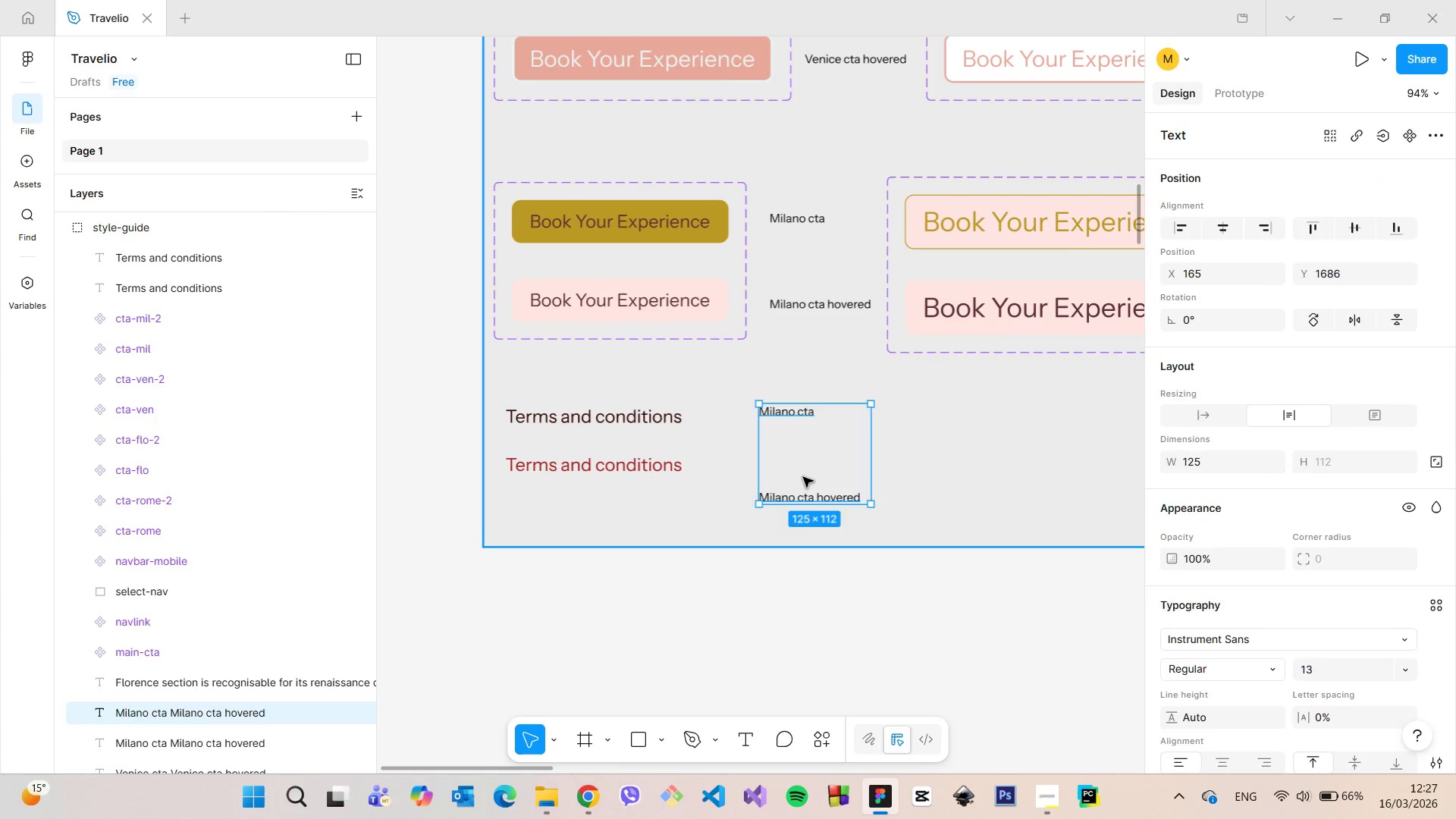 
double_click([803, 477])
 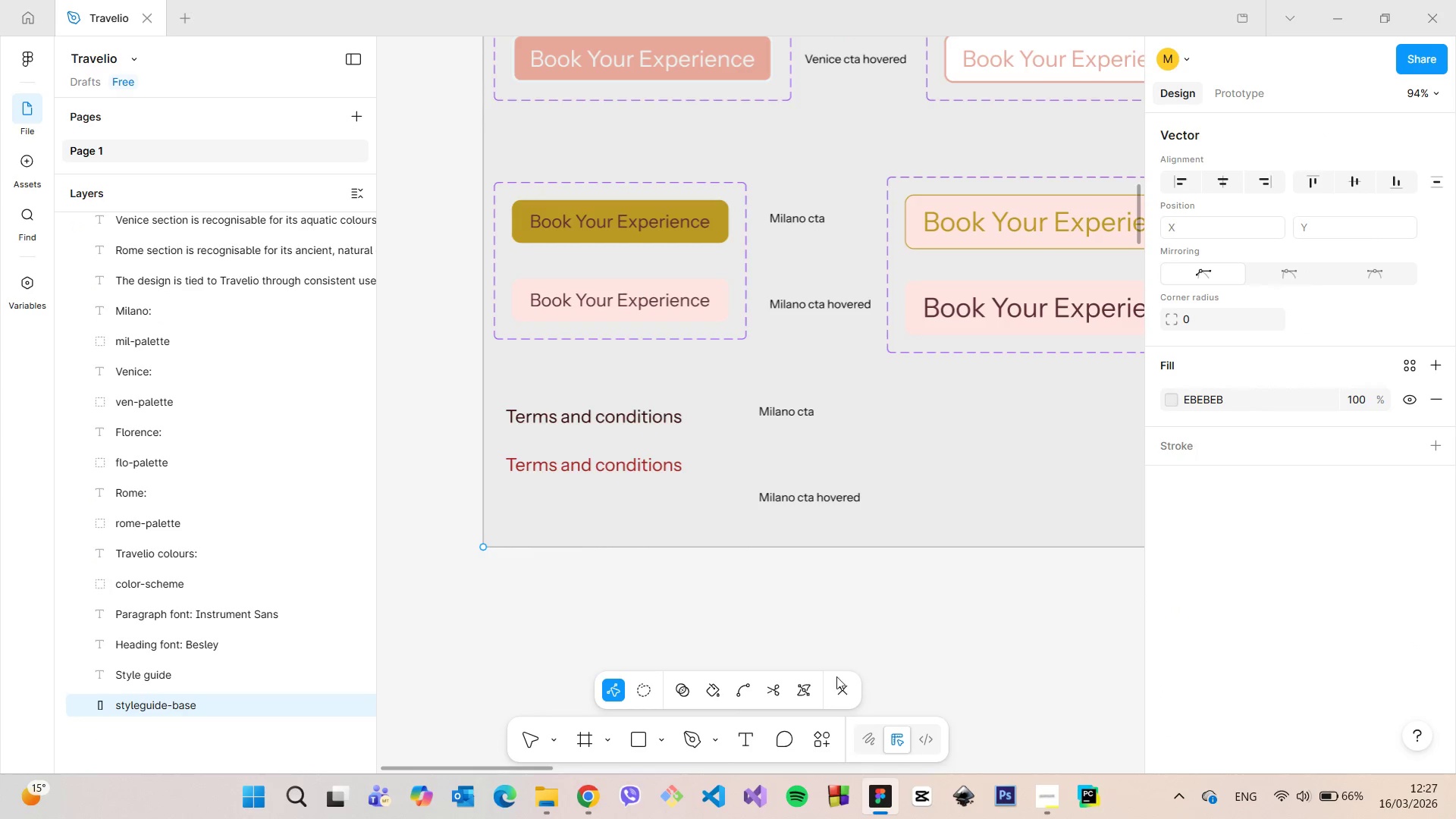 
left_click([843, 692])
 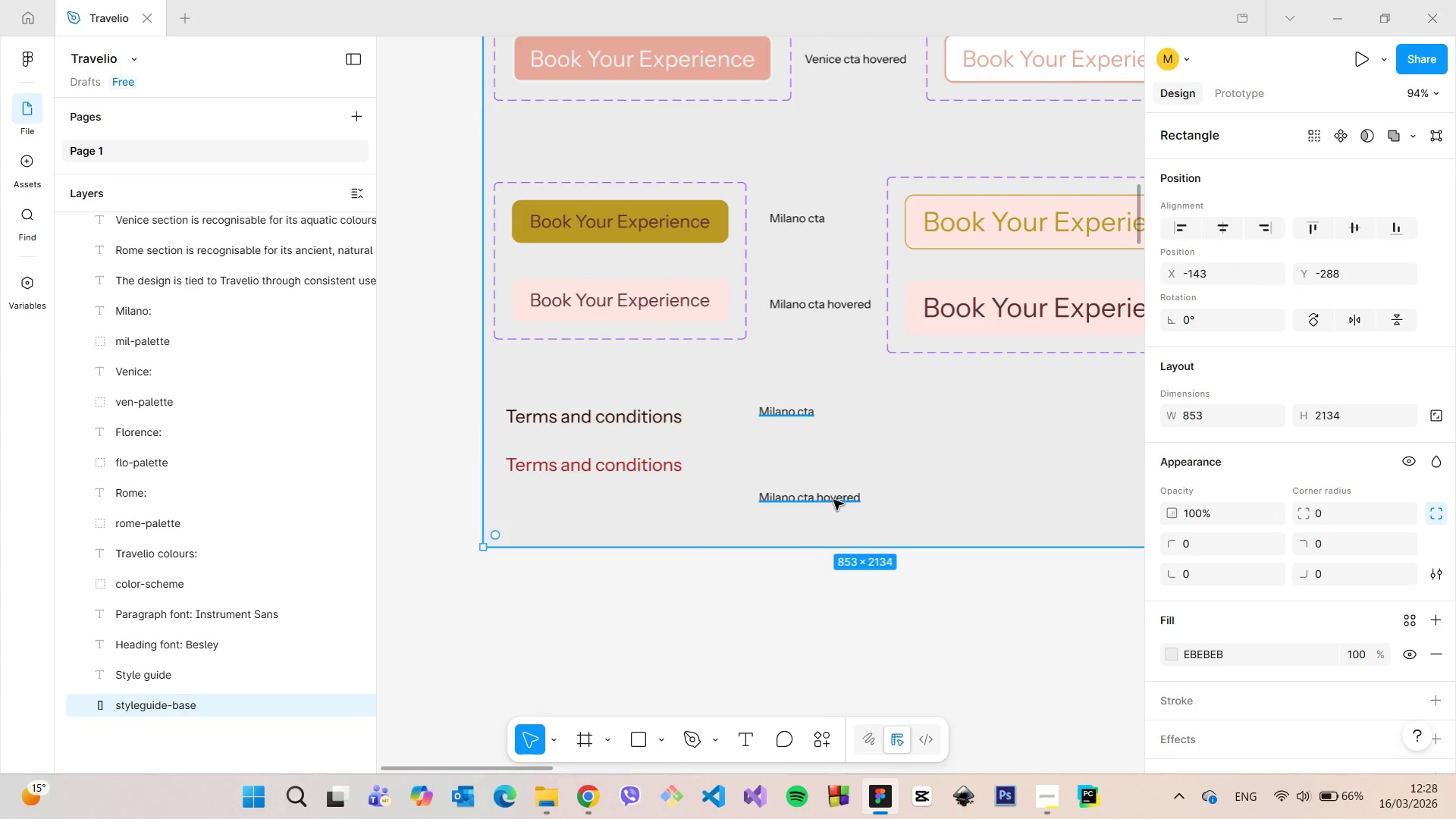 
left_click([833, 498])
 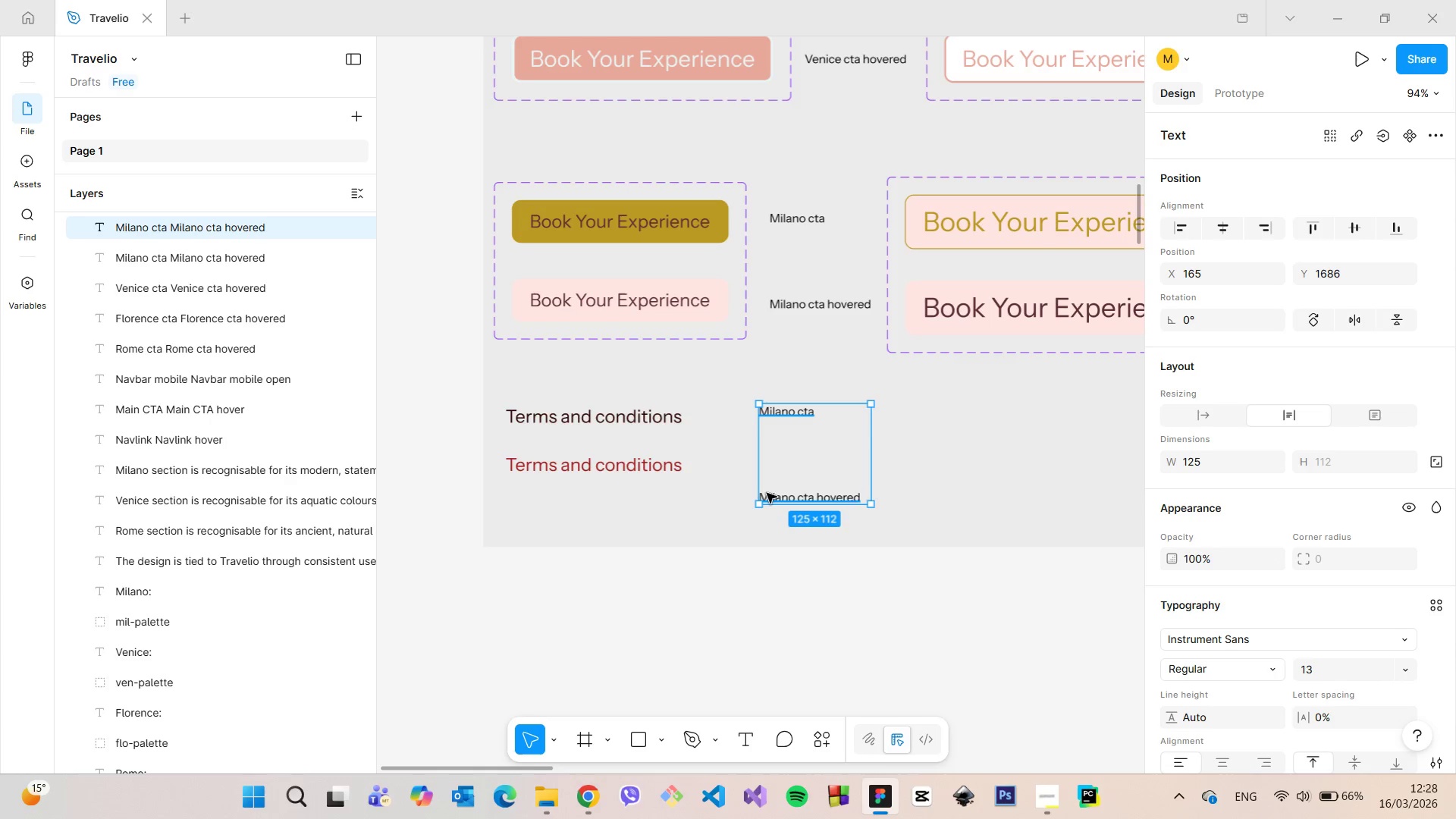 
left_click([768, 499])
 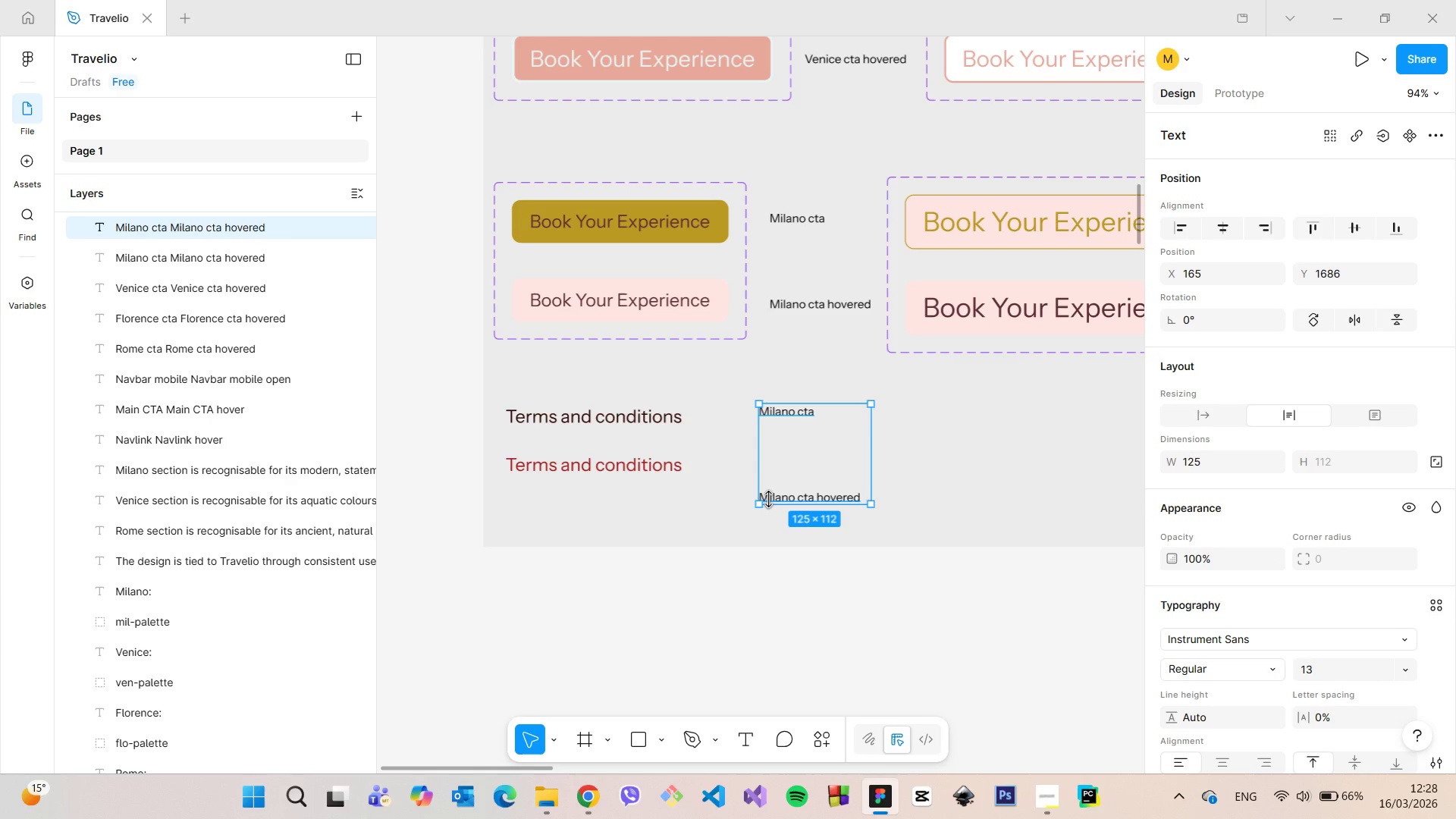 
left_click([768, 499])
 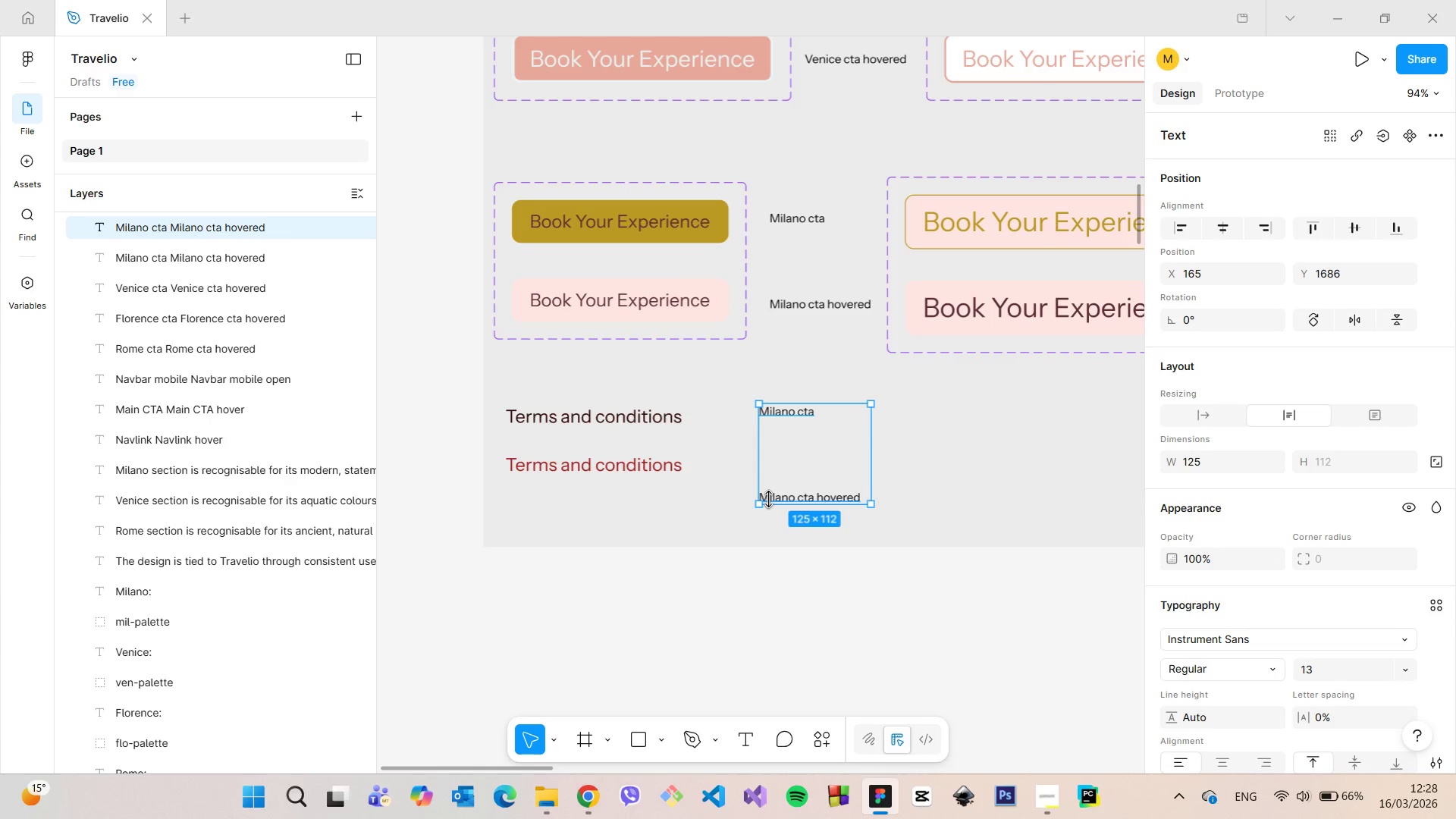 
double_click([768, 499])
 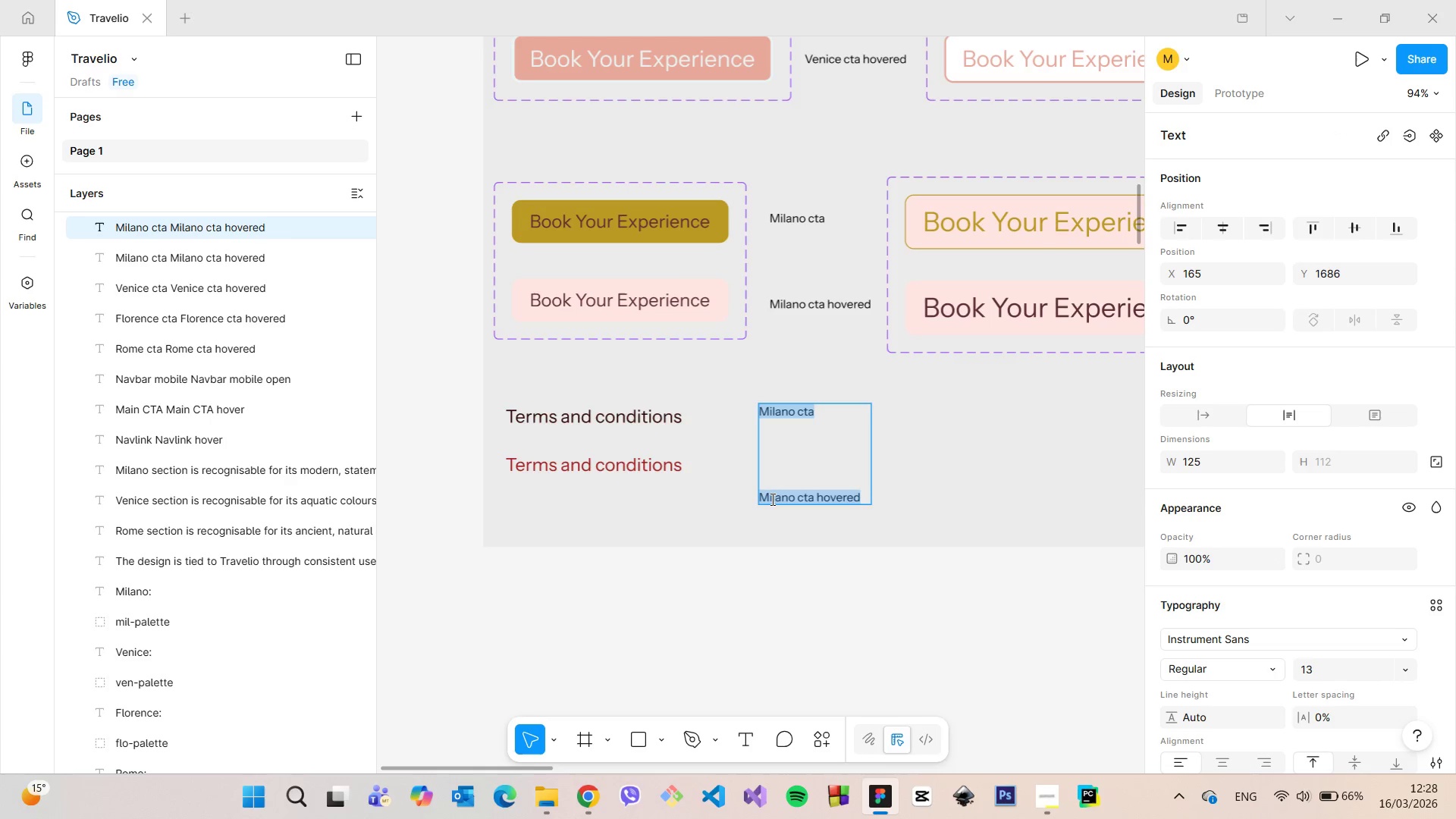 
left_click([771, 499])
 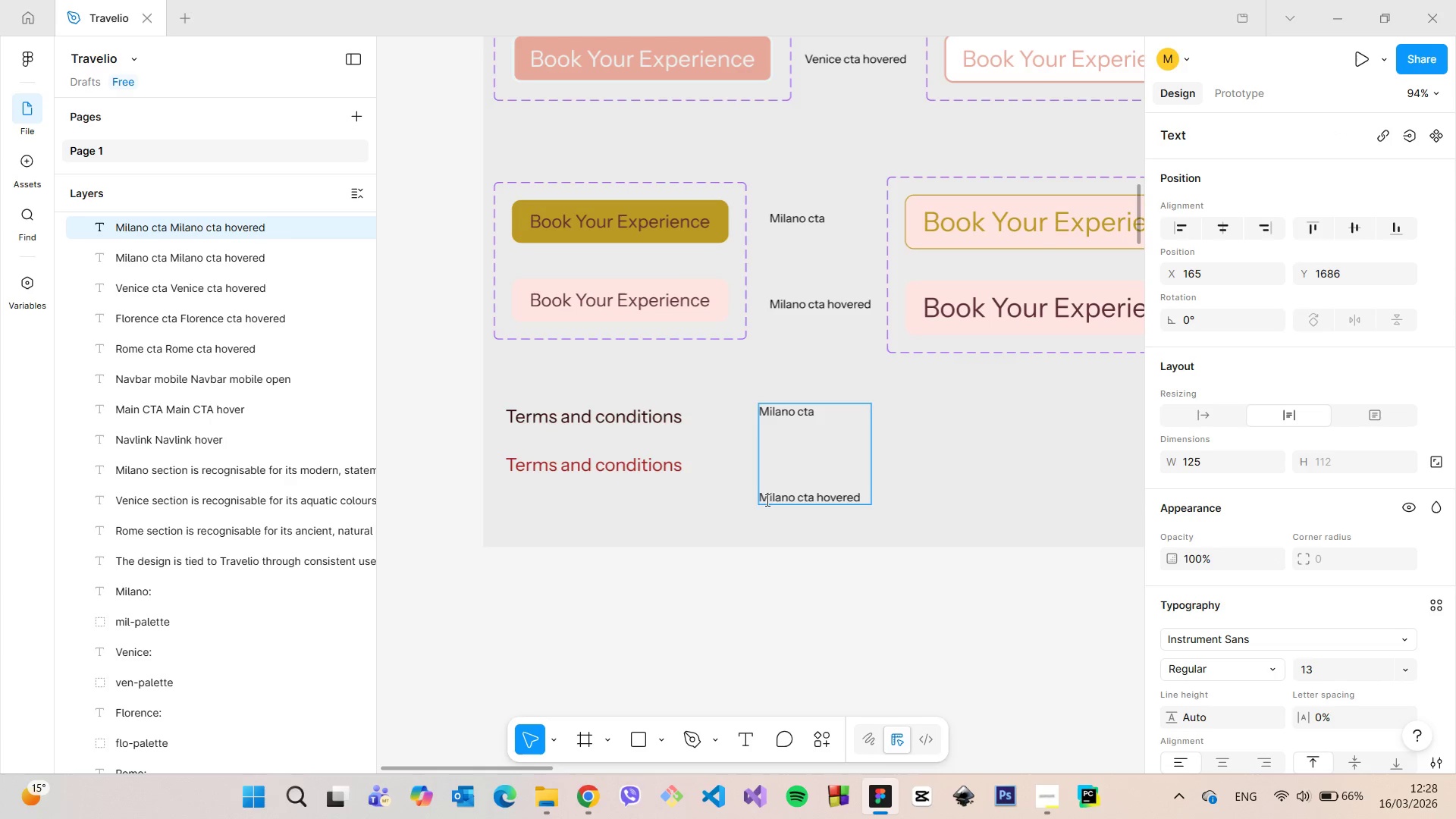 
left_click([763, 496])
 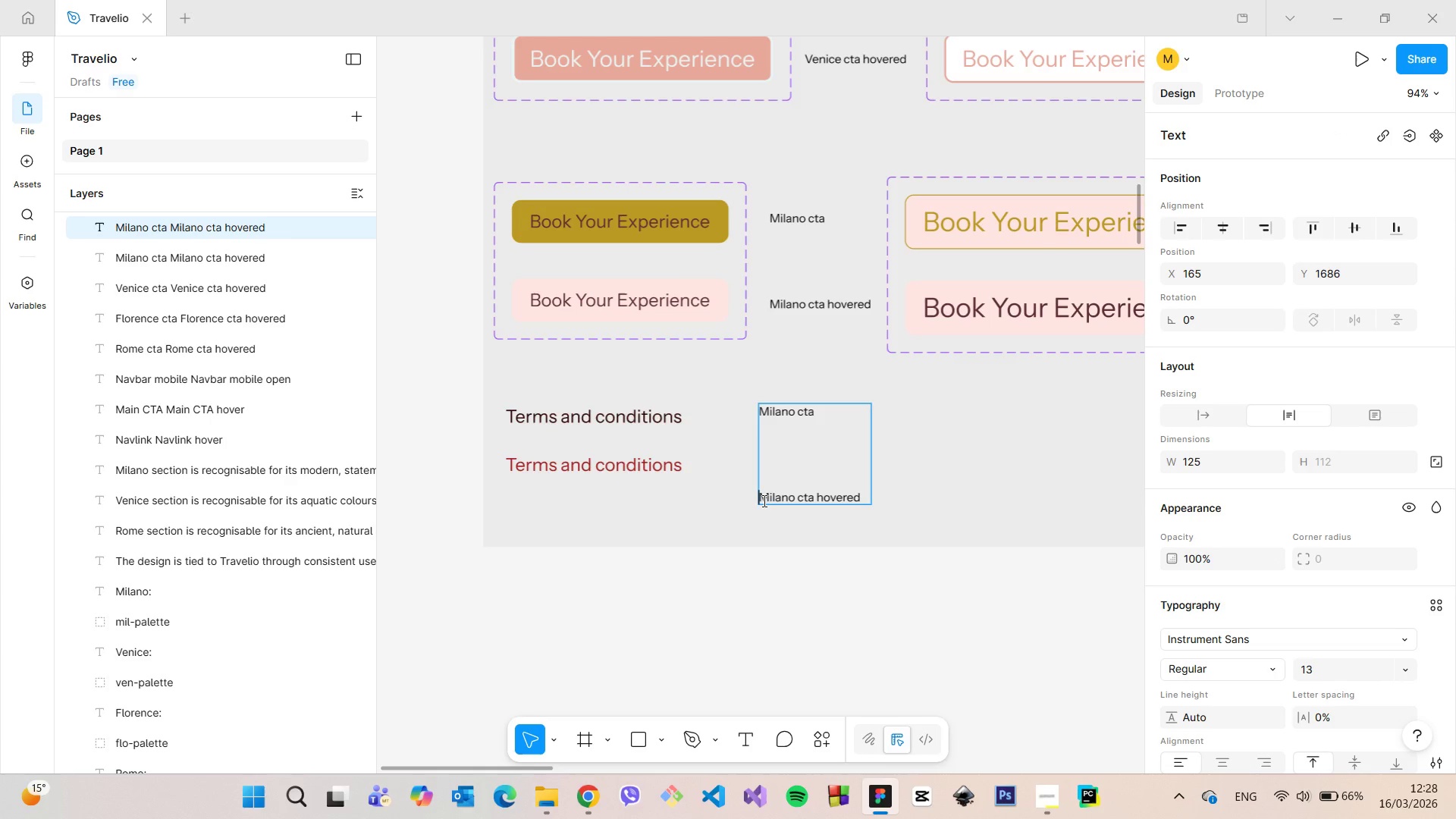 
key(Backspace)
 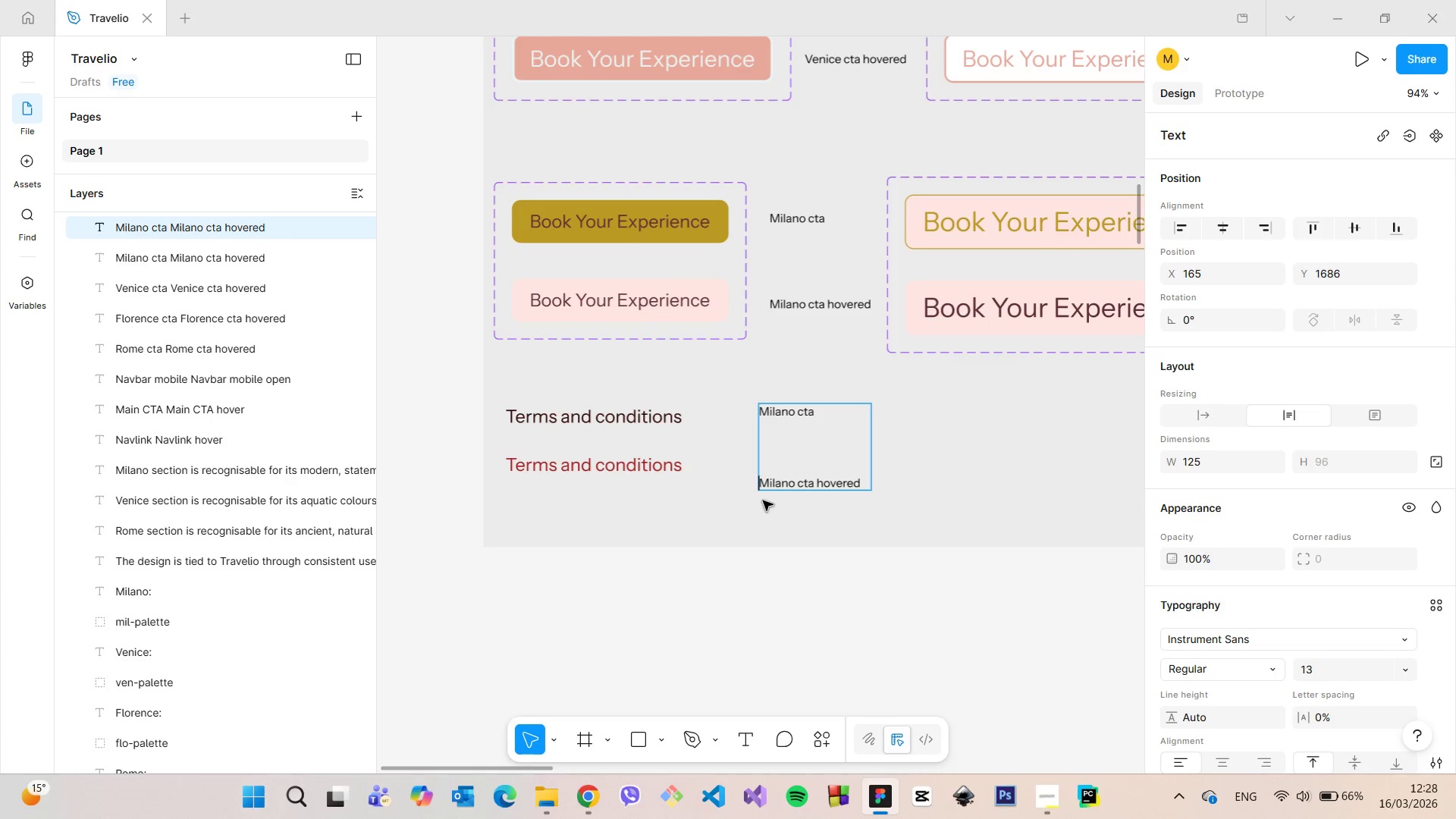 
key(Backspace)
 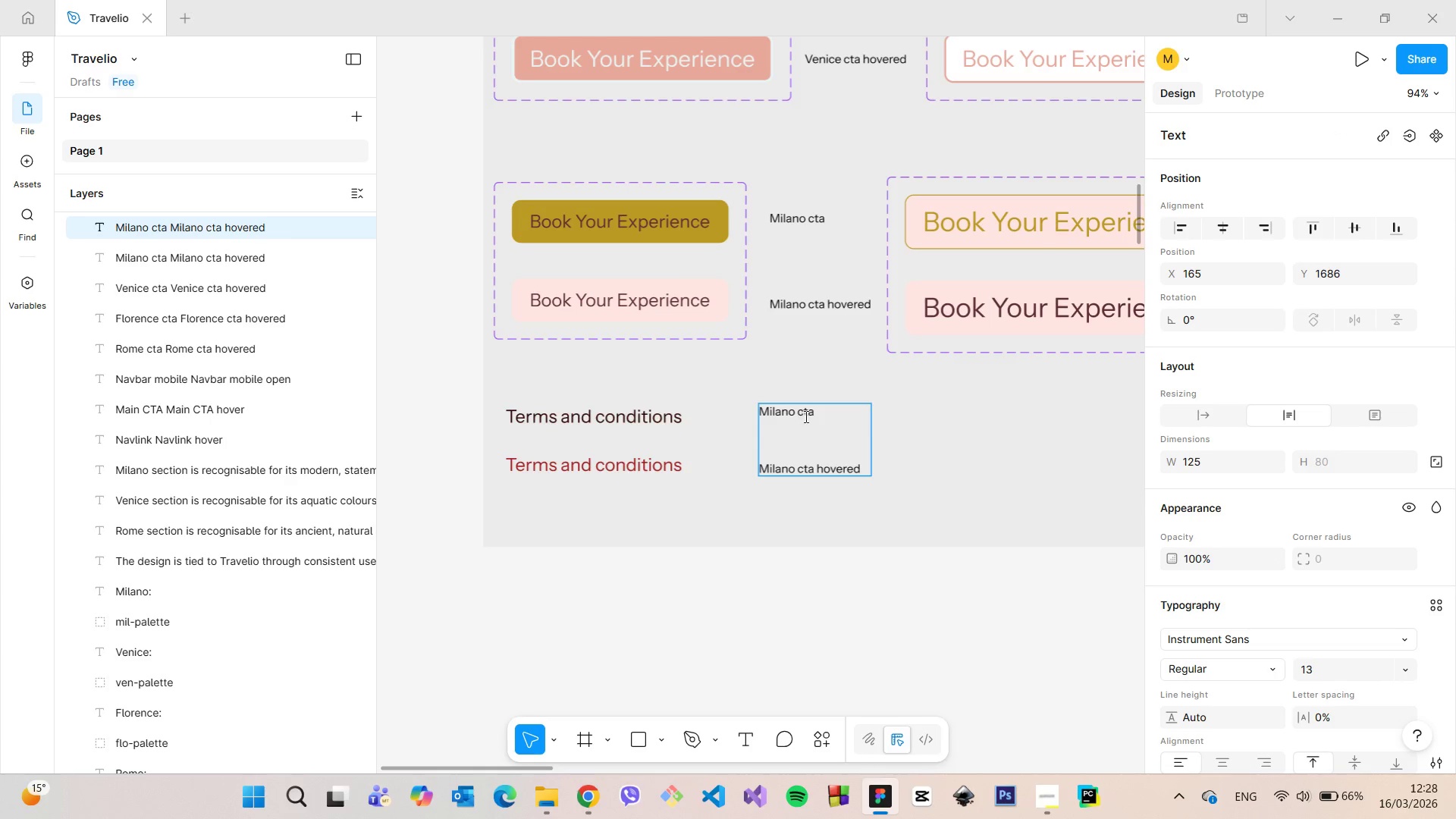 
left_click_drag(start_coordinate=[811, 413], to_coordinate=[761, 407])
 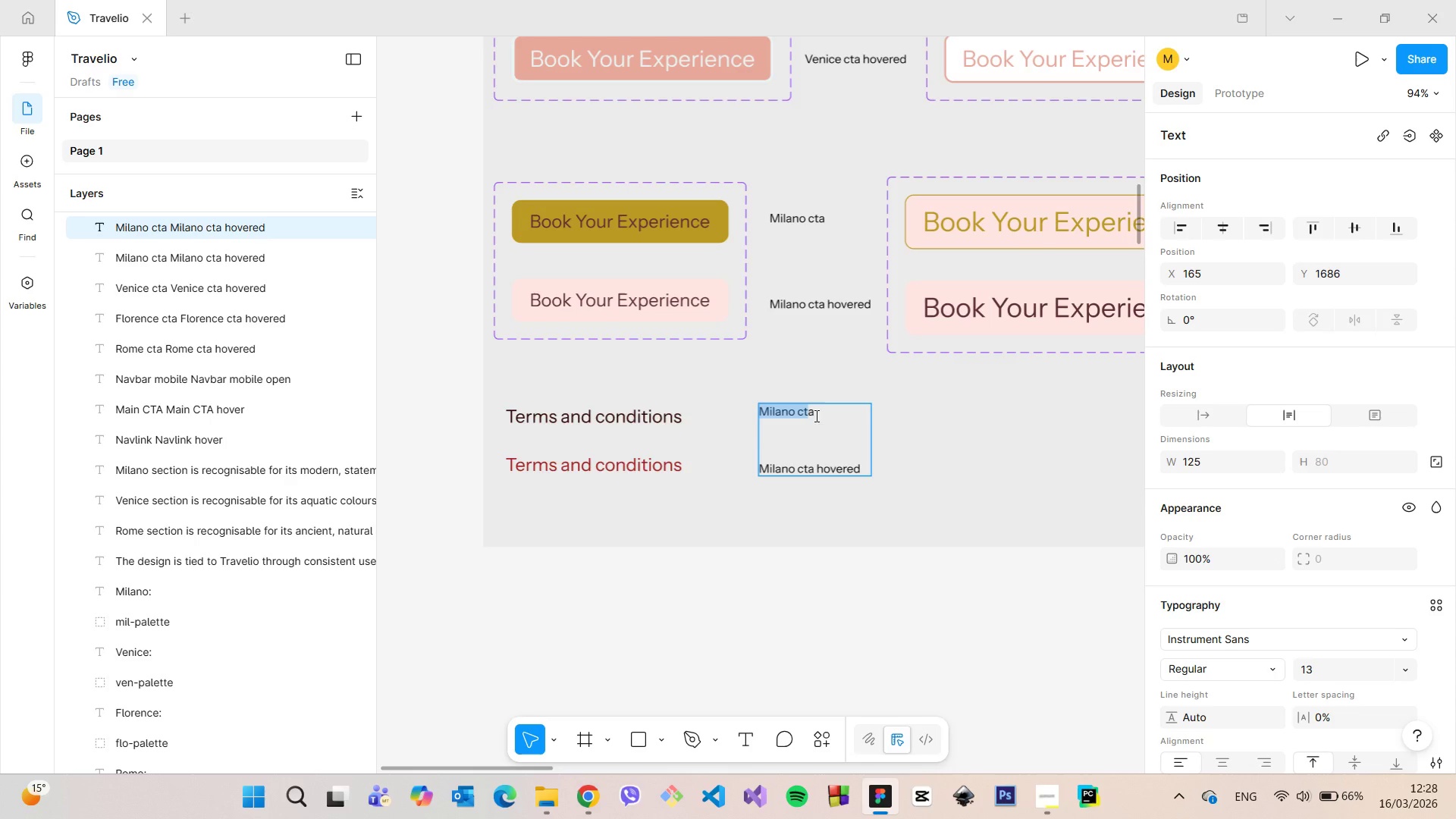 
left_click_drag(start_coordinate=[816, 416], to_coordinate=[764, 408])
 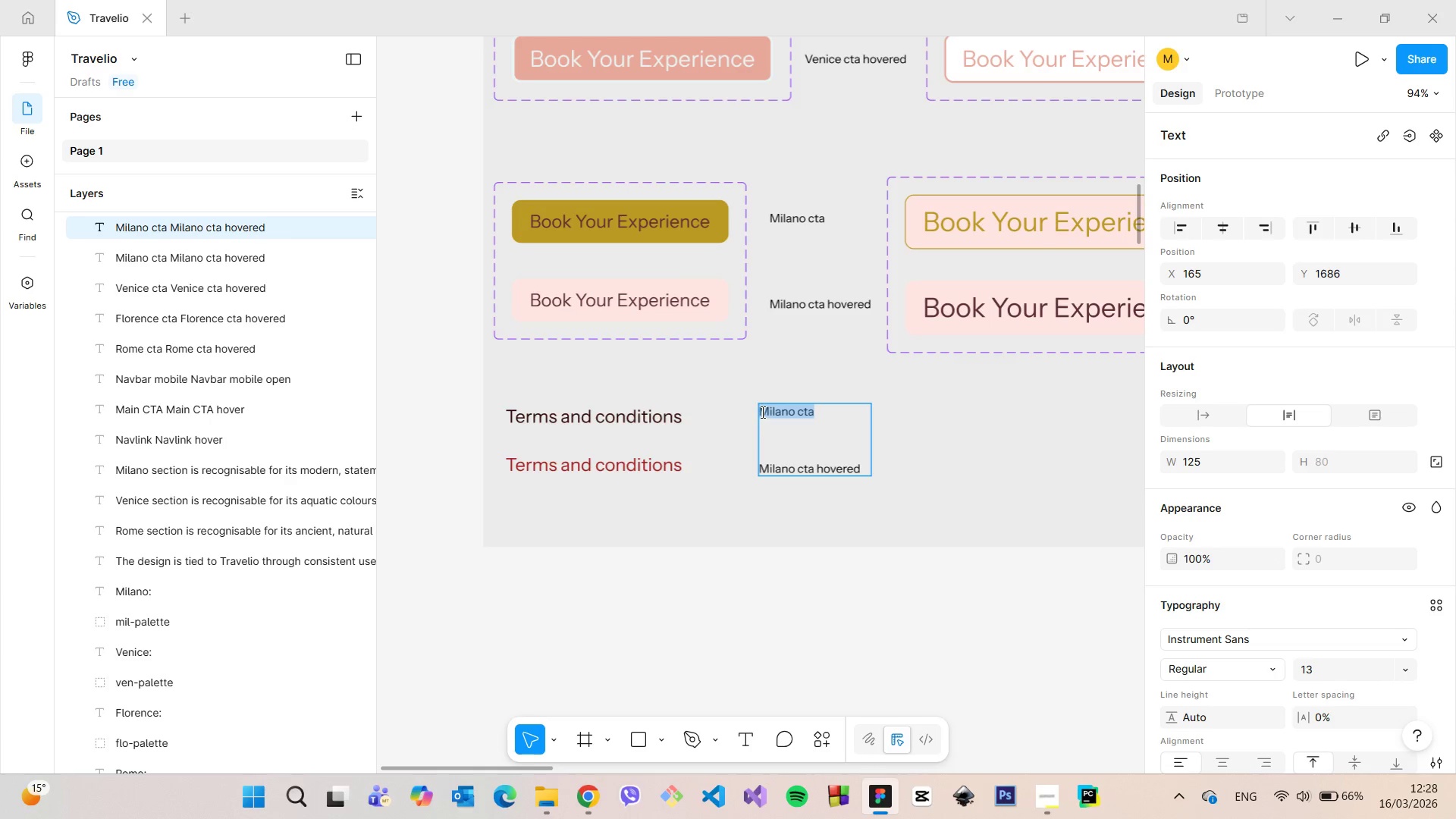 
type(Footer link)
 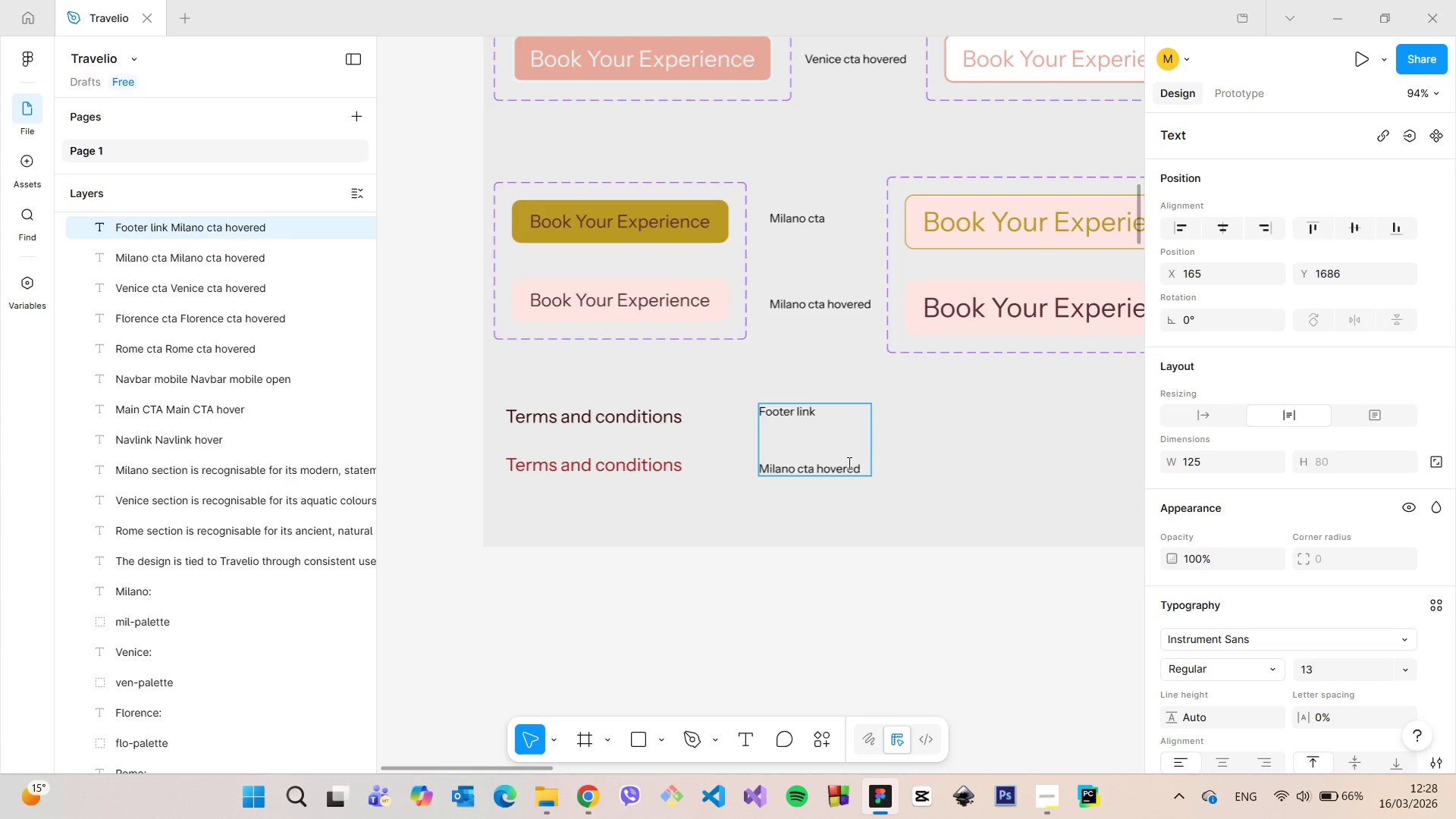 
left_click_drag(start_coordinate=[863, 467], to_coordinate=[765, 461])
 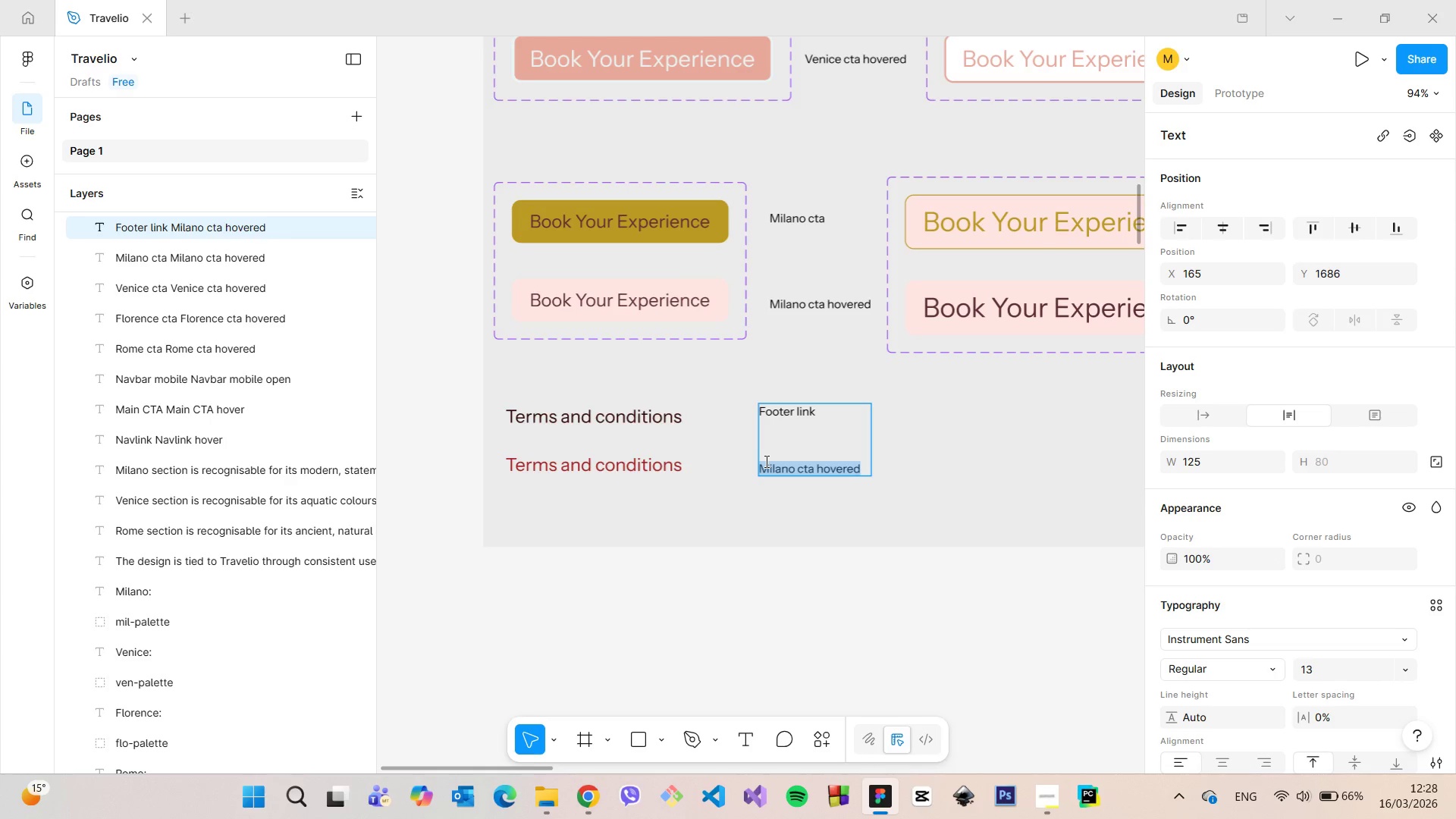 
type(Footer link hovered)
 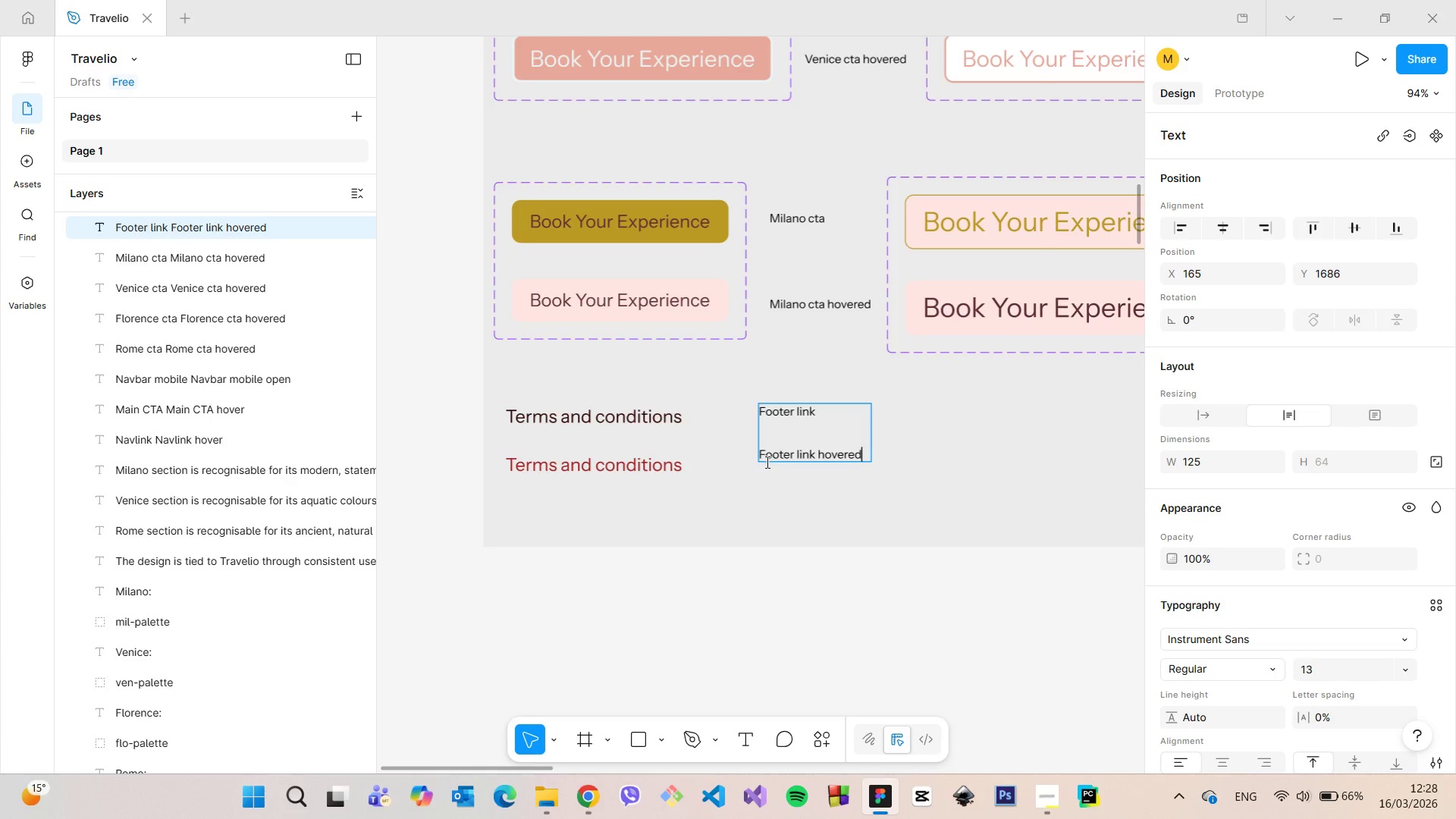 
left_click([787, 482])
 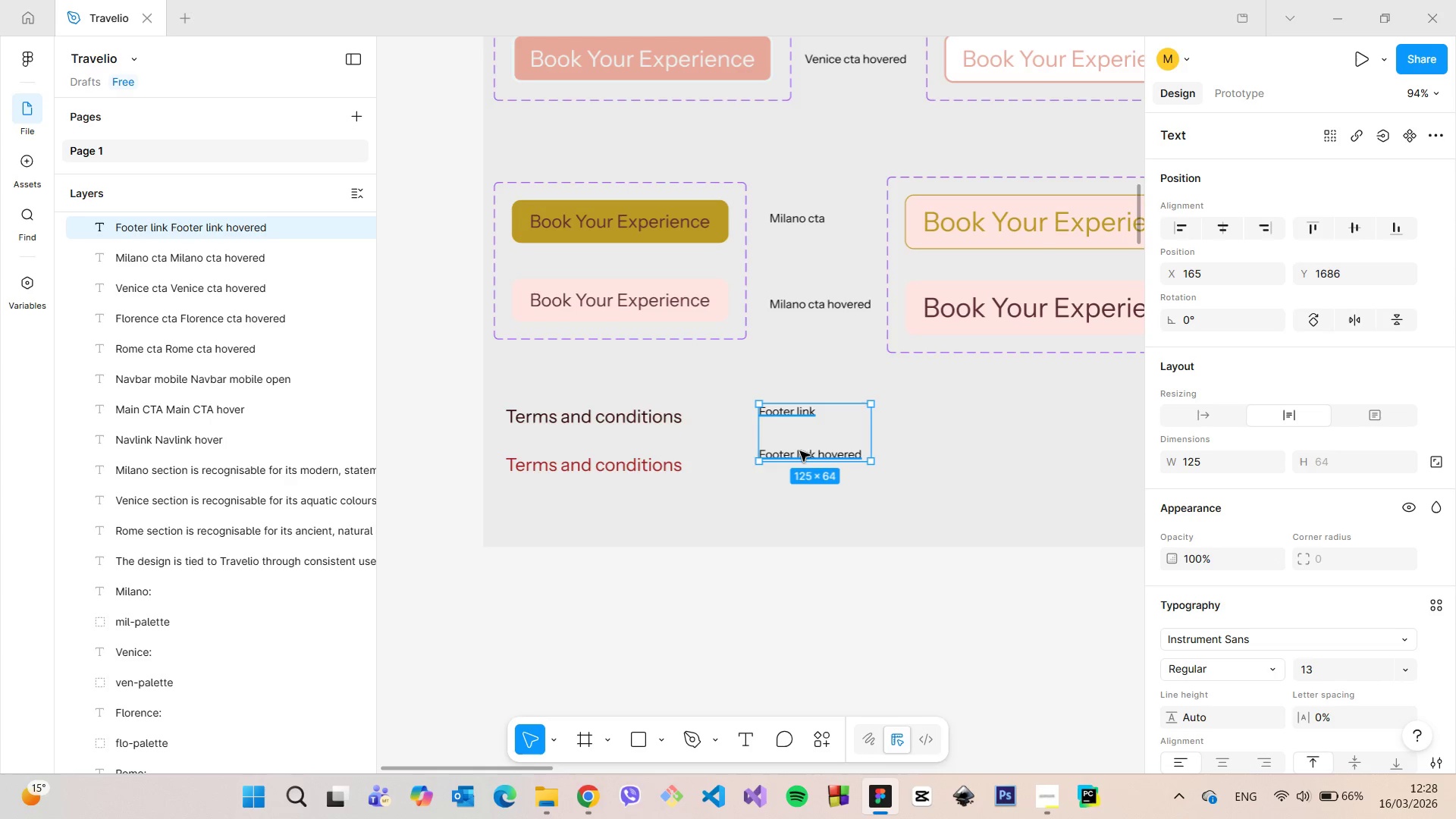 
left_click_drag(start_coordinate=[797, 454], to_coordinate=[797, 460])
 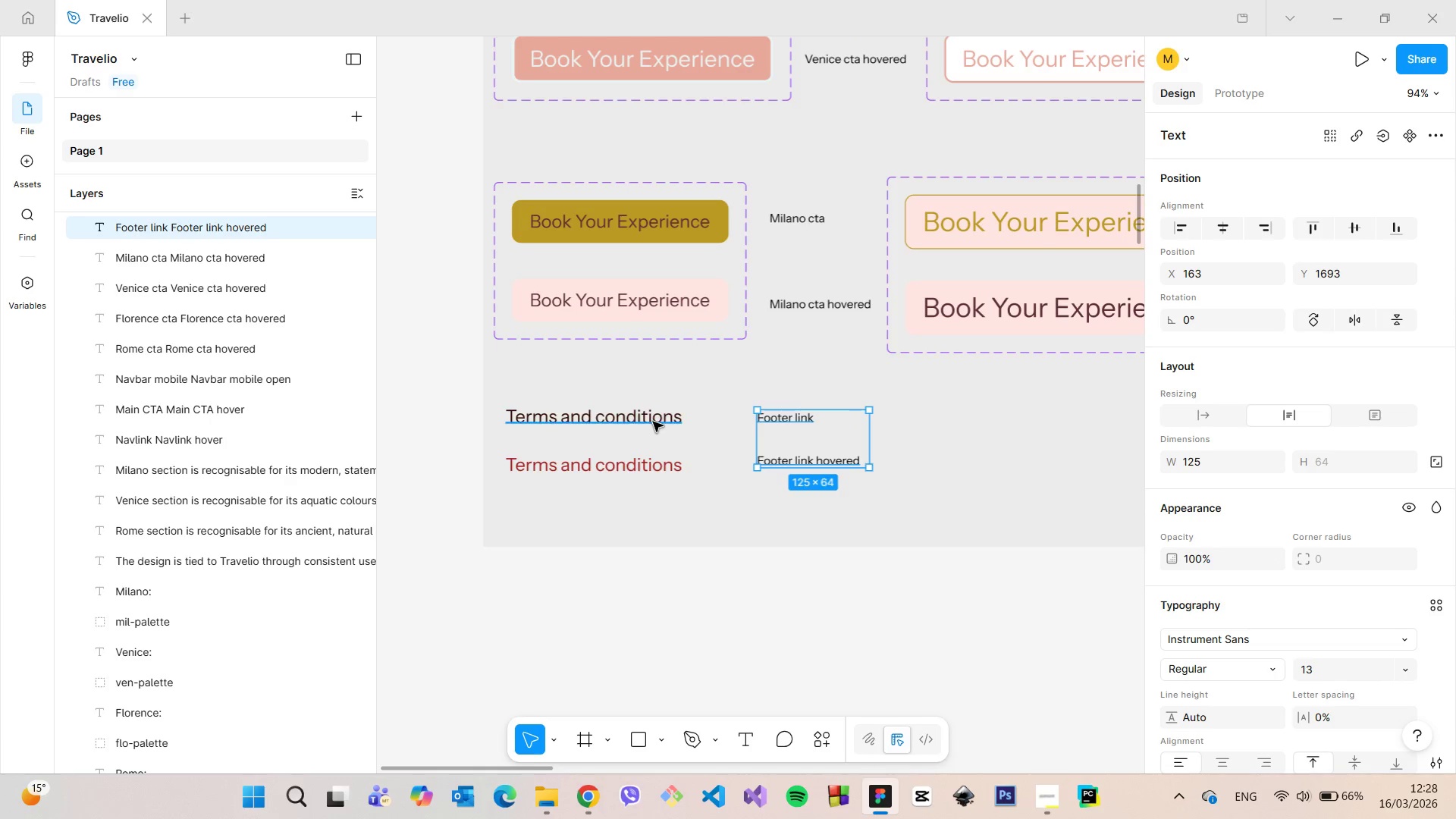 
left_click([653, 422])
 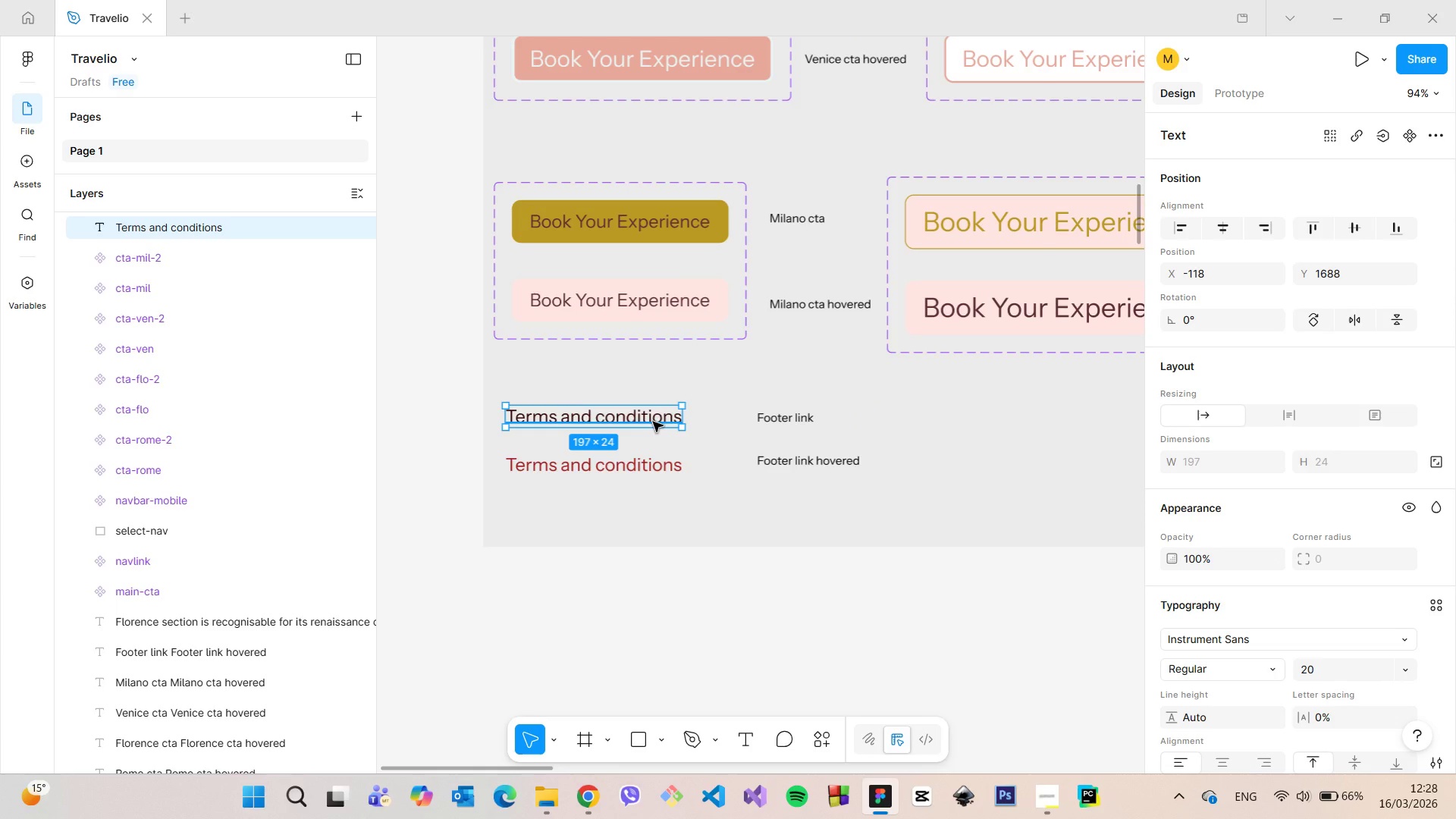 
right_click([653, 422])
 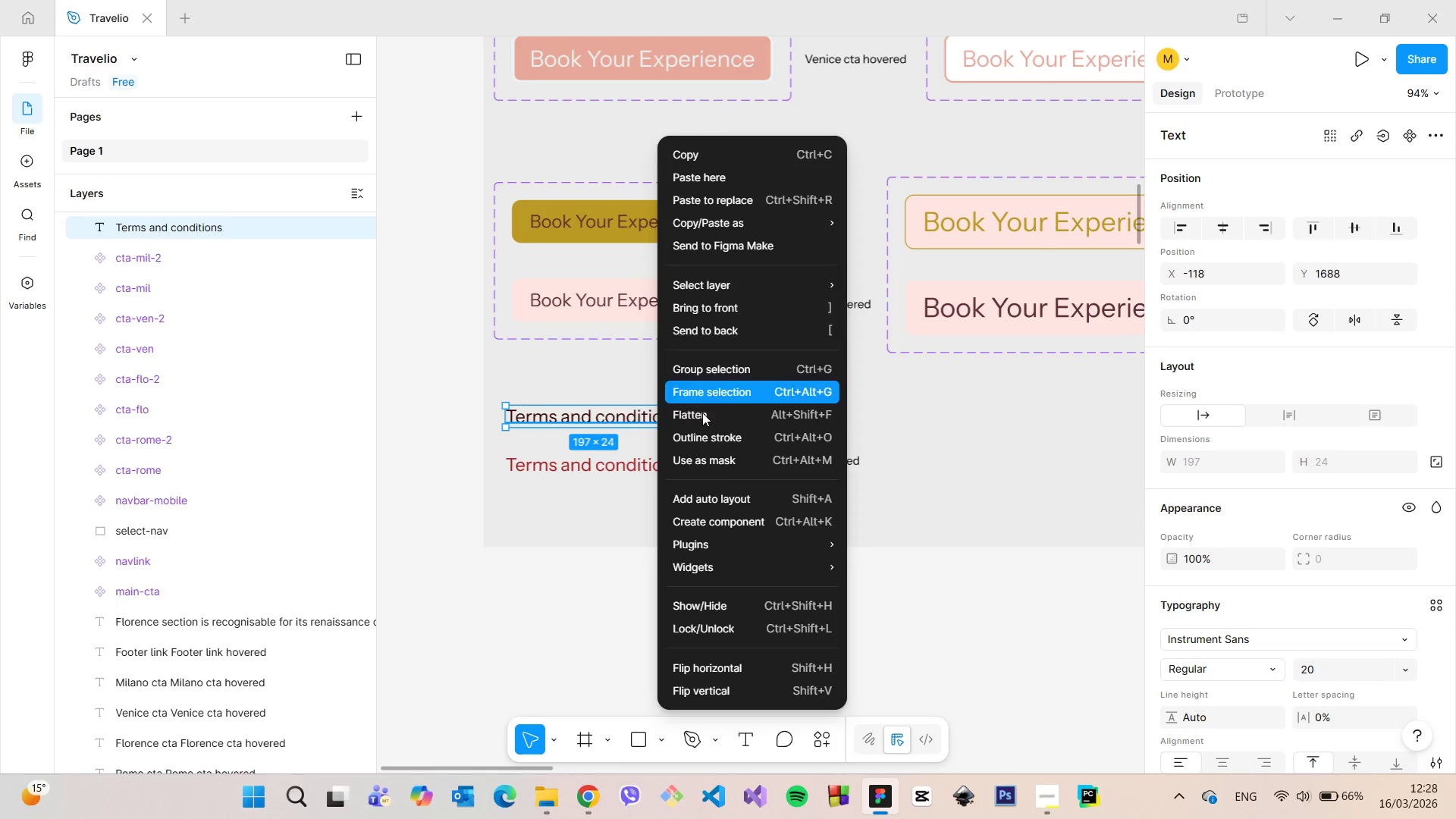 
left_click([742, 524])
 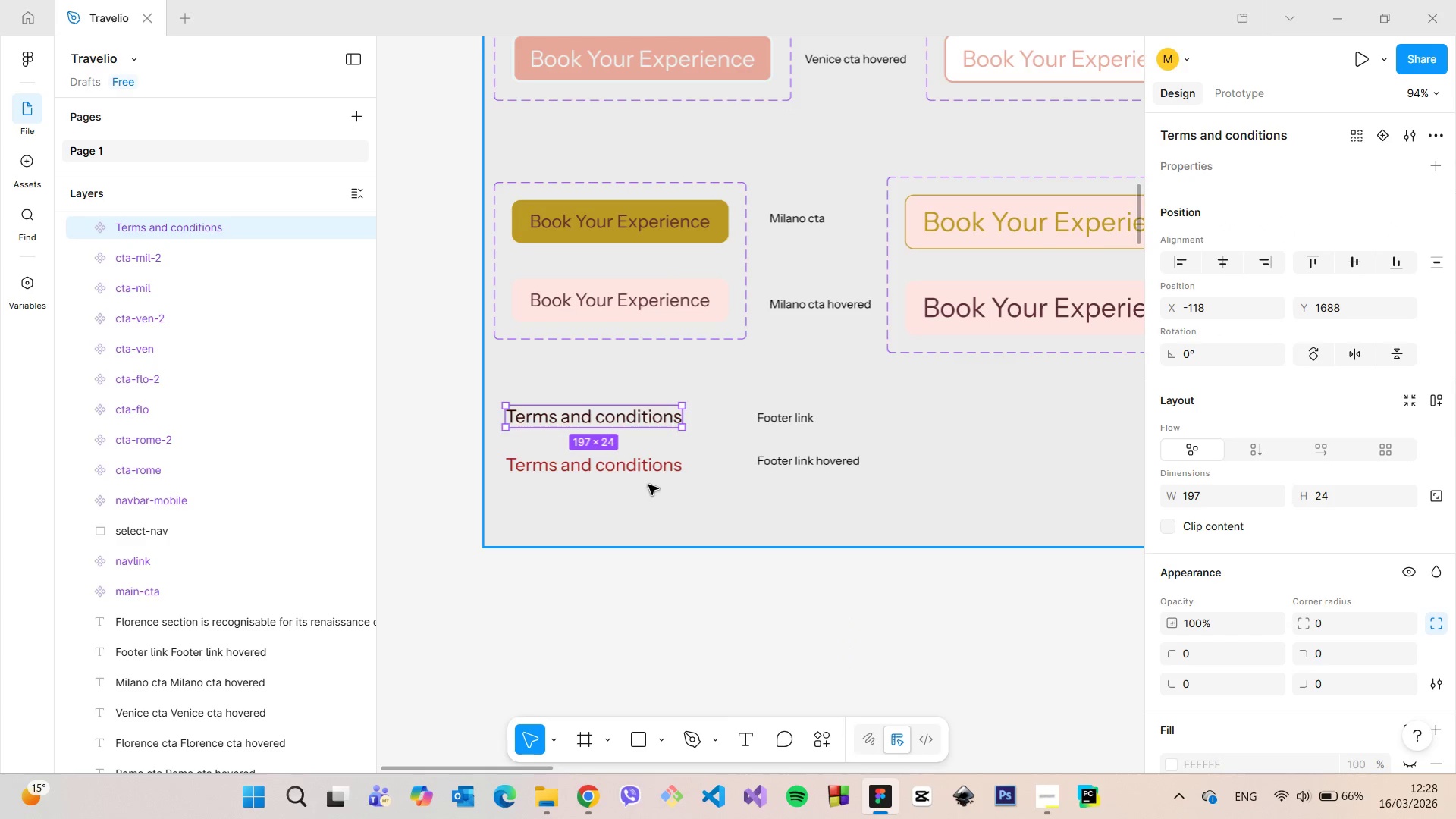 
left_click([639, 469])
 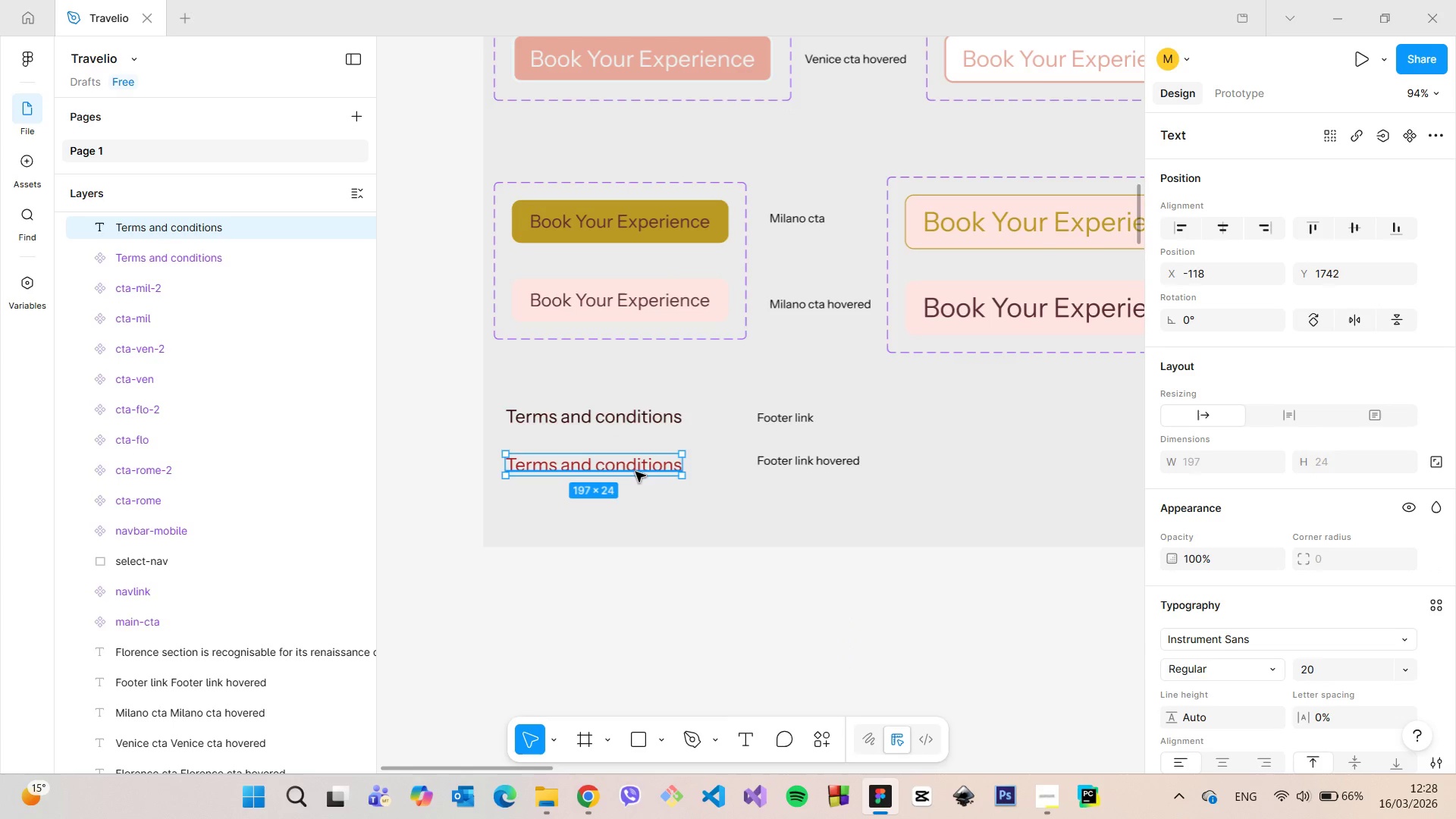 
right_click([635, 472])
 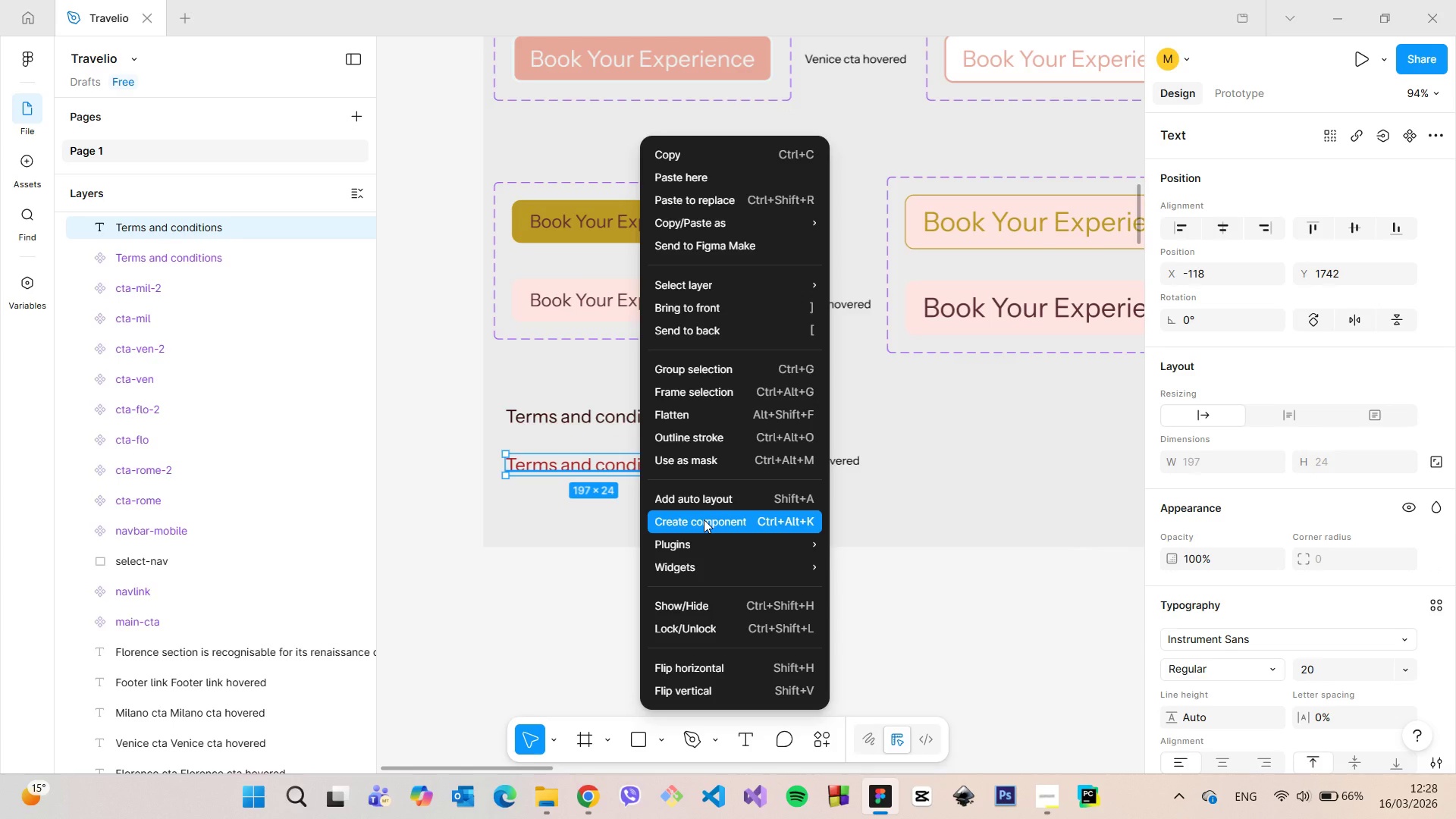 
left_click([704, 519])
 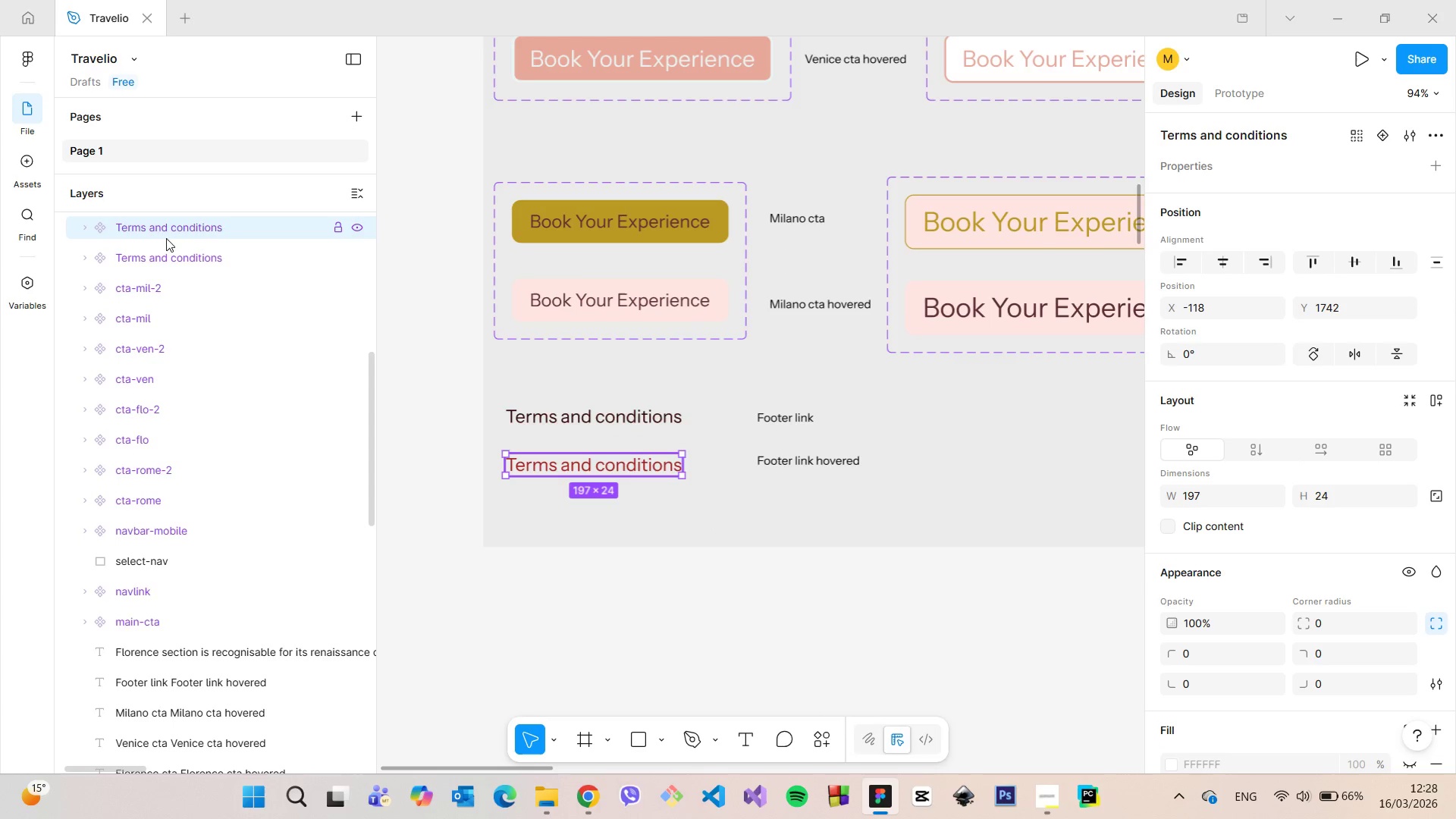 
double_click([166, 234])
 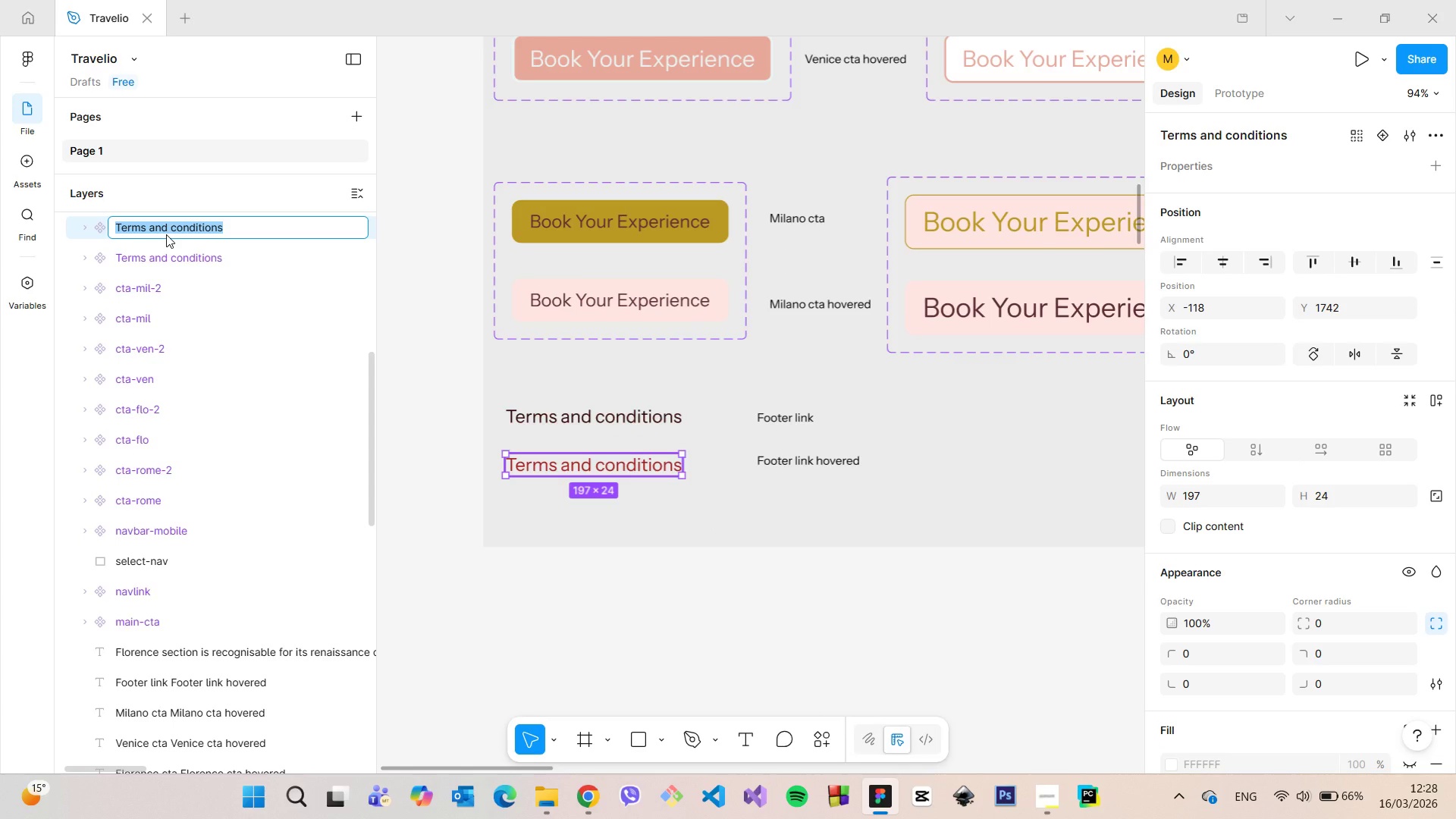 
type(footer-link-hover)
 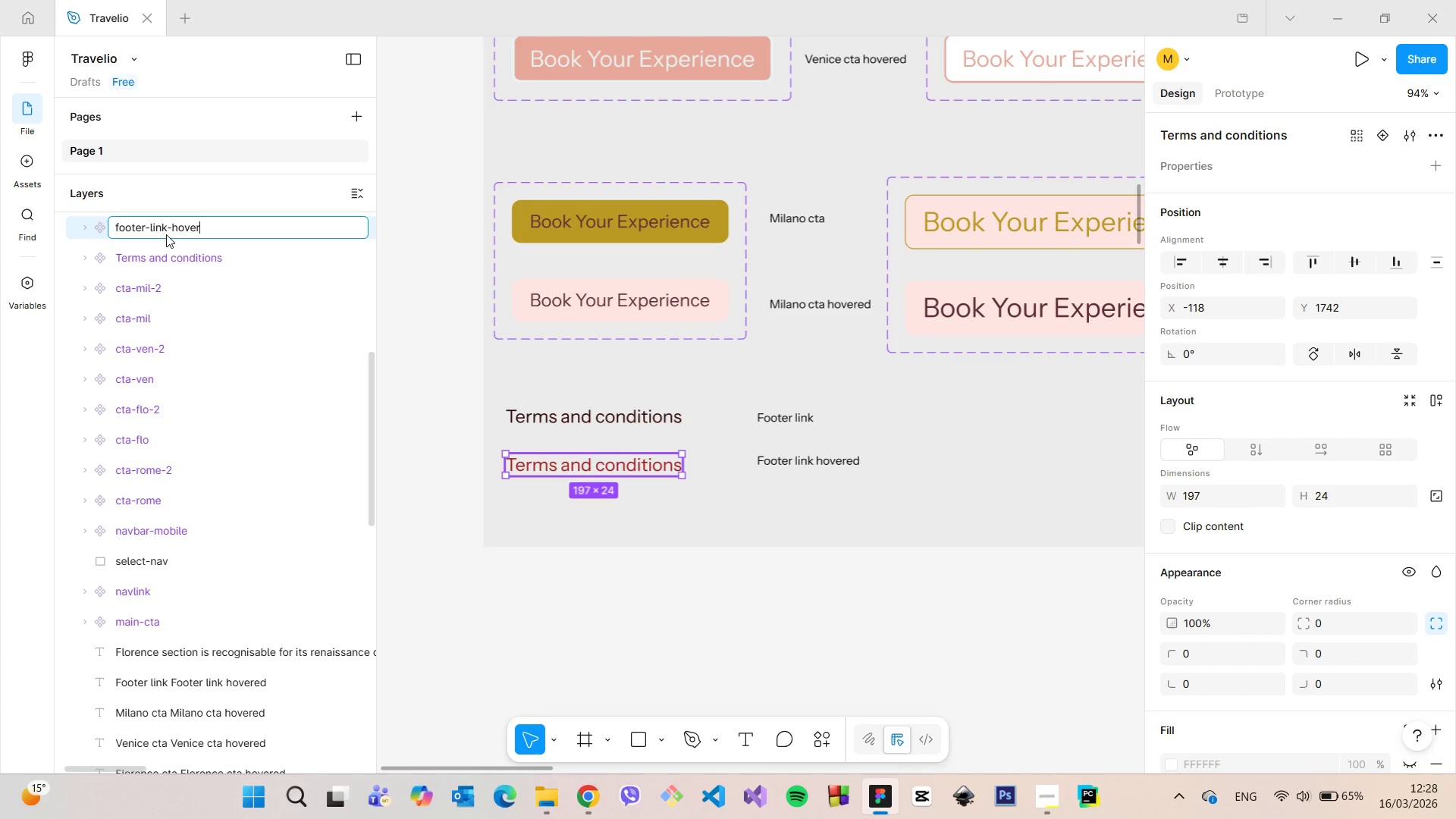 
key(Enter)
 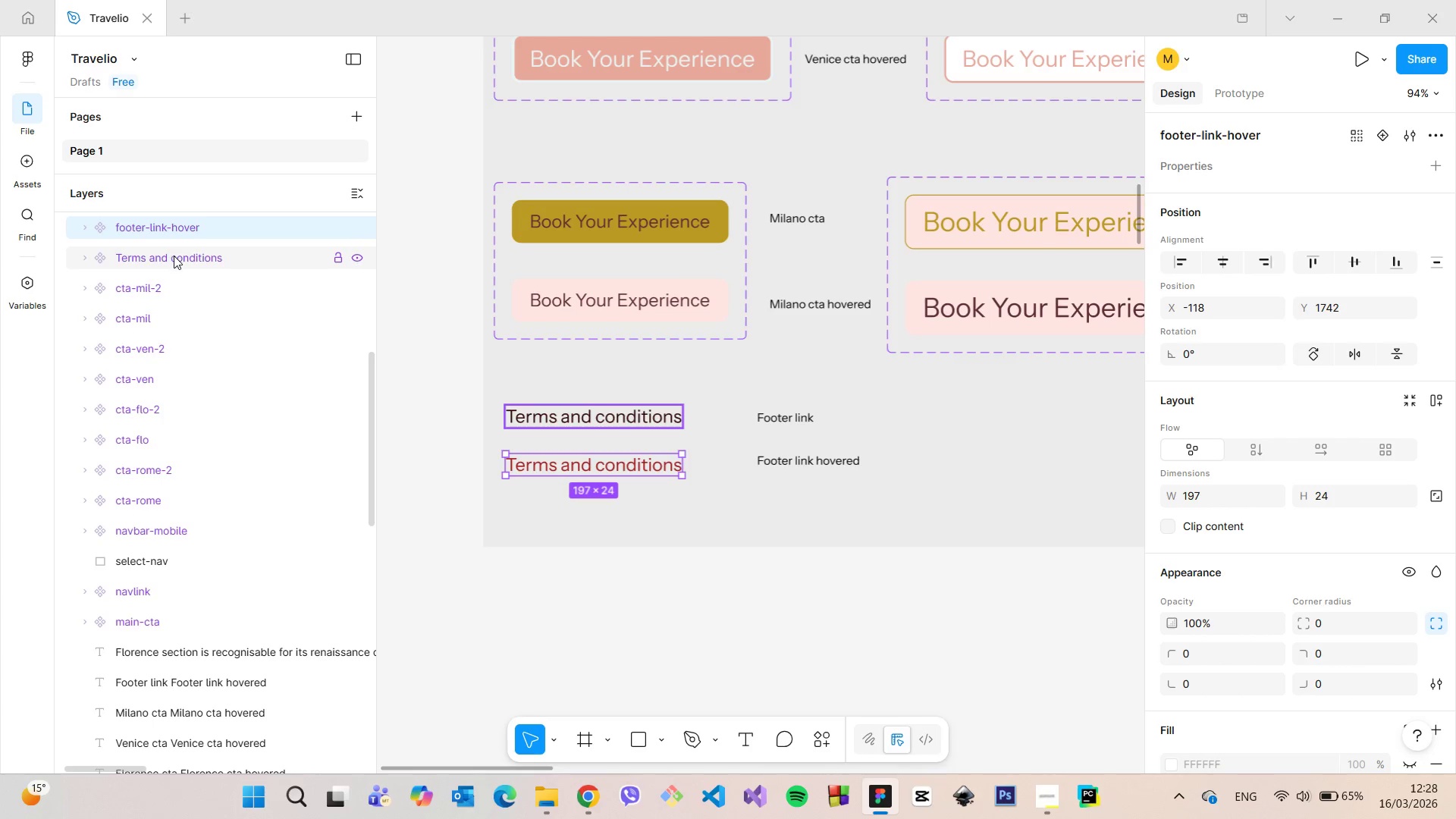 
double_click([174, 256])
 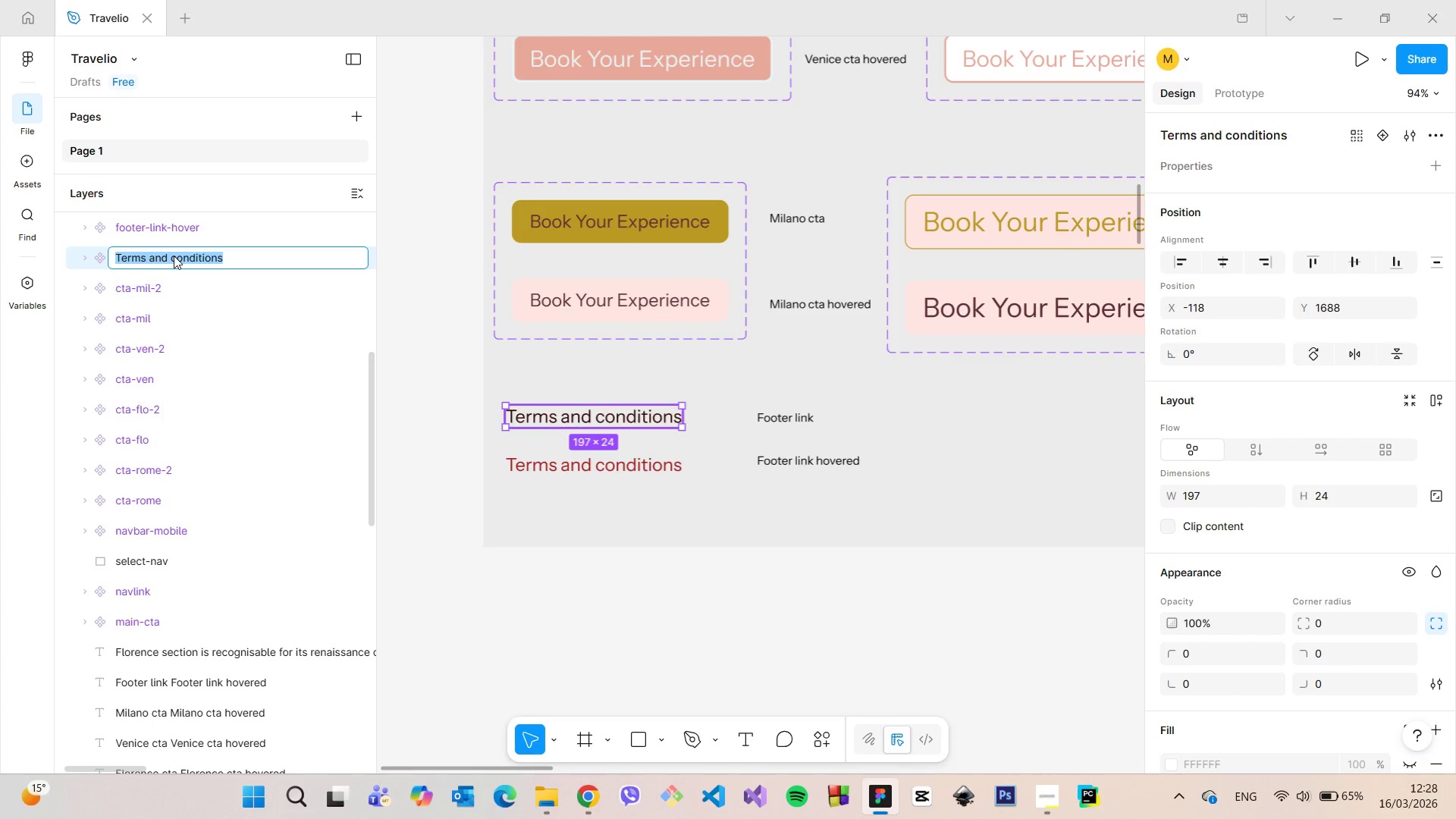 
type(footer-link)
 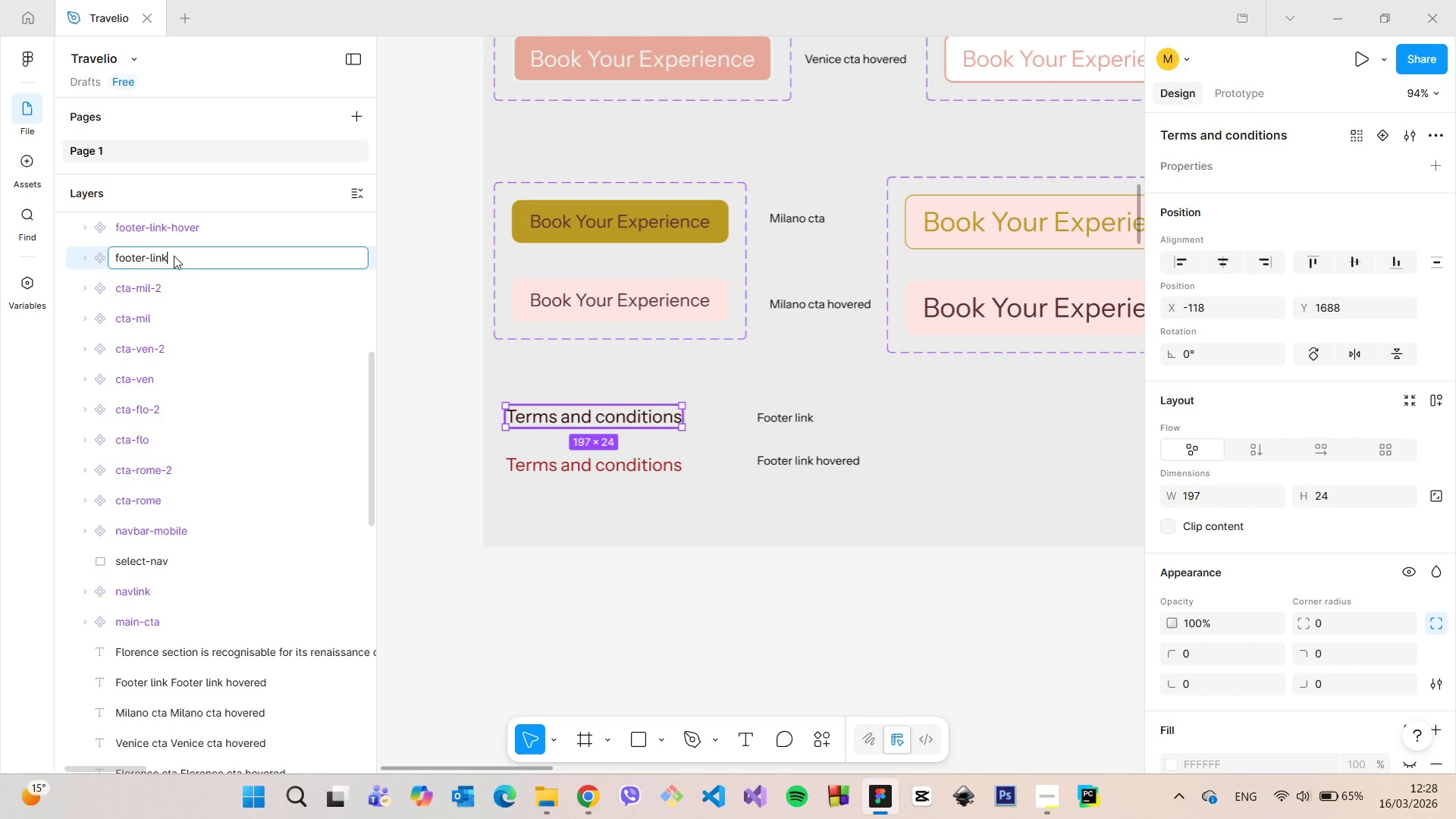 
key(Enter)
 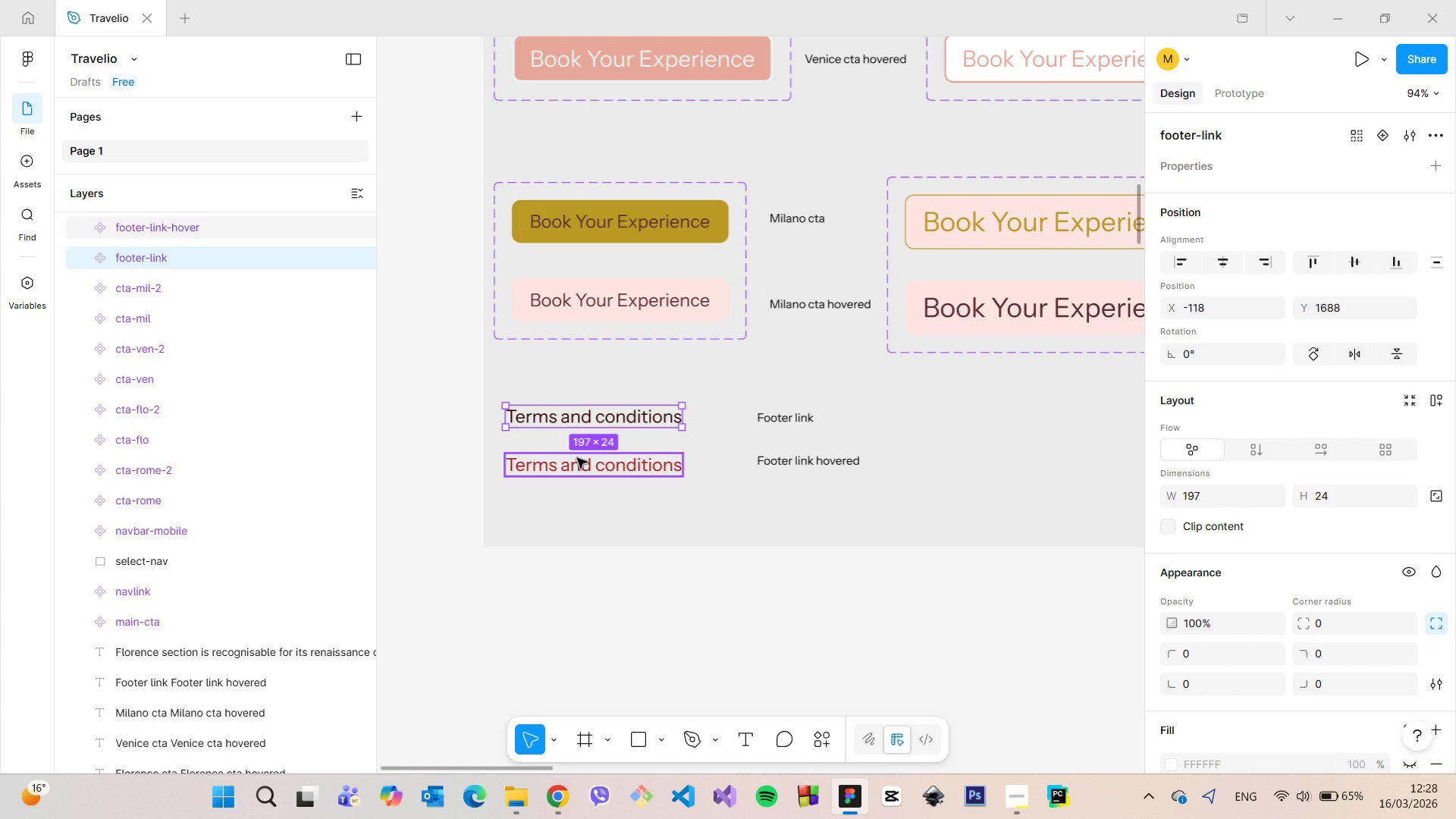 
hold_key(key=ShiftLeft, duration=0.55)
left_click([577, 458])
 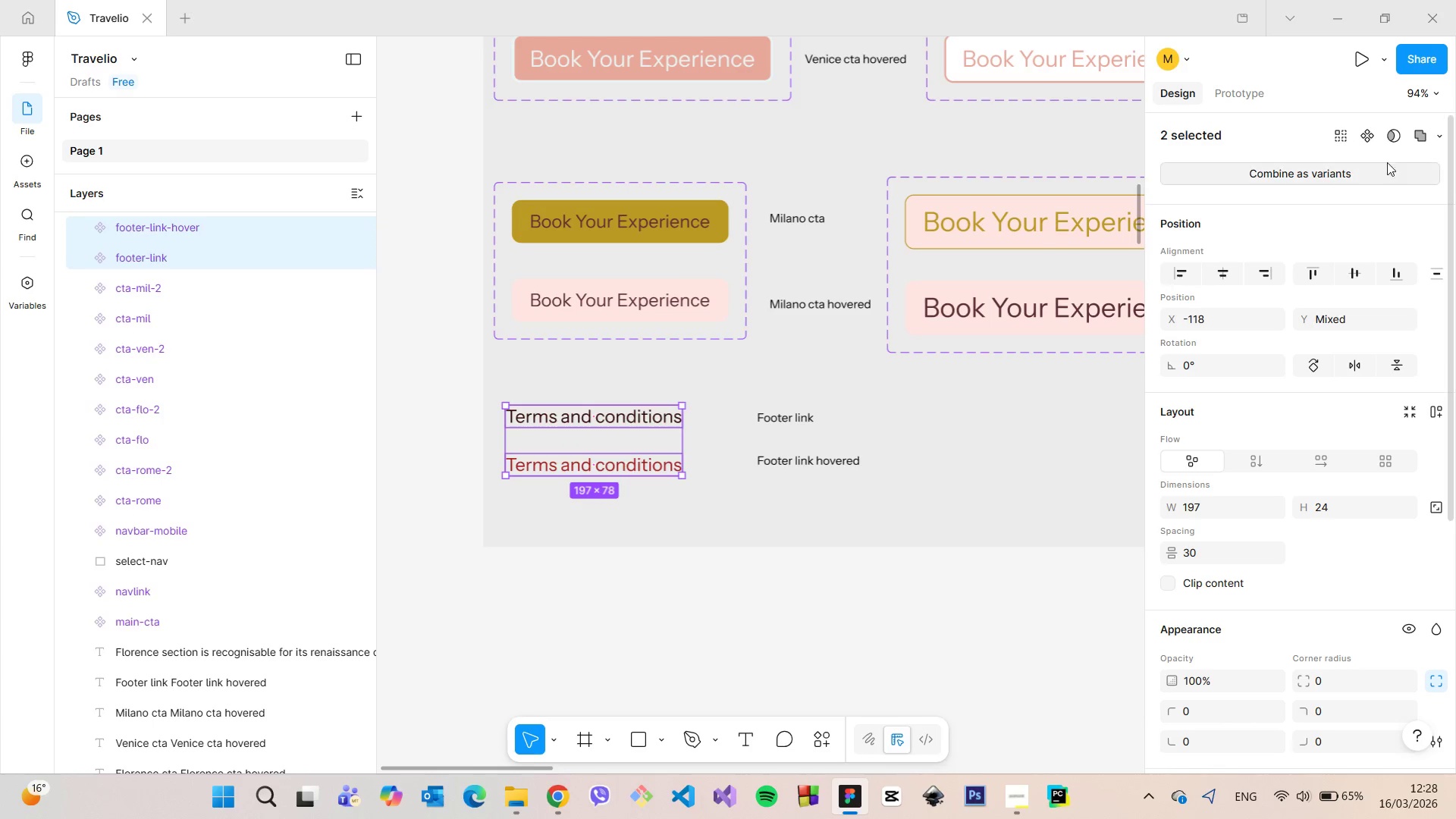 
left_click([1331, 168])
 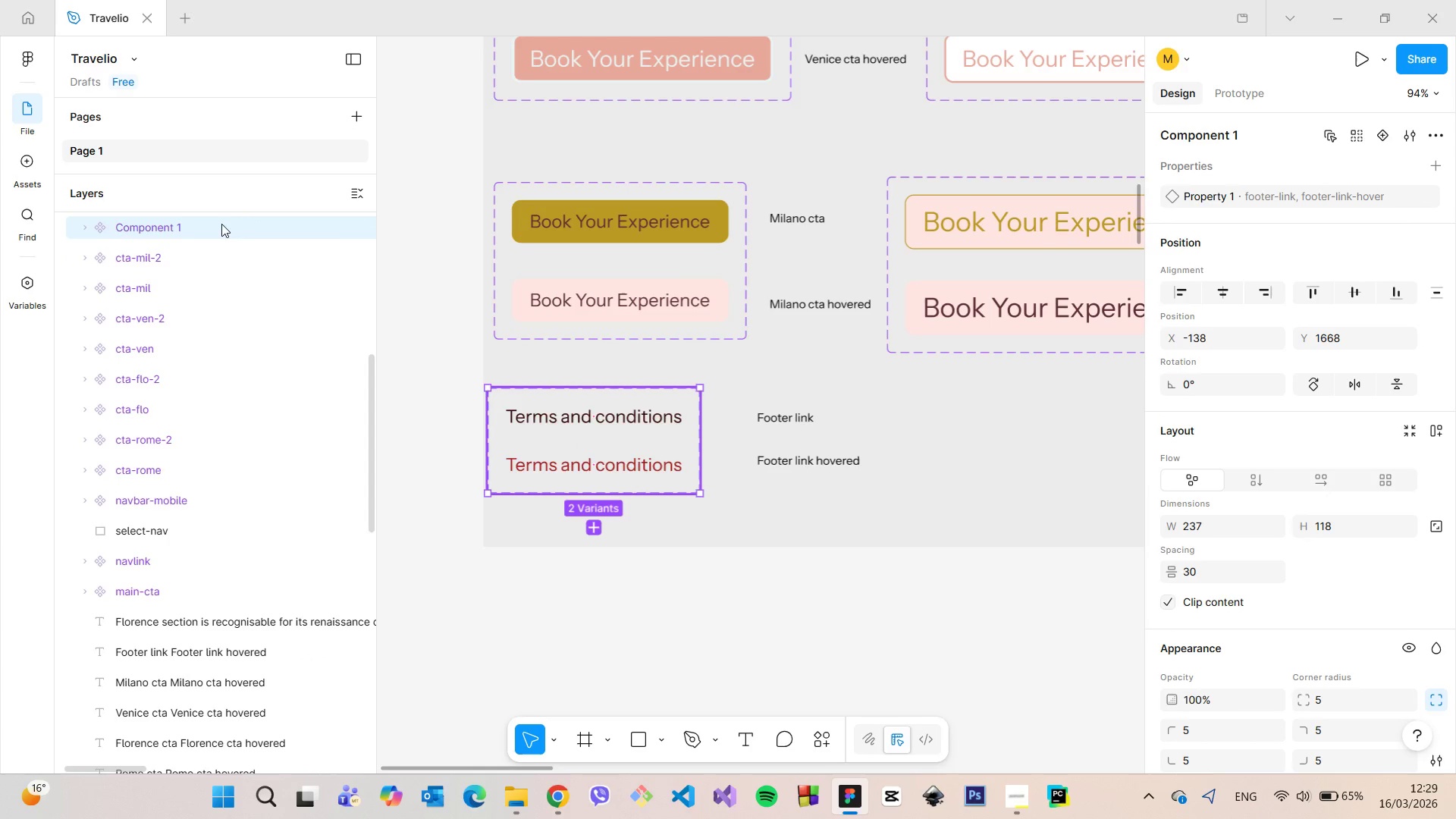 
double_click([206, 226])
 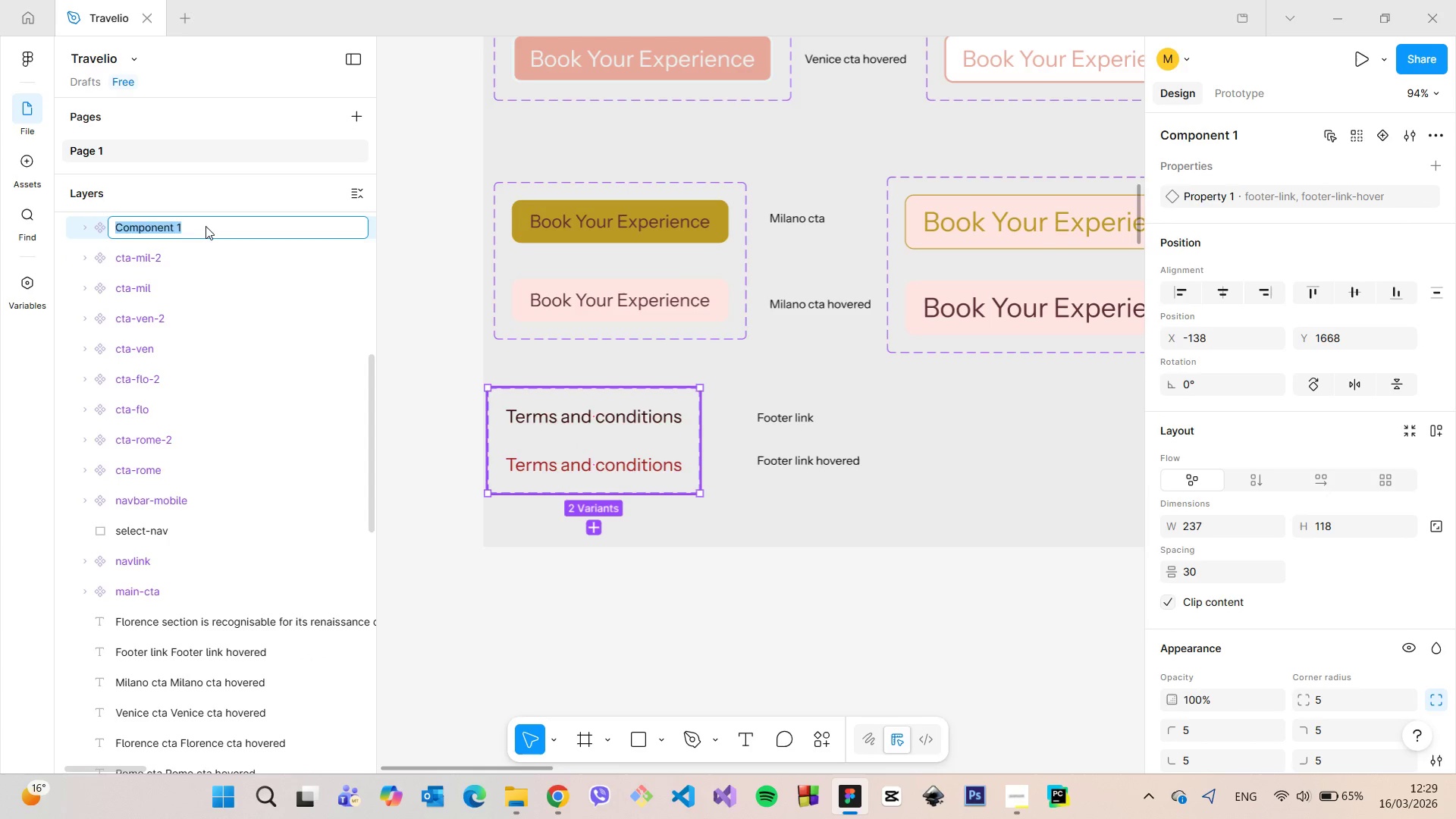 
type(footer0l)
key(Backspace)
key(Backspace)
type(-link)
 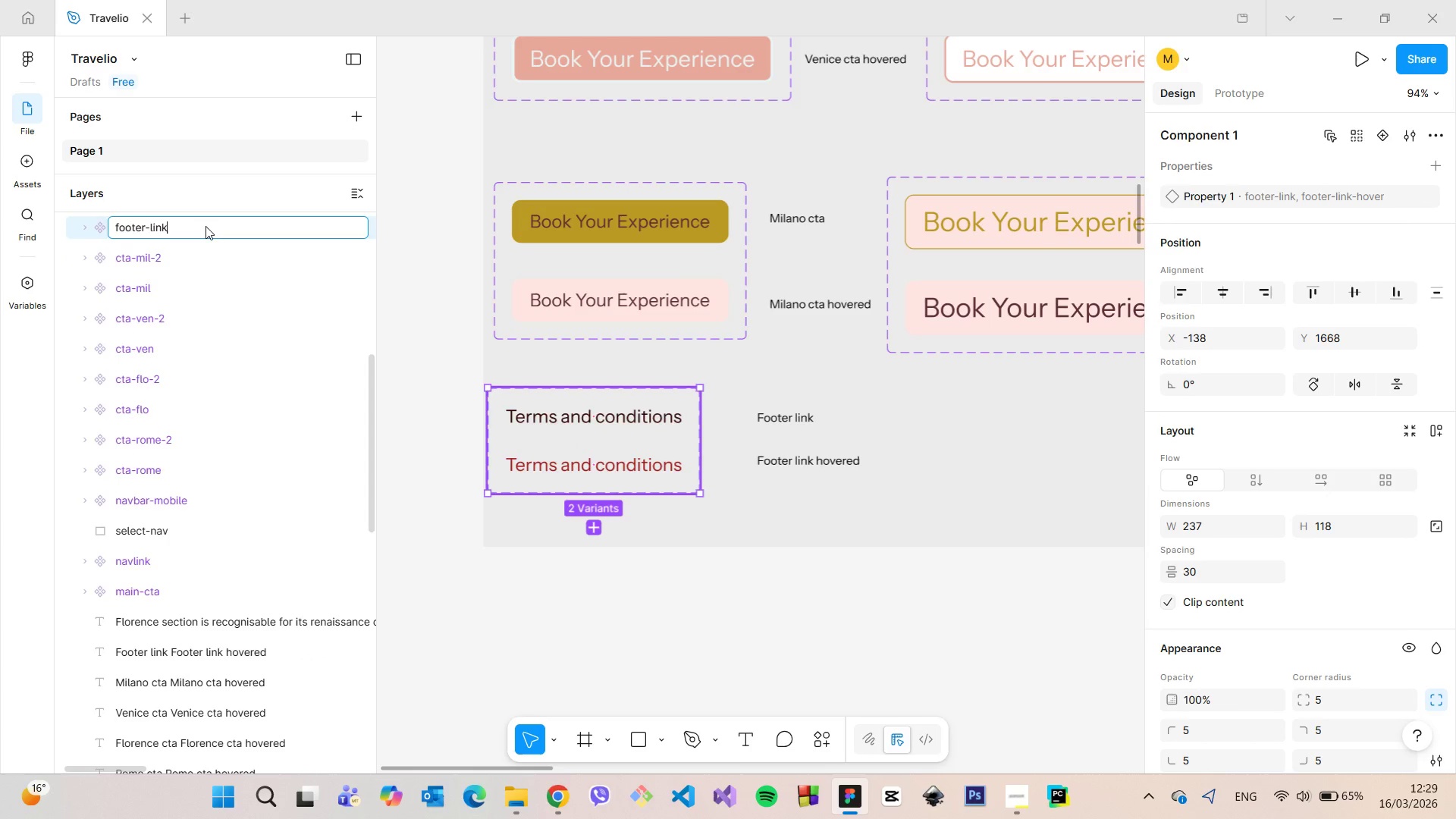 
key(Enter)
 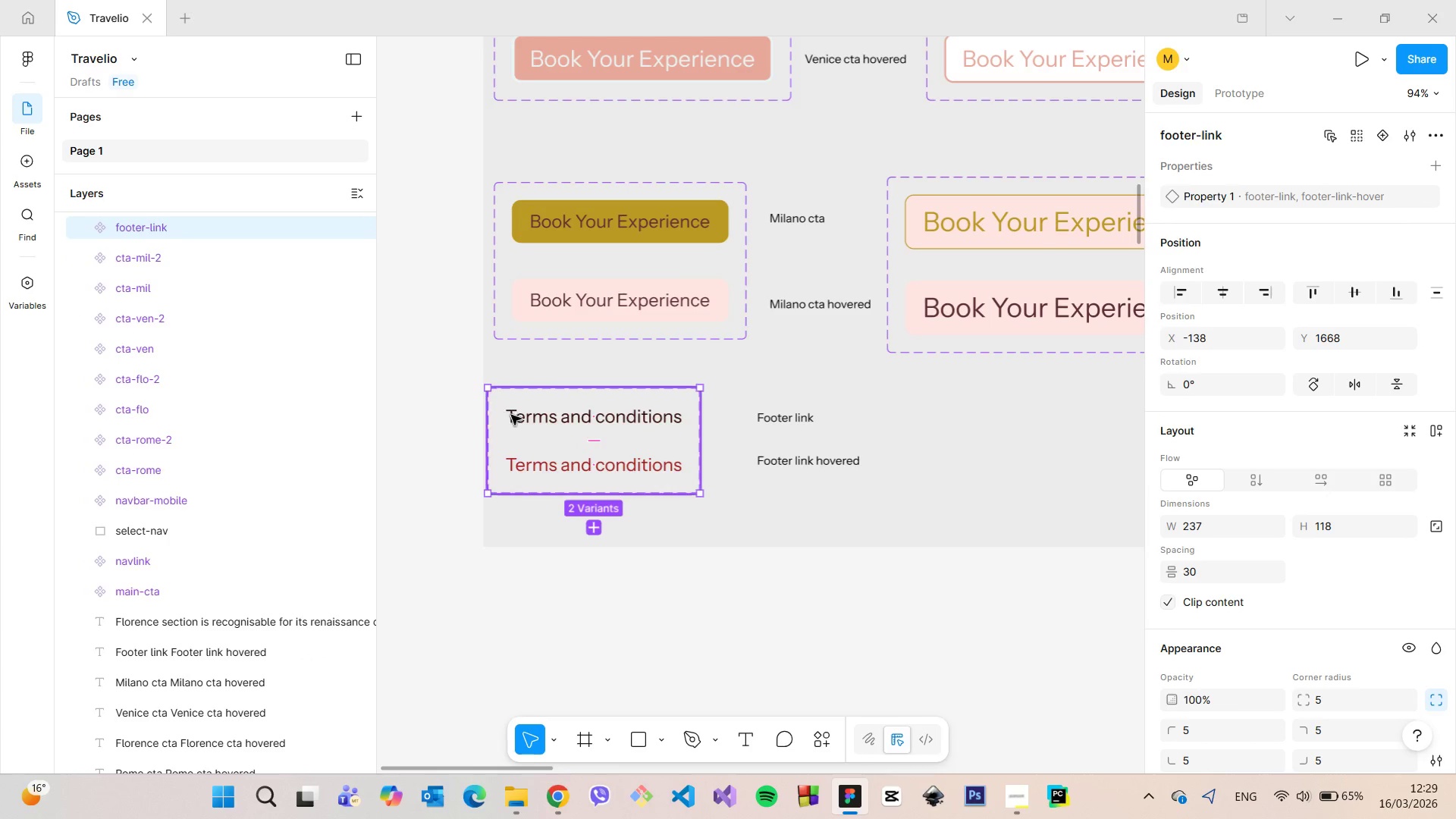 
left_click_drag(start_coordinate=[527, 435], to_coordinate=[539, 435])
 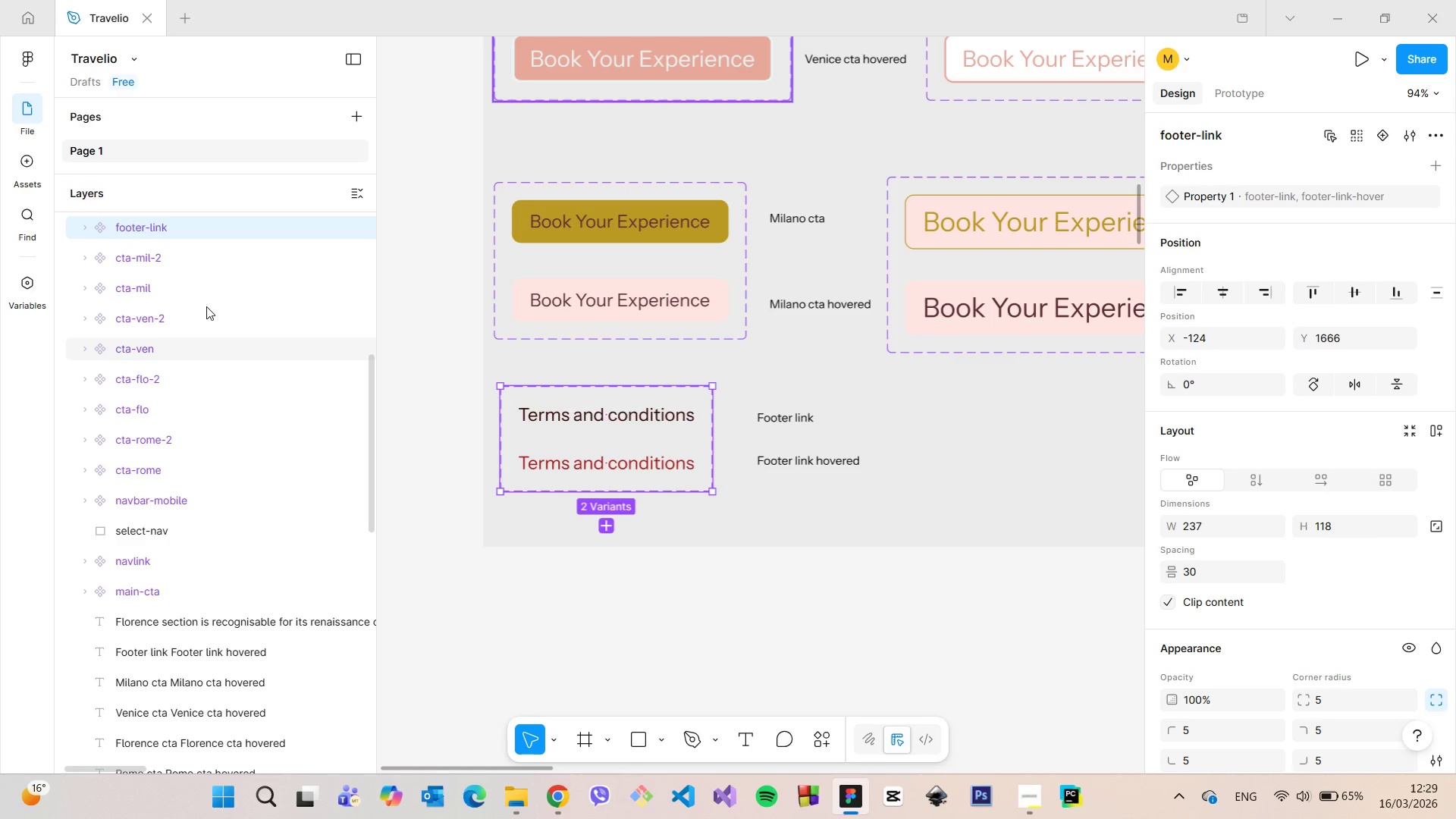 
scroll: coordinate [206, 306], scroll_direction: up, amount: 1.0
 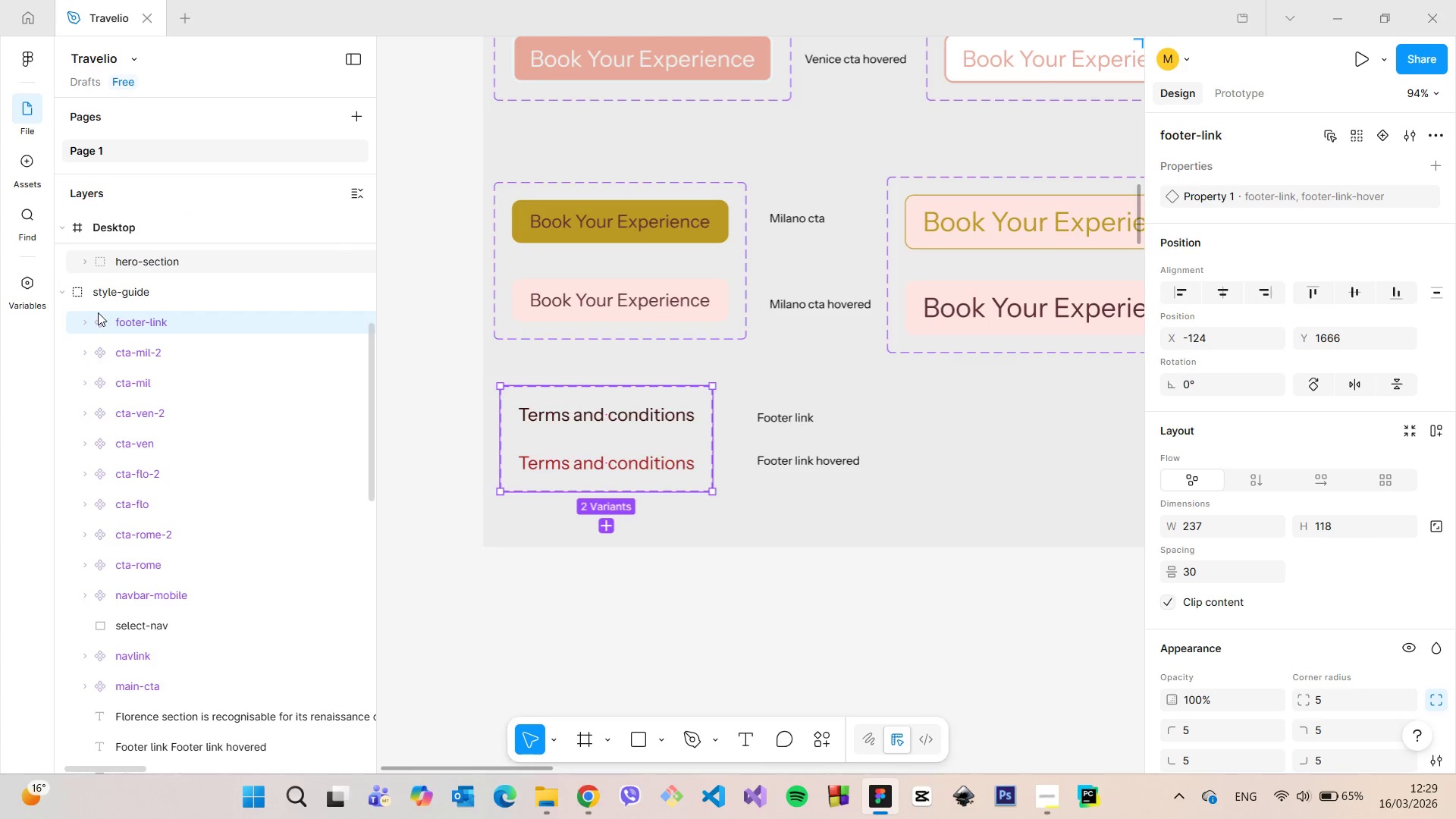 
left_click([81, 321])
 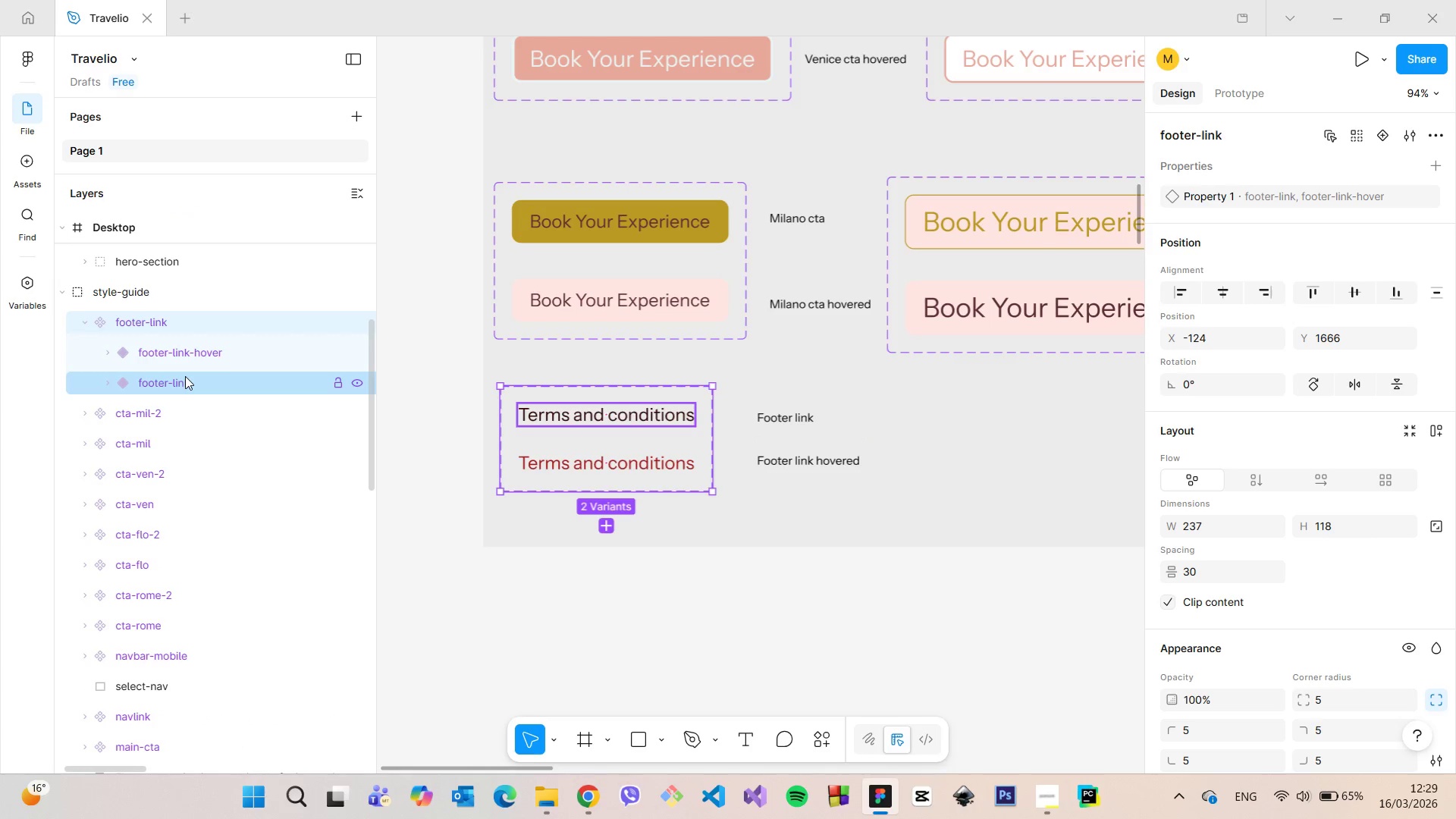 
left_click([185, 376])
 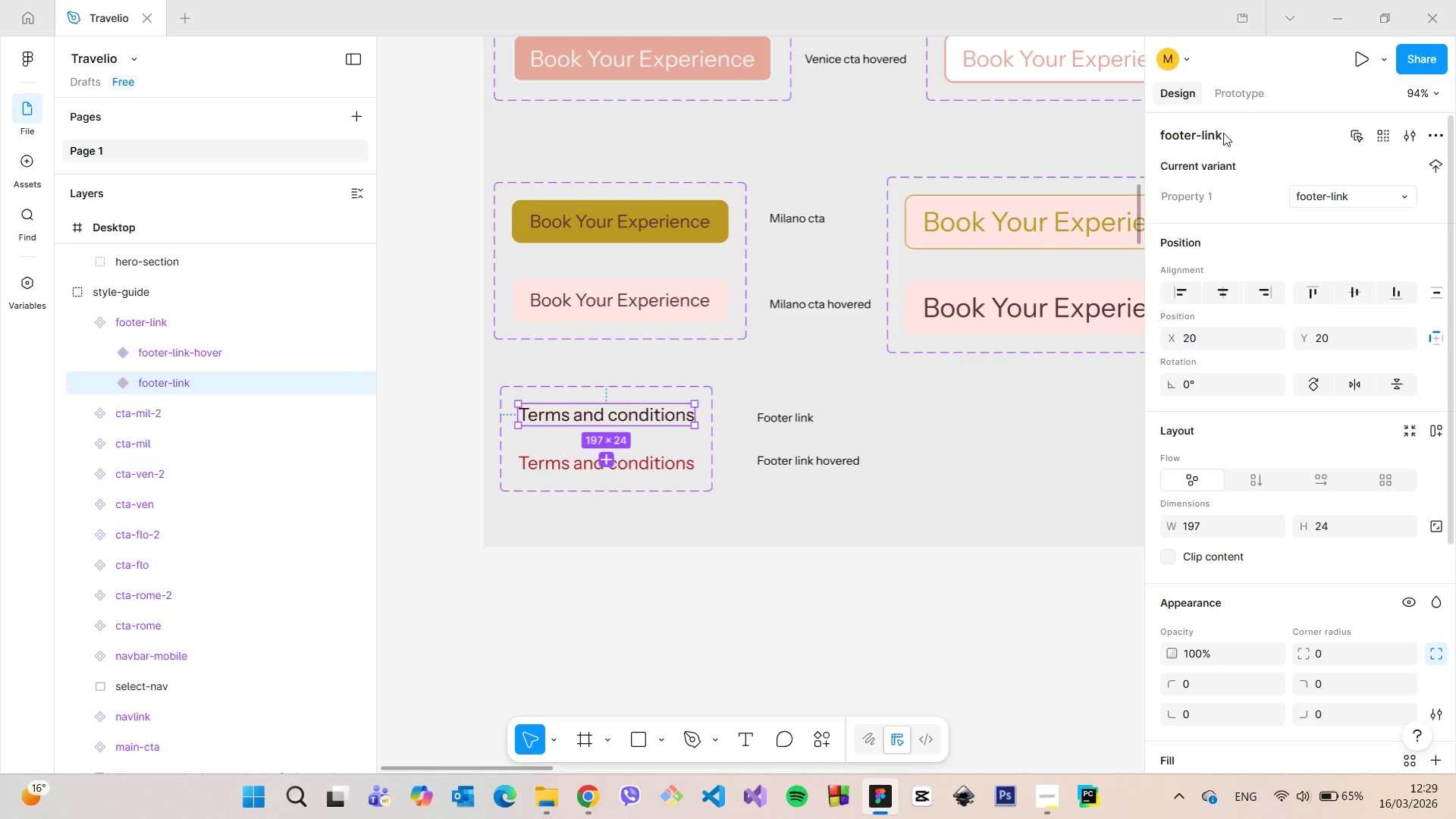 
left_click([1225, 99])
 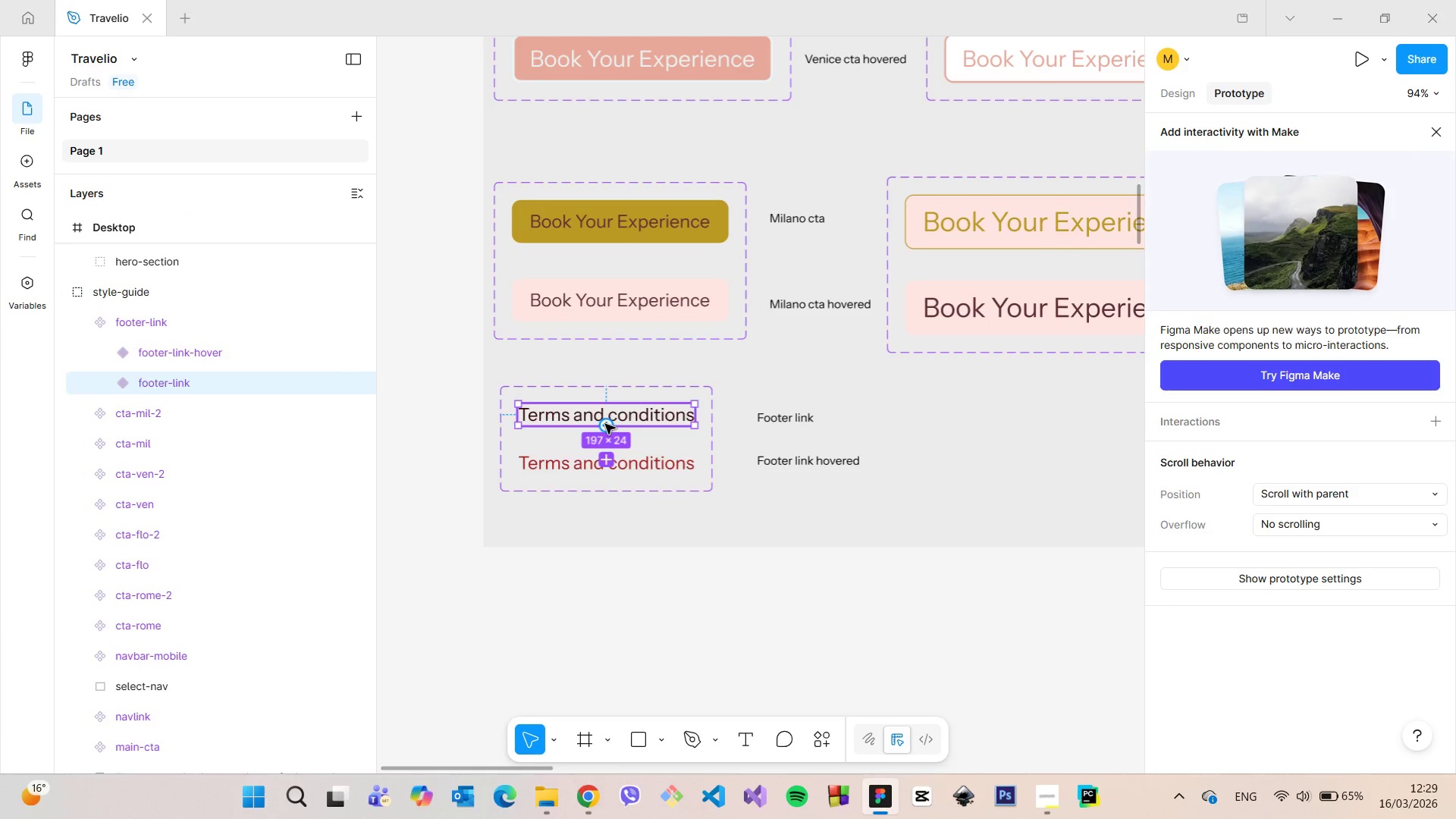 
left_click_drag(start_coordinate=[605, 426], to_coordinate=[604, 458])
 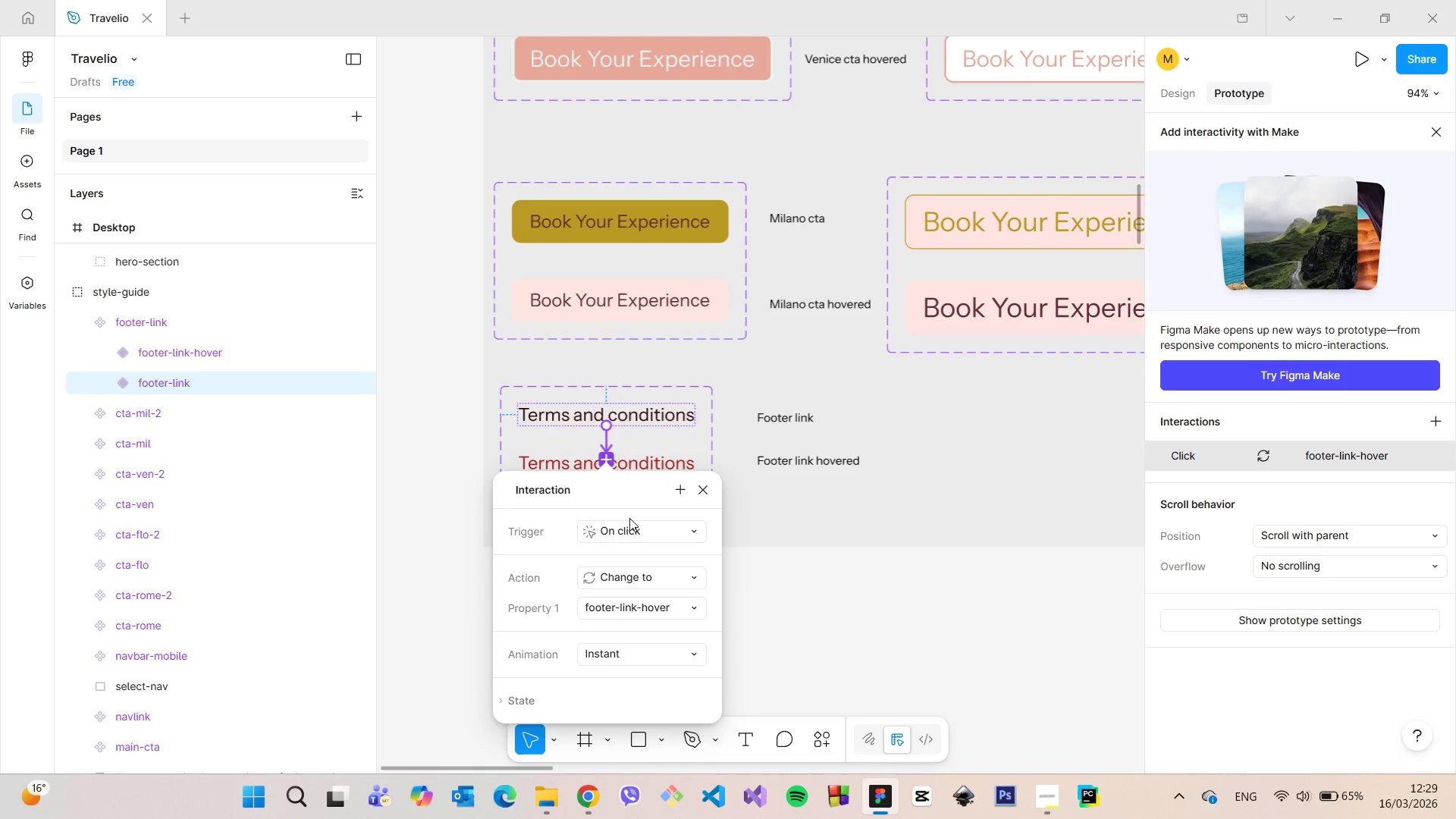 
left_click([631, 526])
 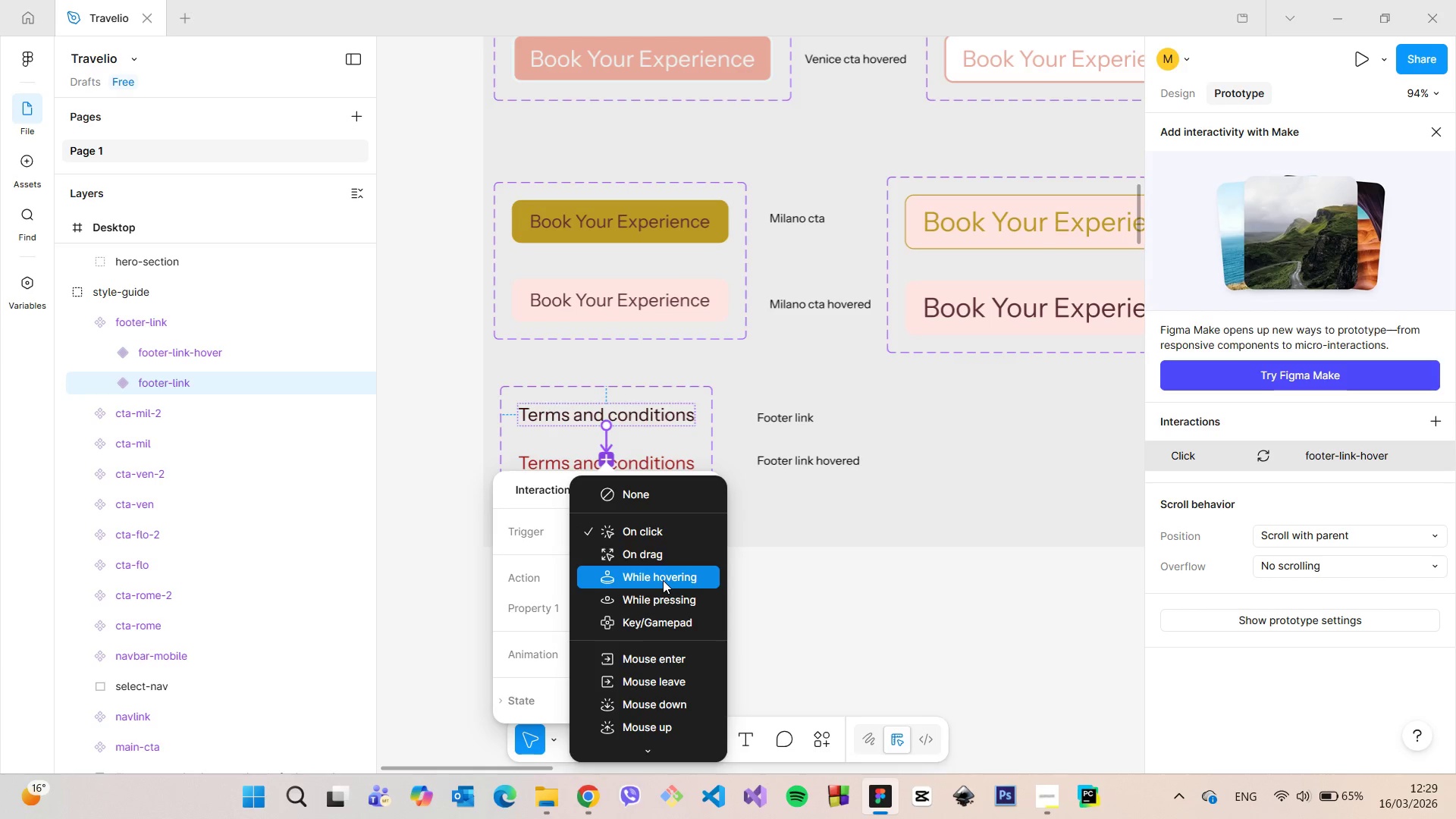 
left_click([661, 577])
 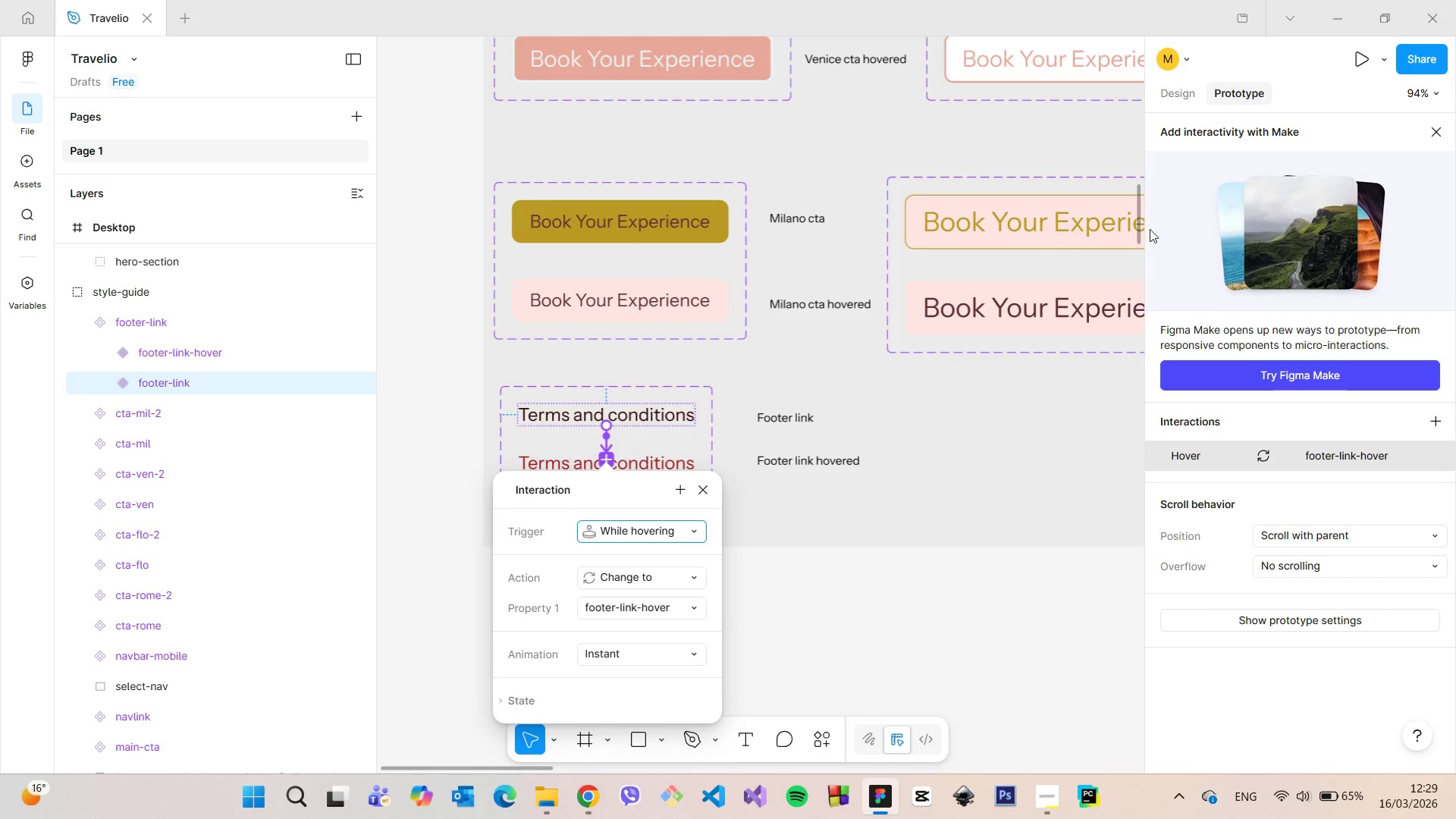 
left_click([711, 486])
 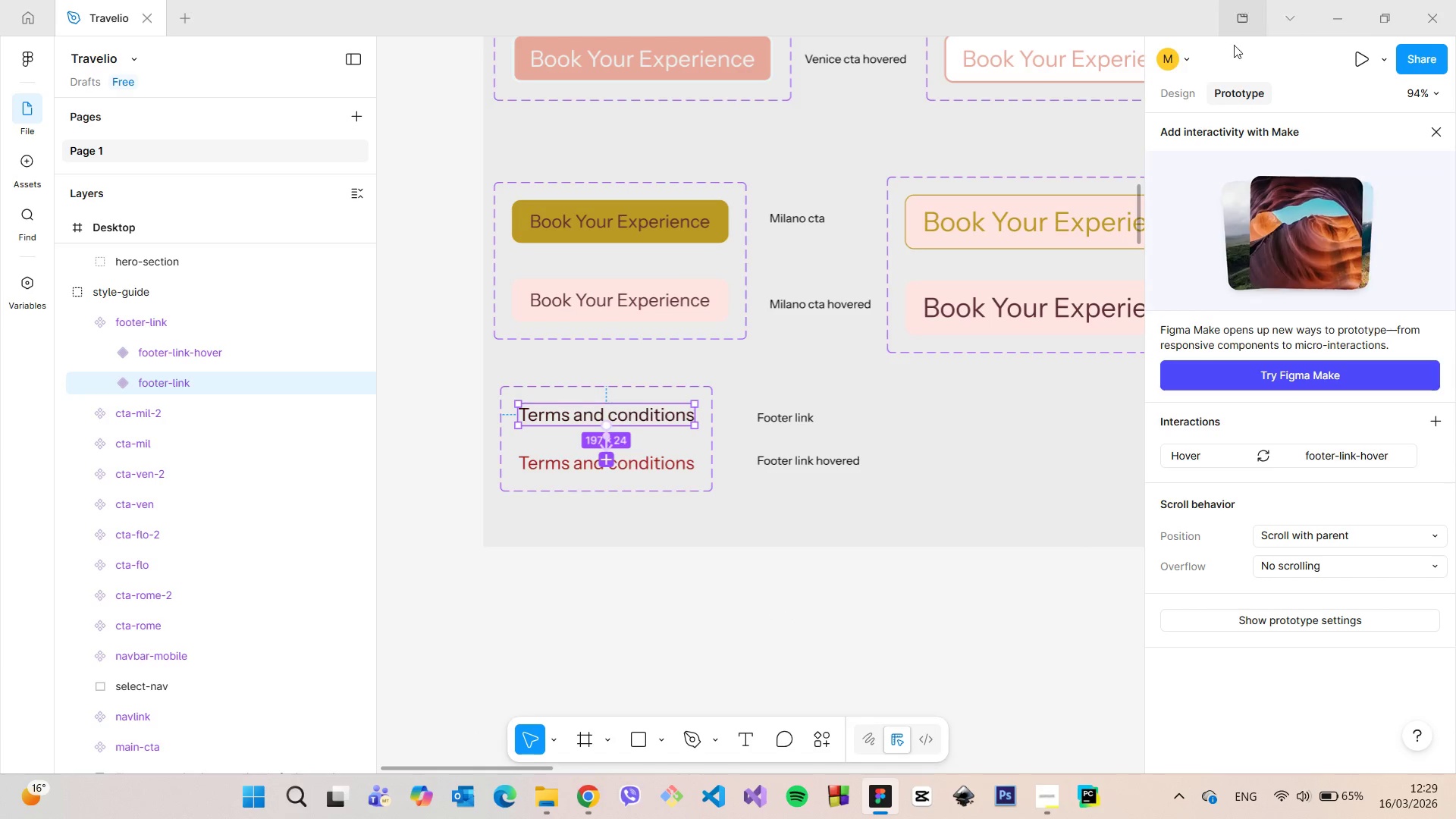 
left_click([1172, 94])
 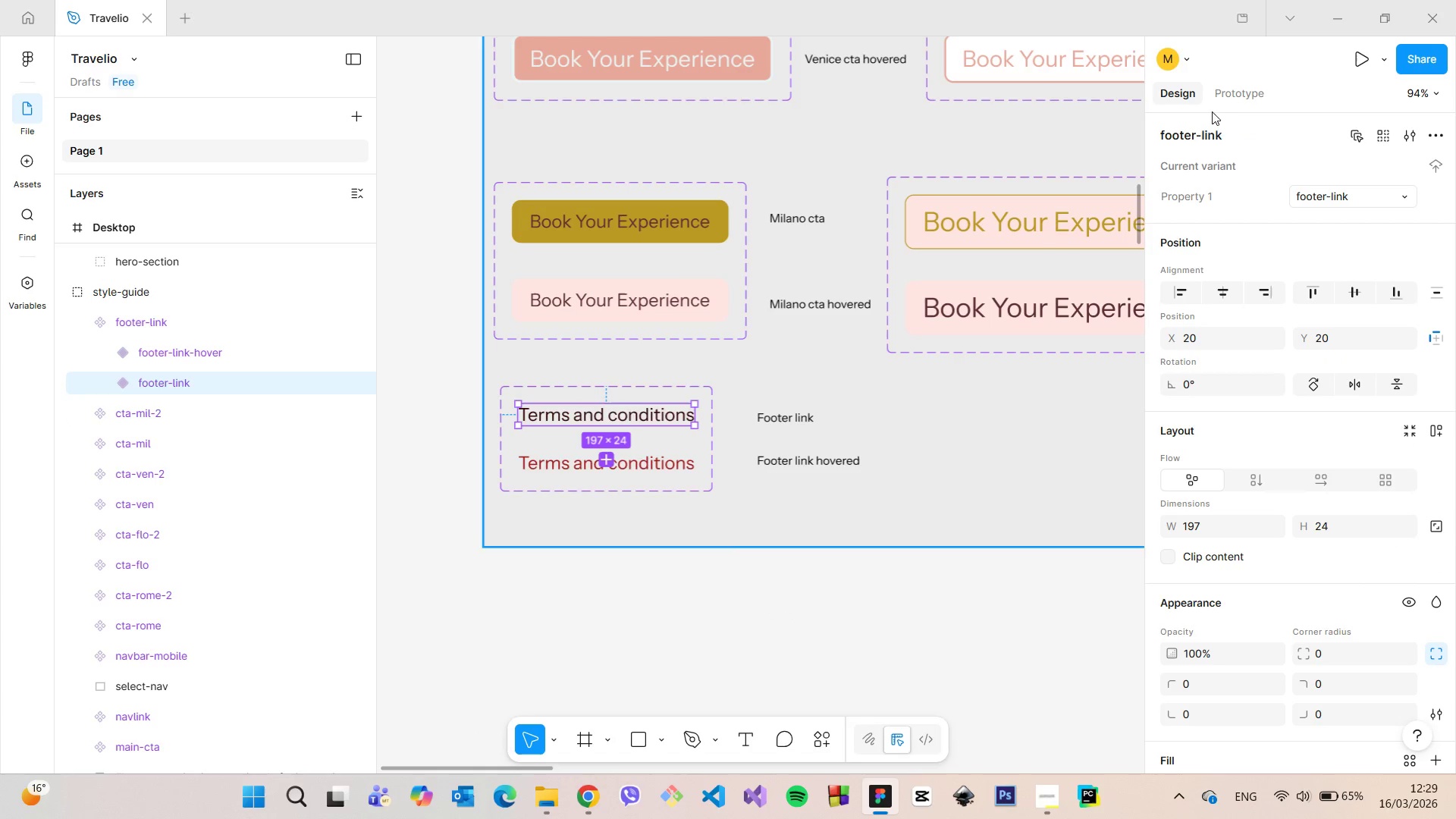 
left_click([1227, 107])
 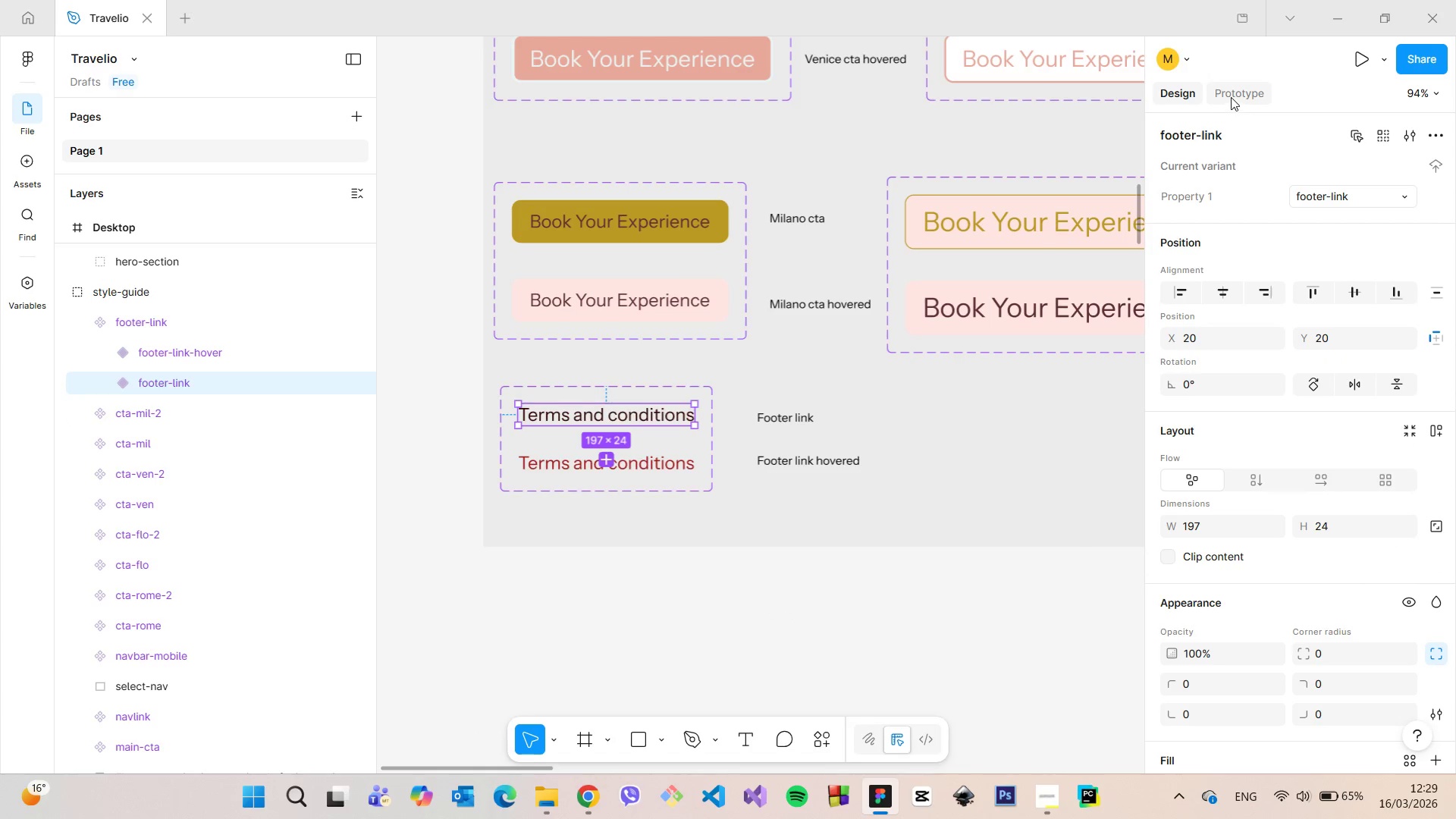 
left_click([1232, 95])
 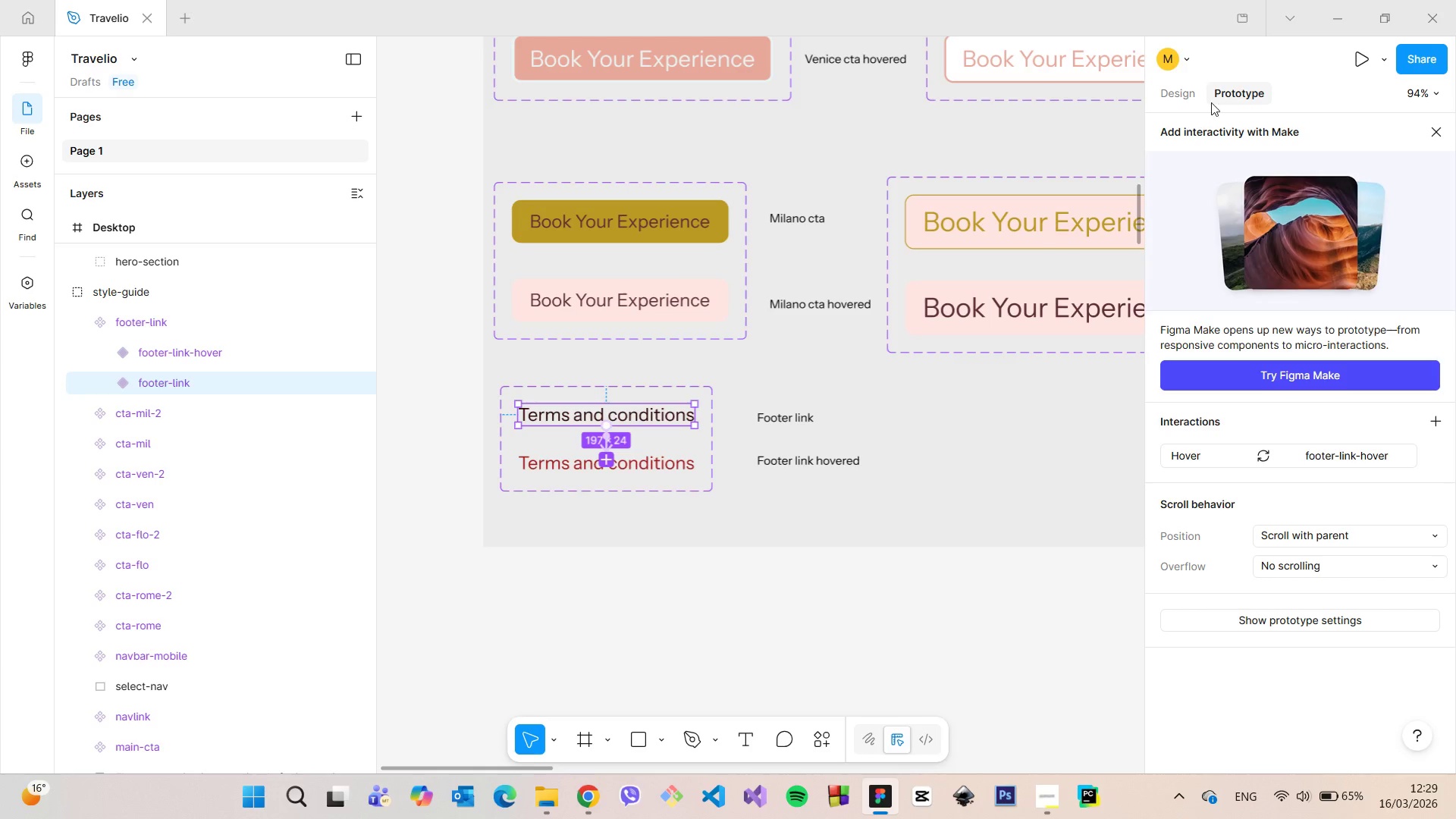 
left_click([1193, 99])
 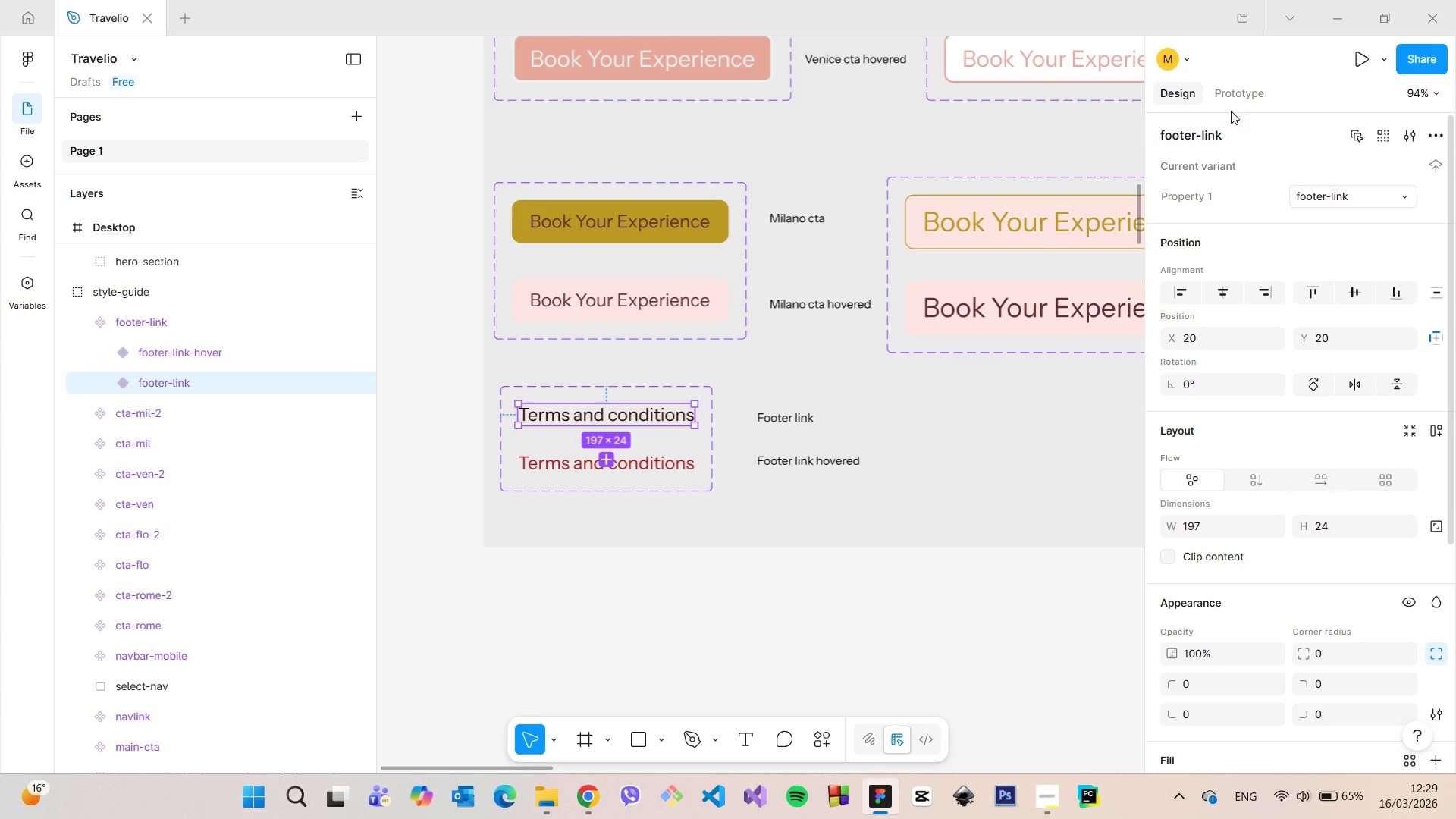 
wait(6.39)
 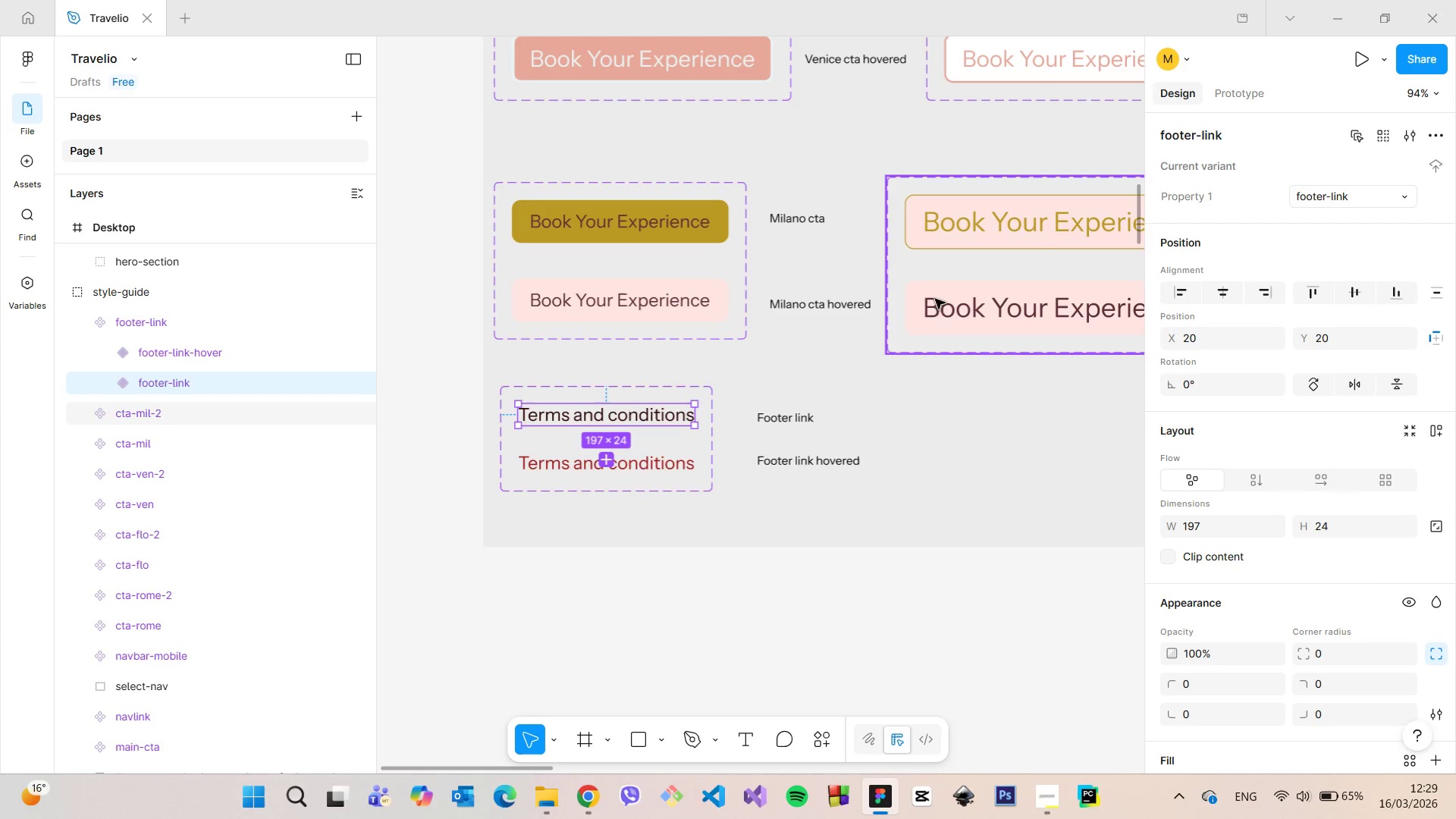 
hold_key(key=AltLeft, duration=1.52)
left_click_drag(start_coordinate=[638, 418], to_coordinate=[1011, 472])
 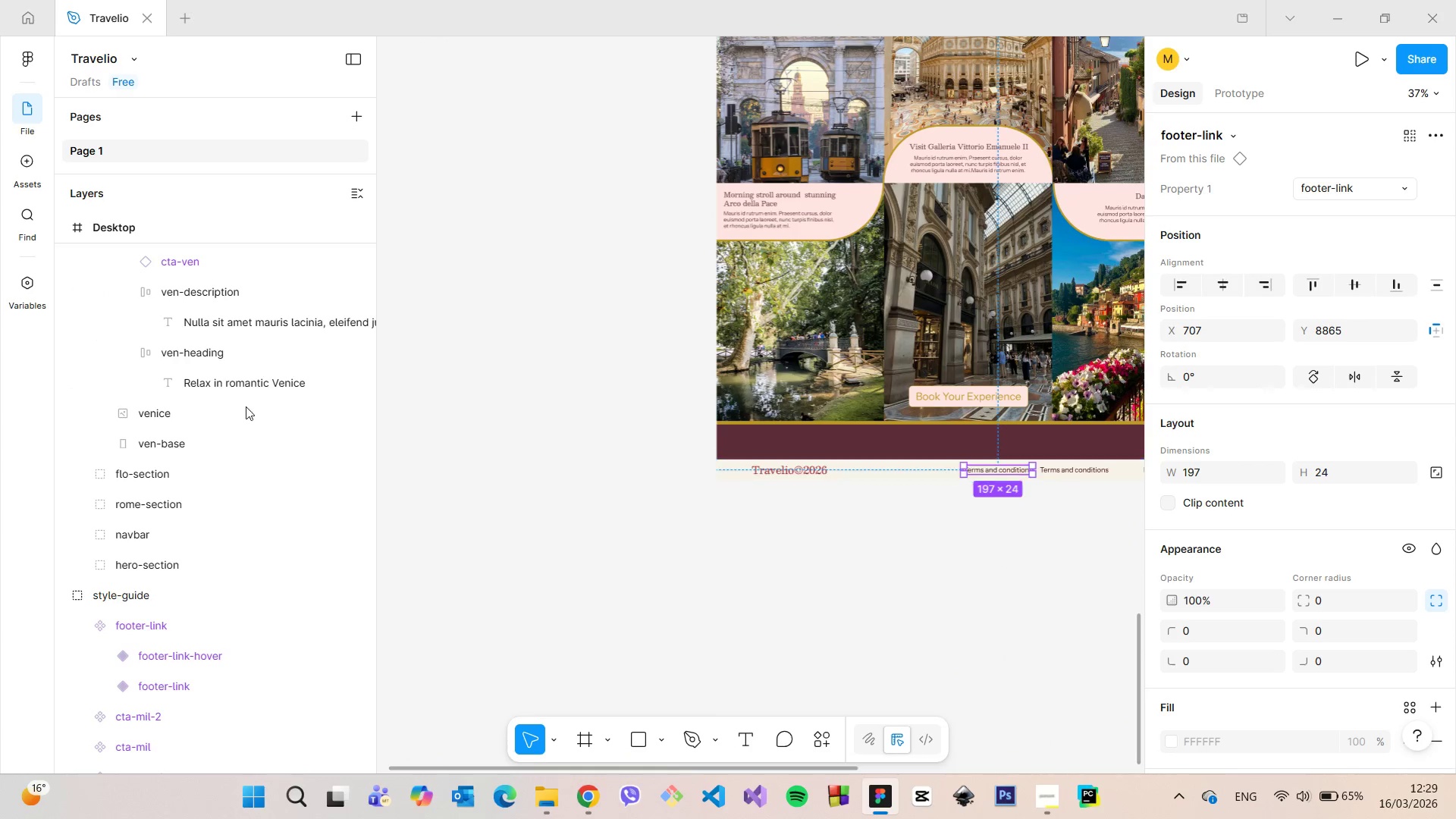 
hold_key(key=AltLeft, duration=1.52)
 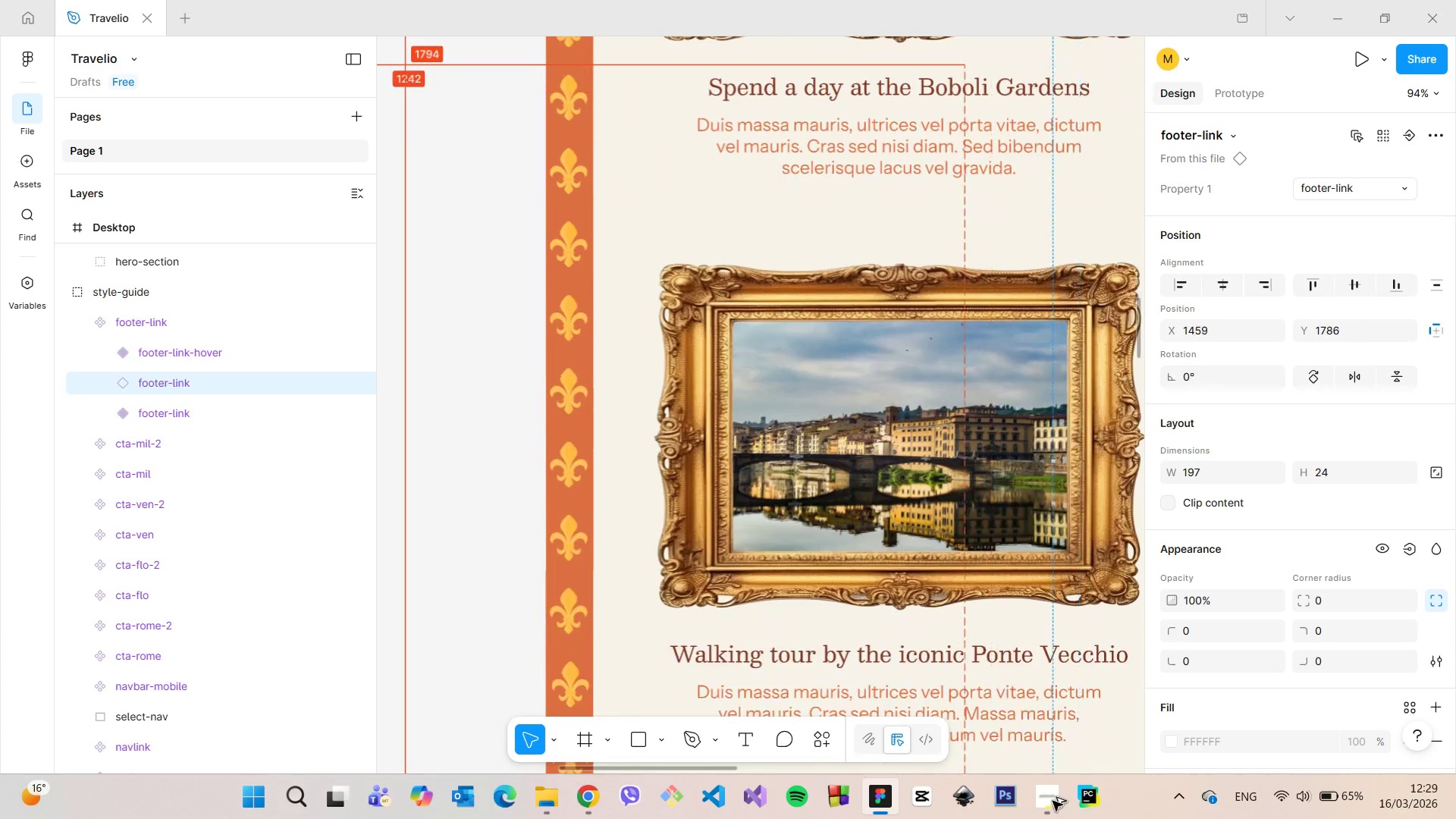 
hold_key(key=AltLeft, duration=1.5)
 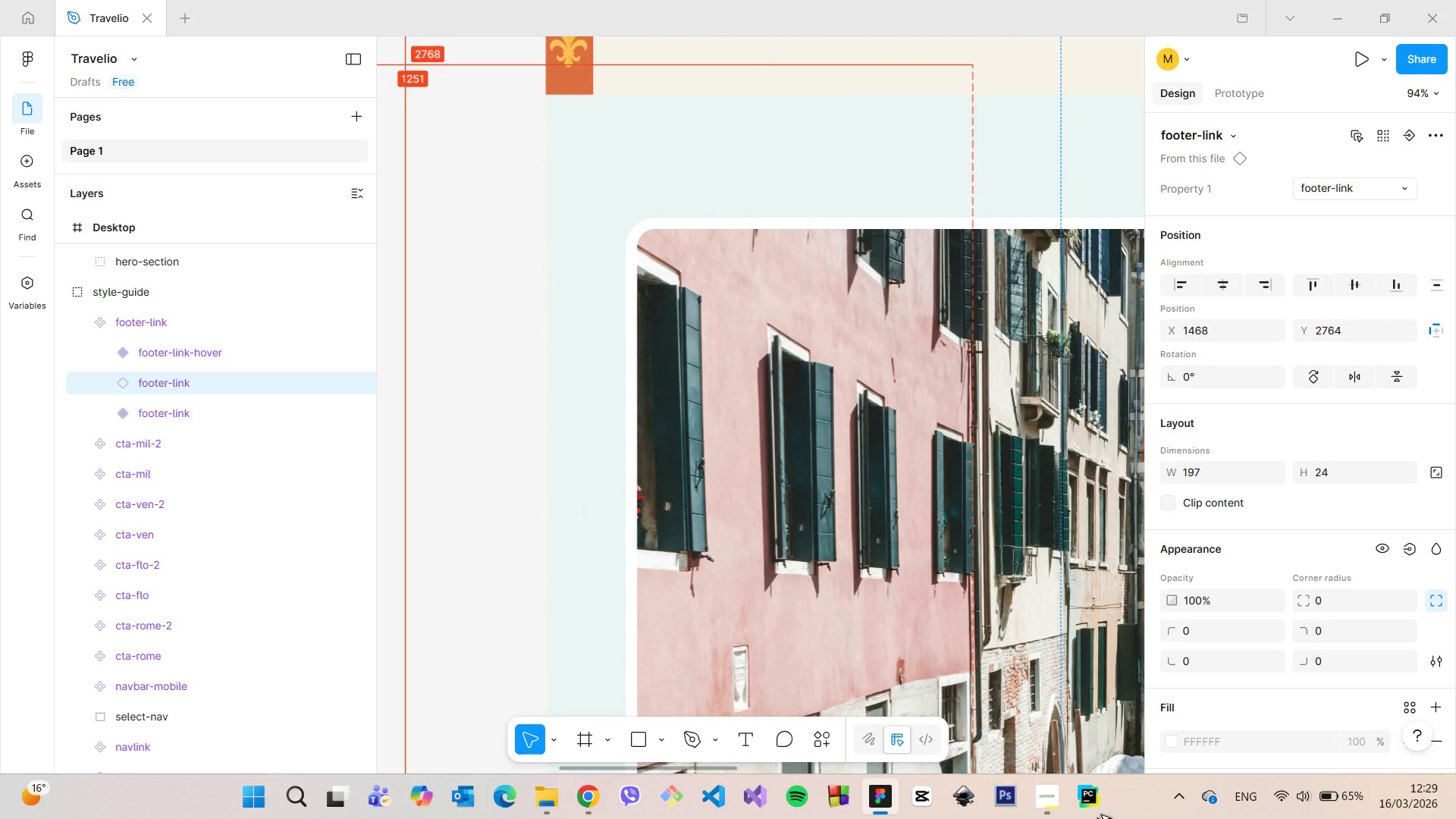 
hold_key(key=AltLeft, duration=1.51)
 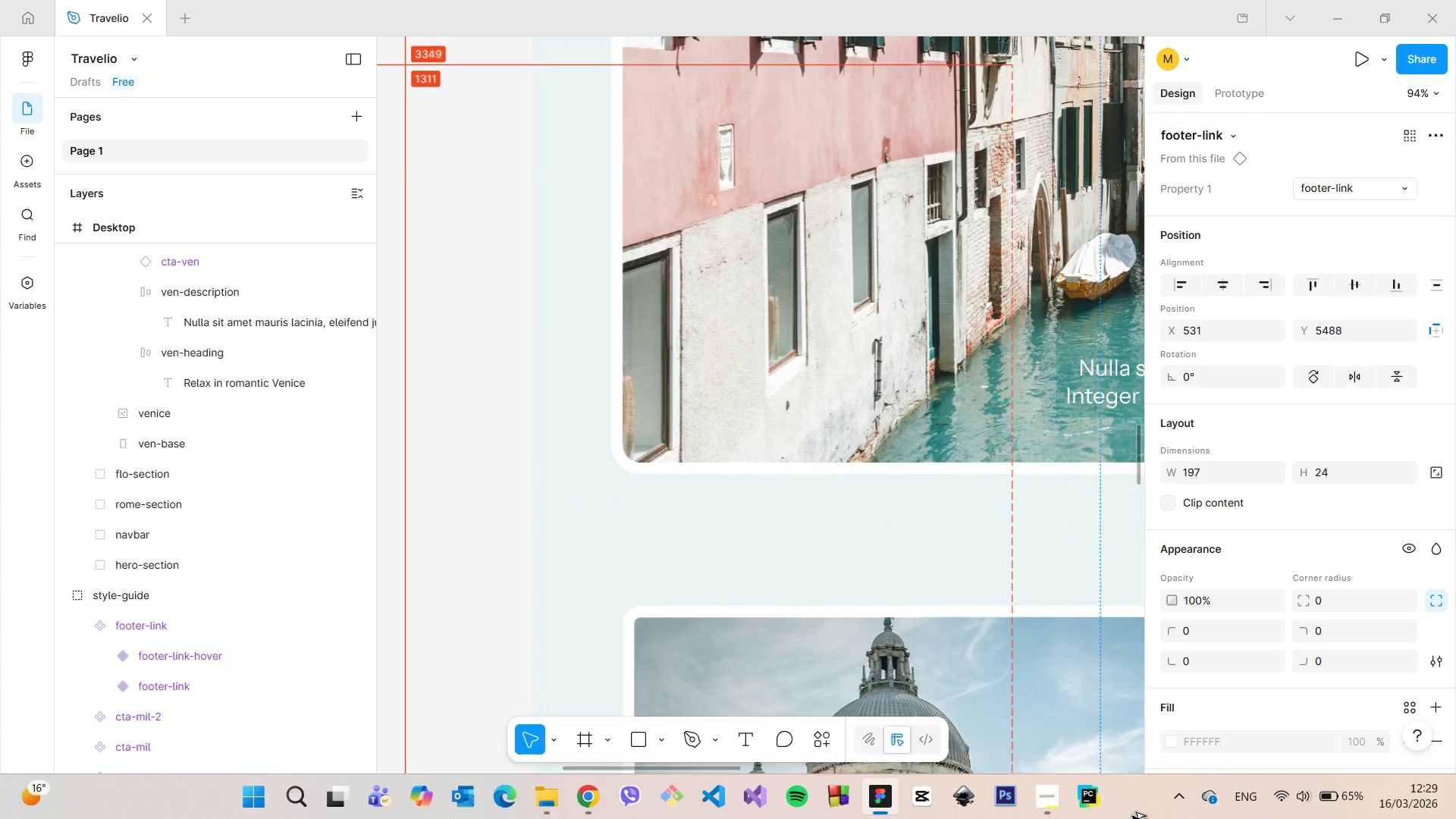 
hold_key(key=AltLeft, duration=1.5)
hold_key(key=AltLeft, duration=1.52)
scroll: coordinate [1071, 672], scroll_direction: down, amount: 9.0
 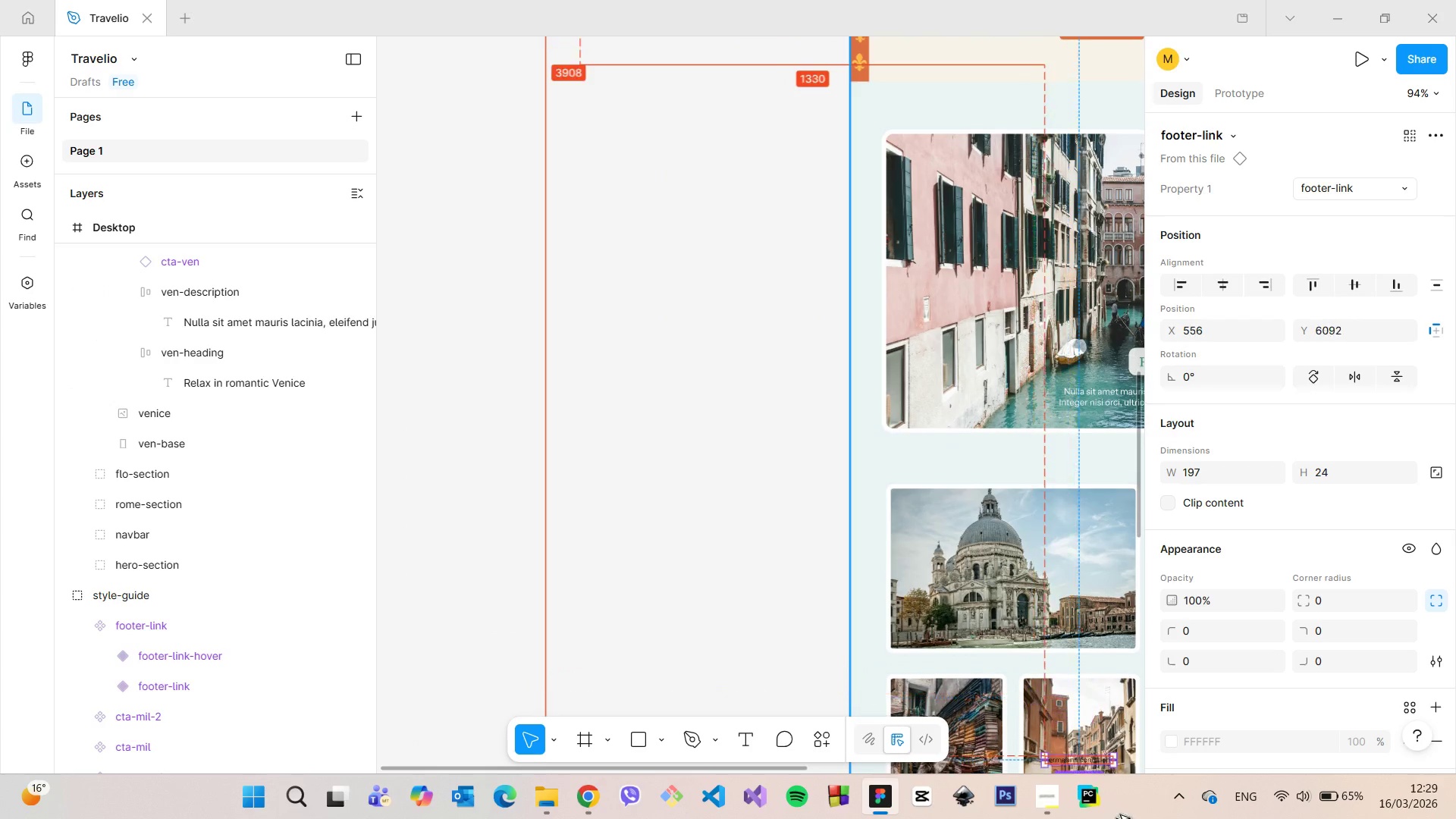 
hold_key(key=AltLeft, duration=1.5)
 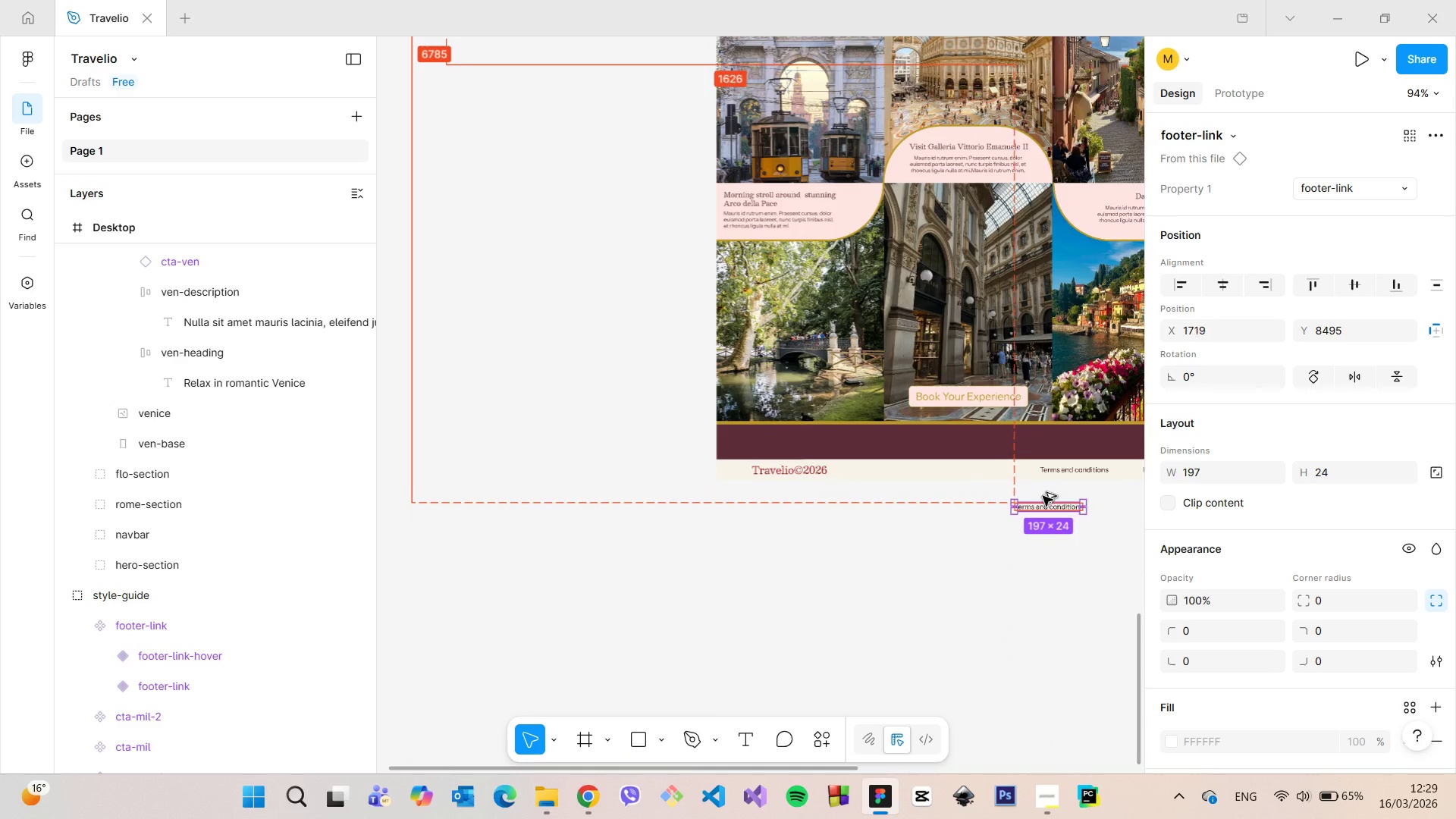 
hold_key(key=AltLeft, duration=1.52)
 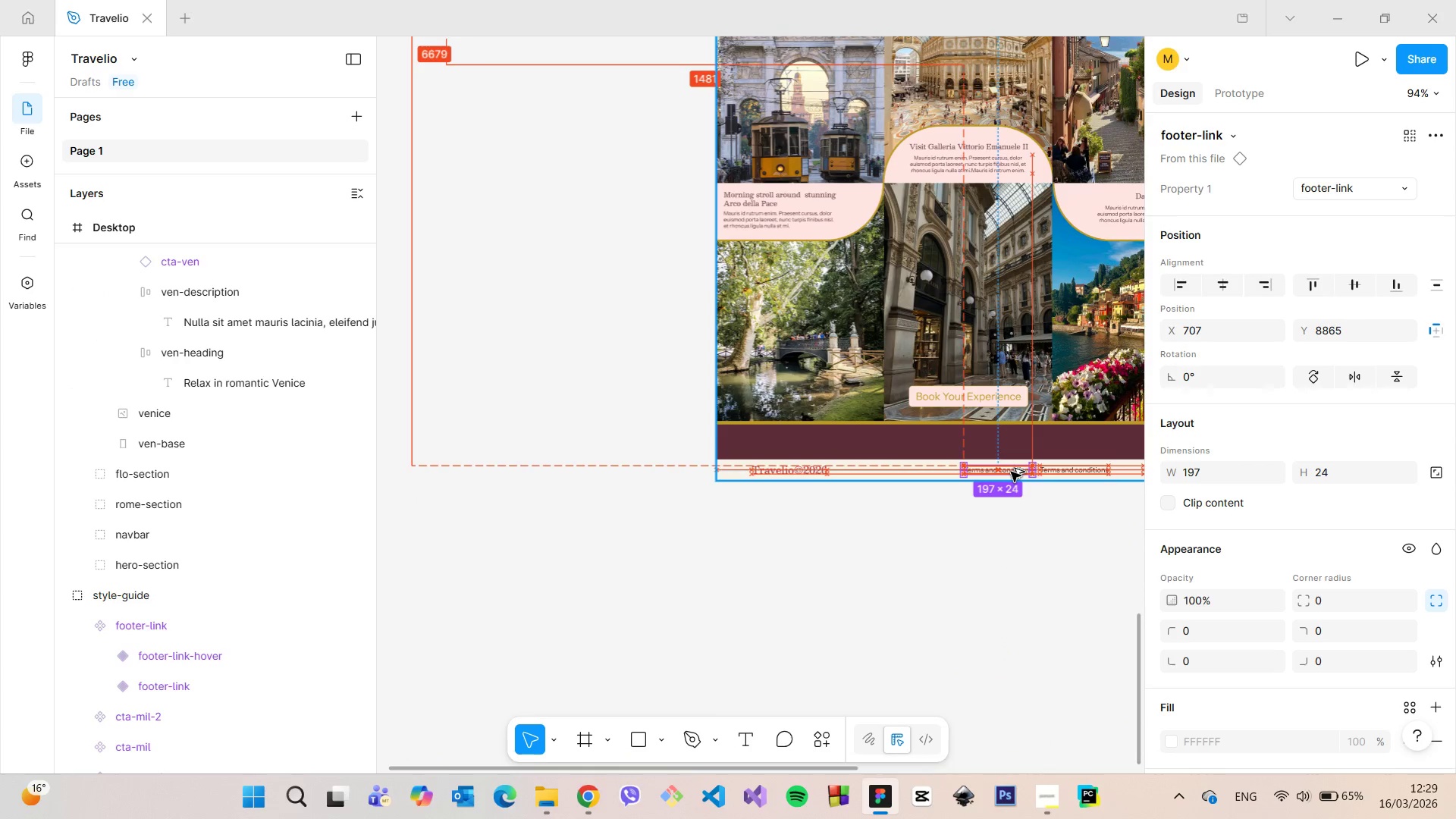 
key(Alt+AltLeft)
 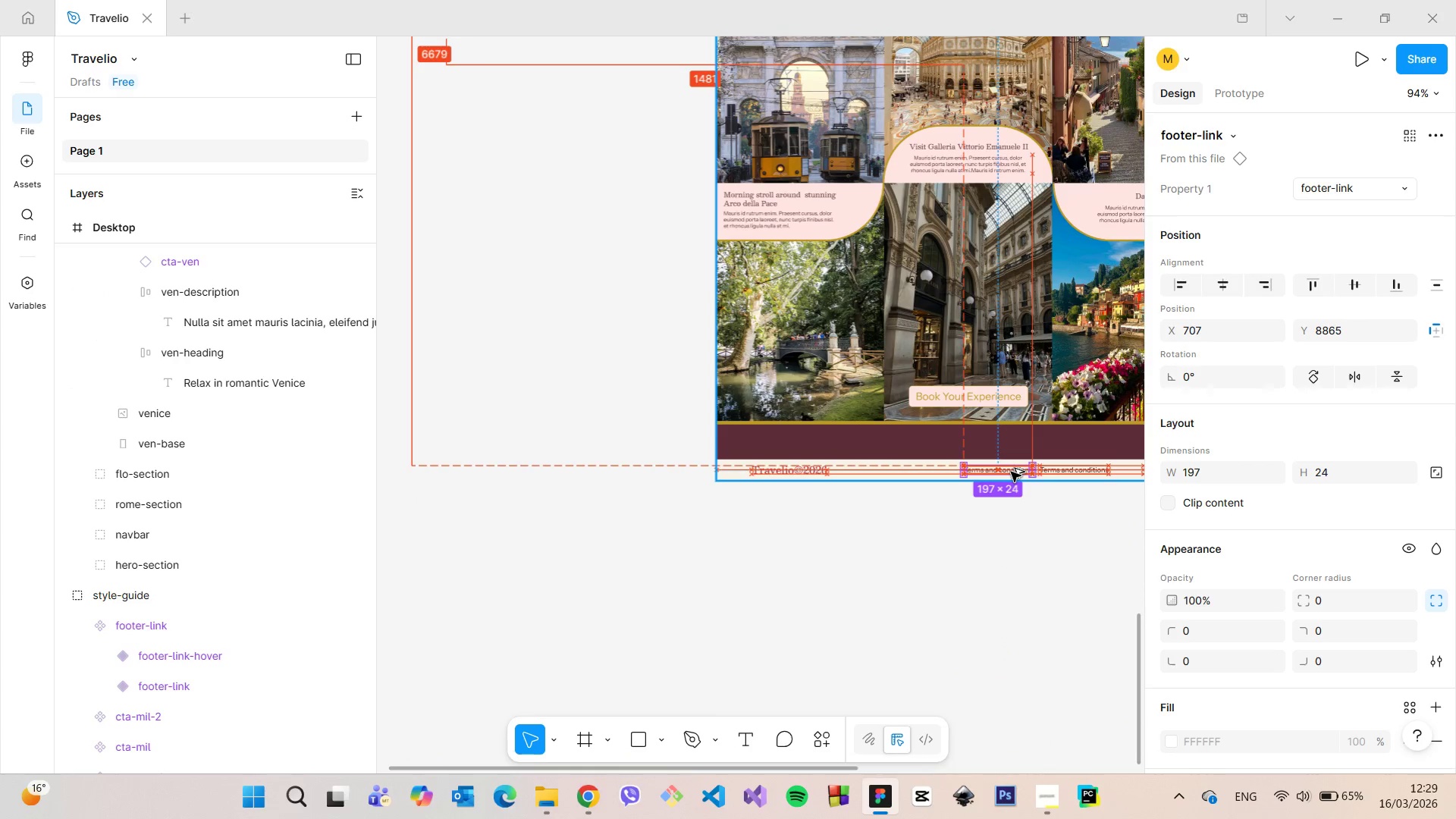 
key(Alt+AltLeft)
 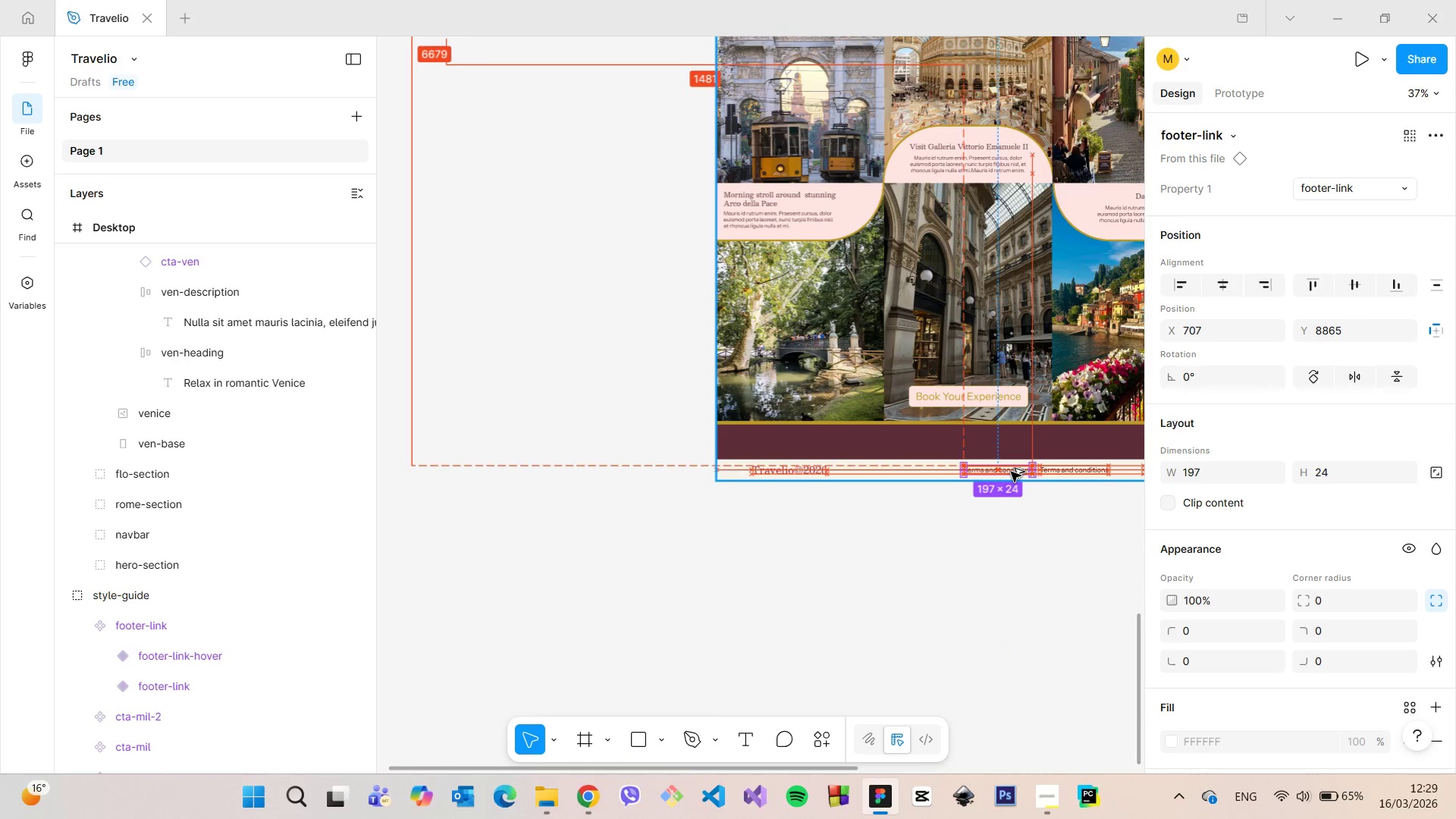 
key(Alt+AltLeft)
 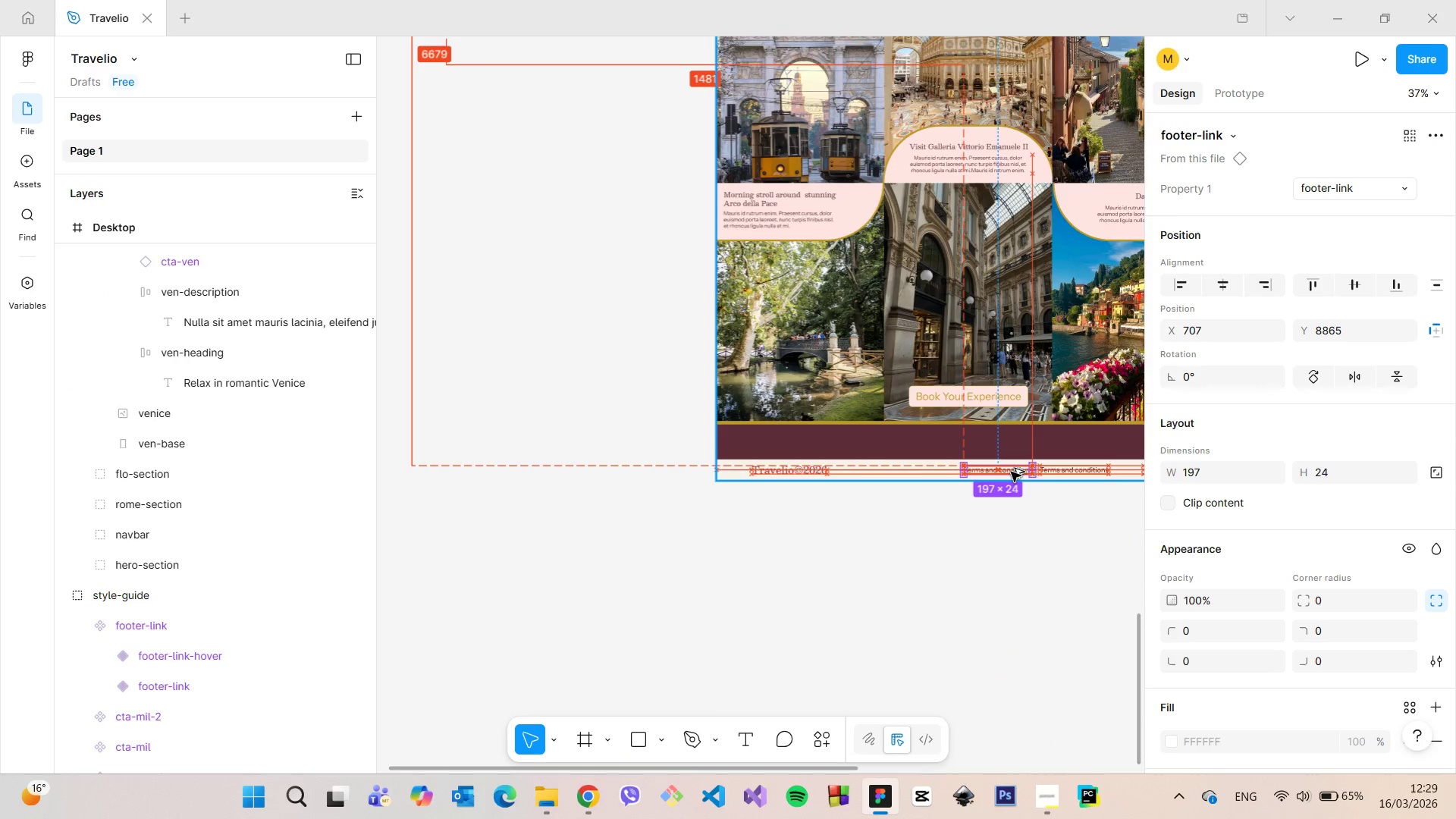 
key(Alt+AltLeft)
 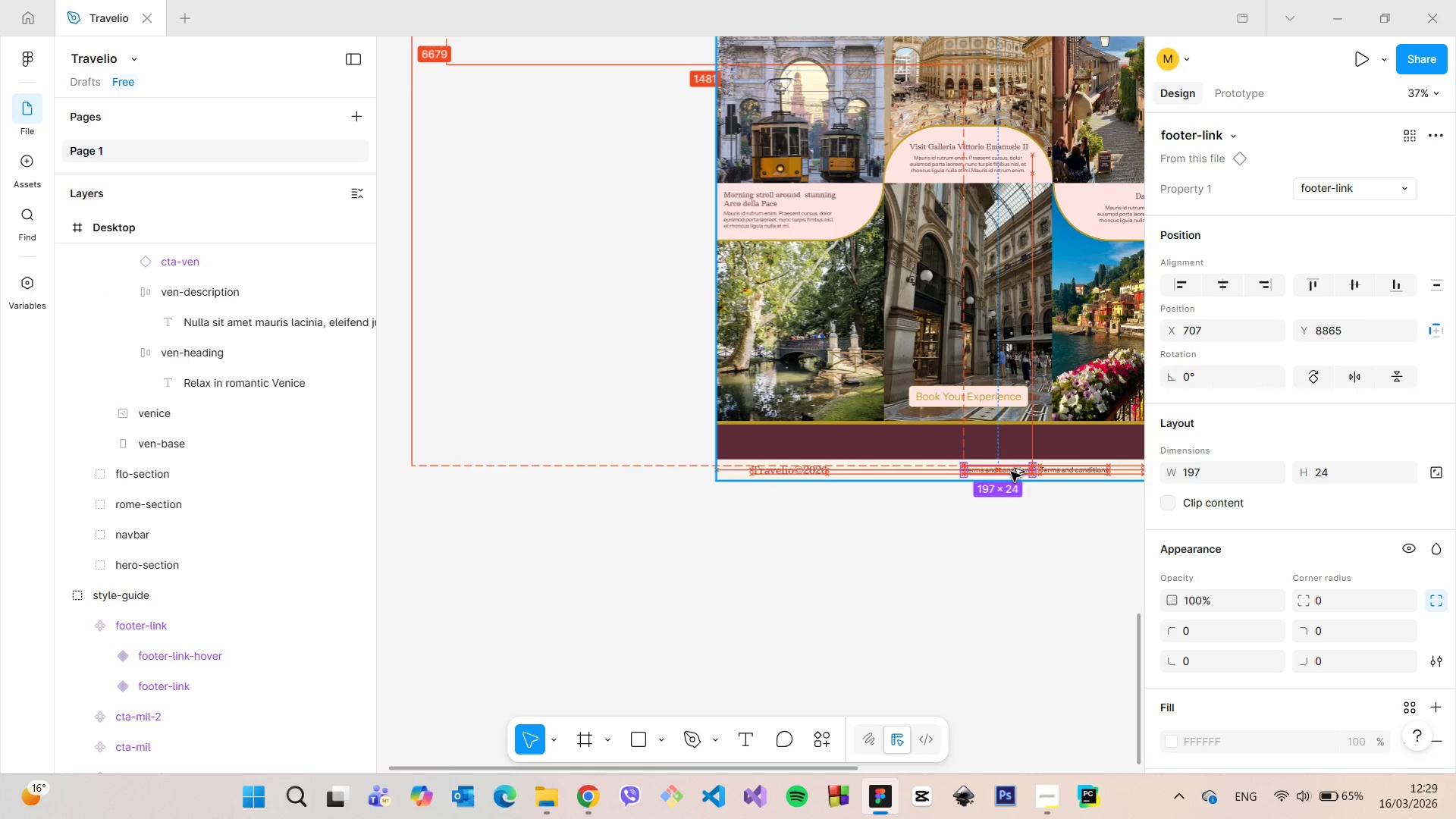 
key(Alt+AltLeft)
 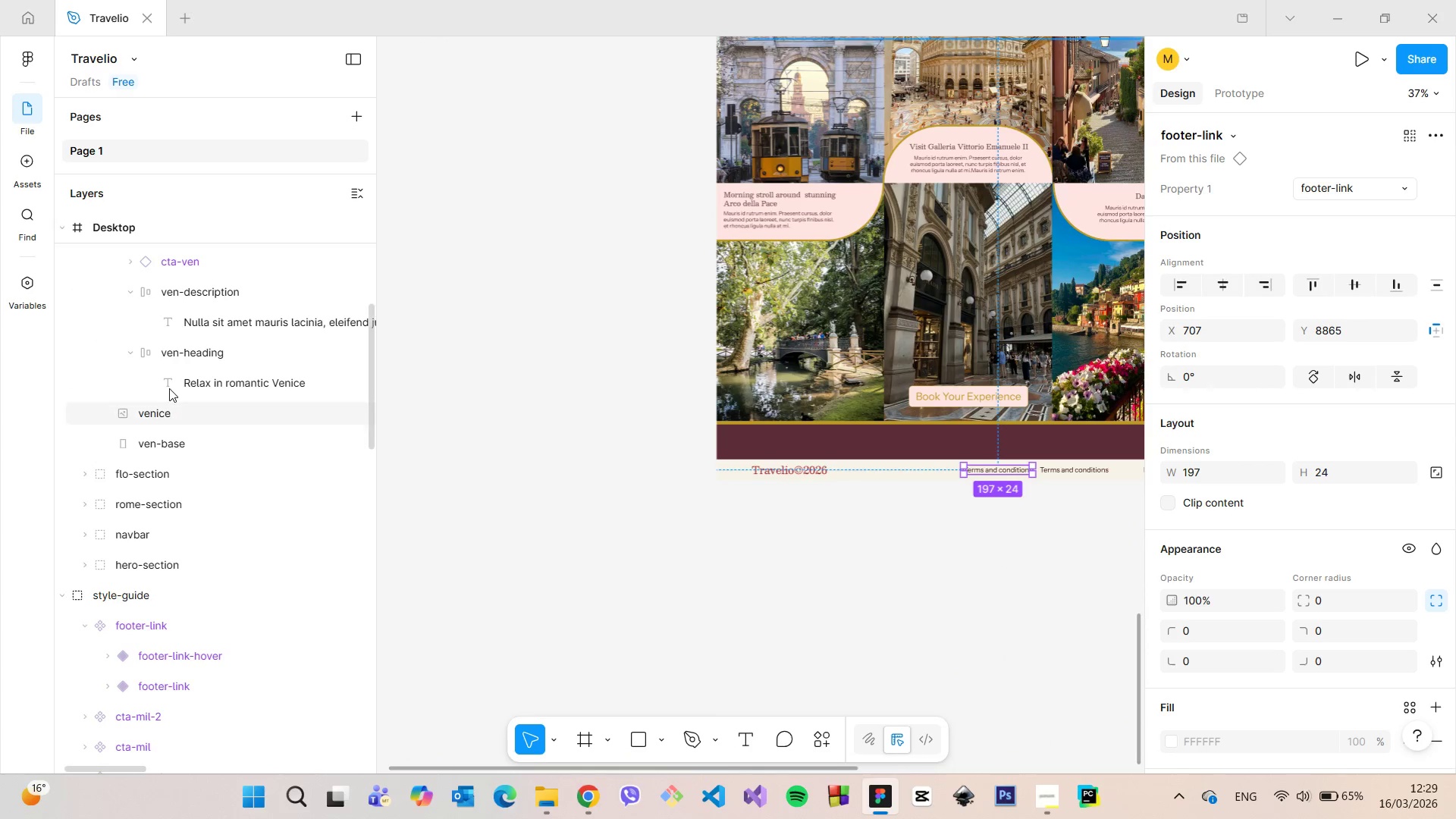 
scroll: coordinate [169, 388], scroll_direction: up, amount: 5.0
 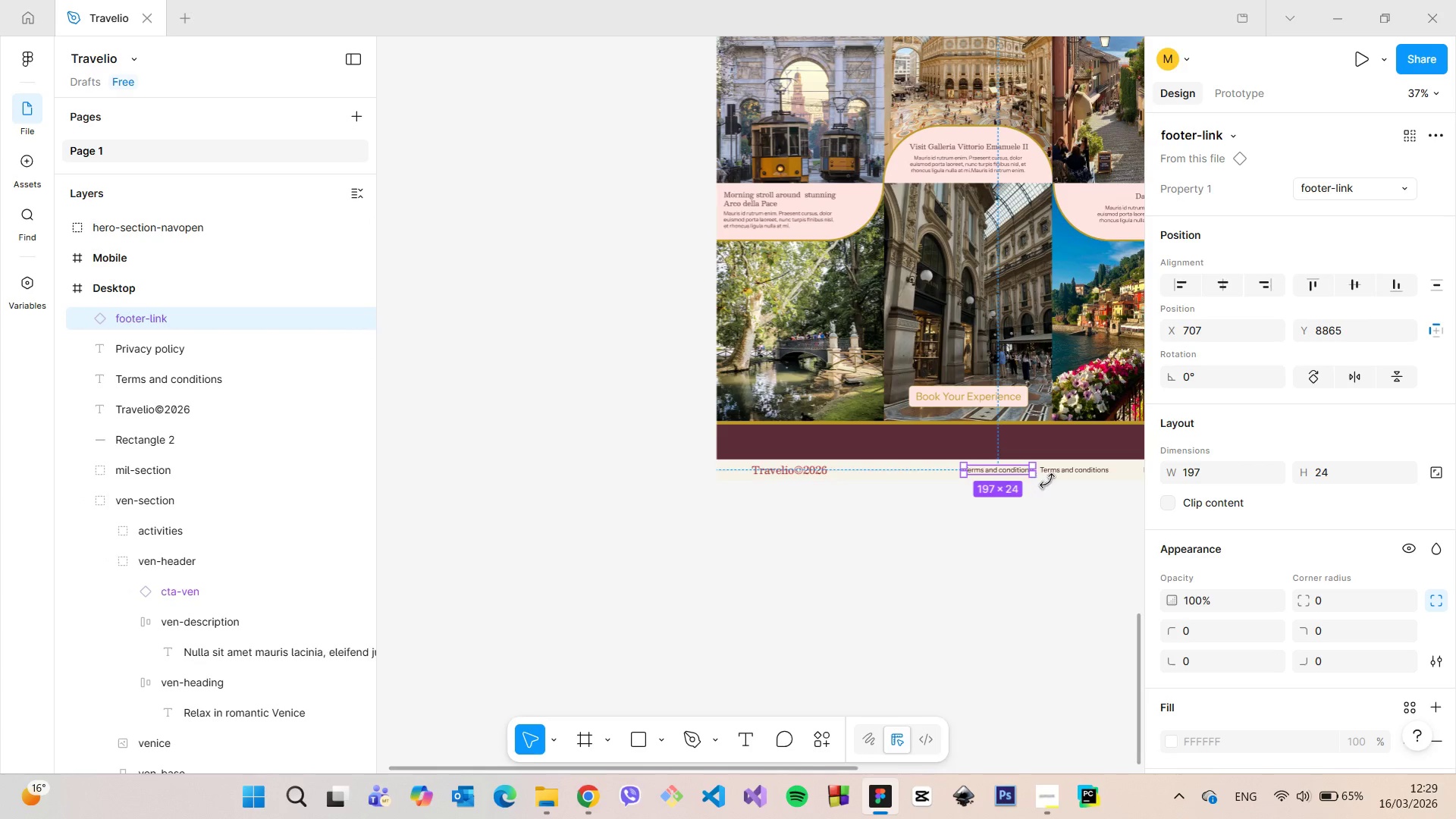 
scroll: coordinate [1042, 406], scroll_direction: down, amount: 5.0
 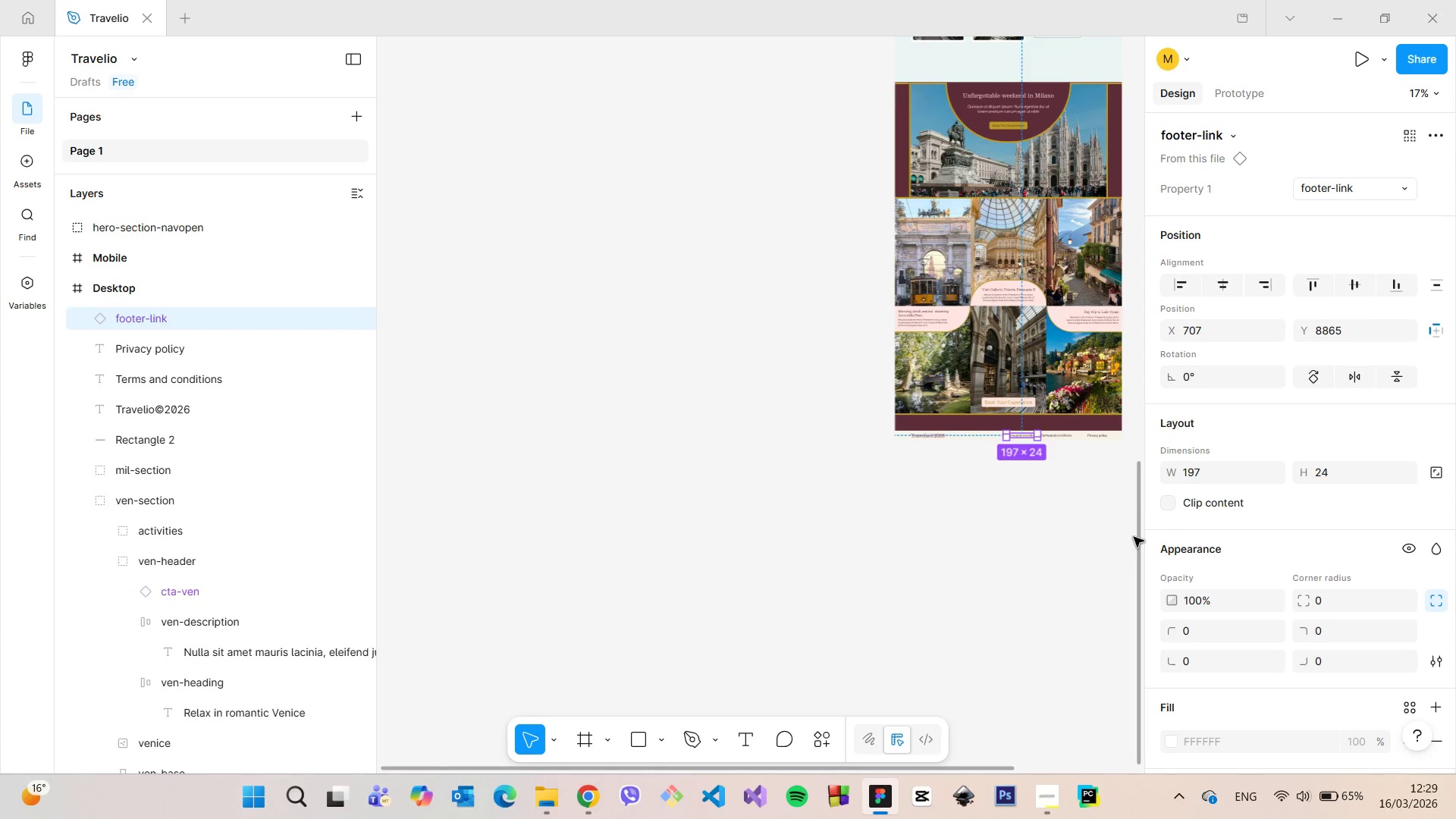 
left_click_drag(start_coordinate=[1134, 538], to_coordinate=[1137, 573])
 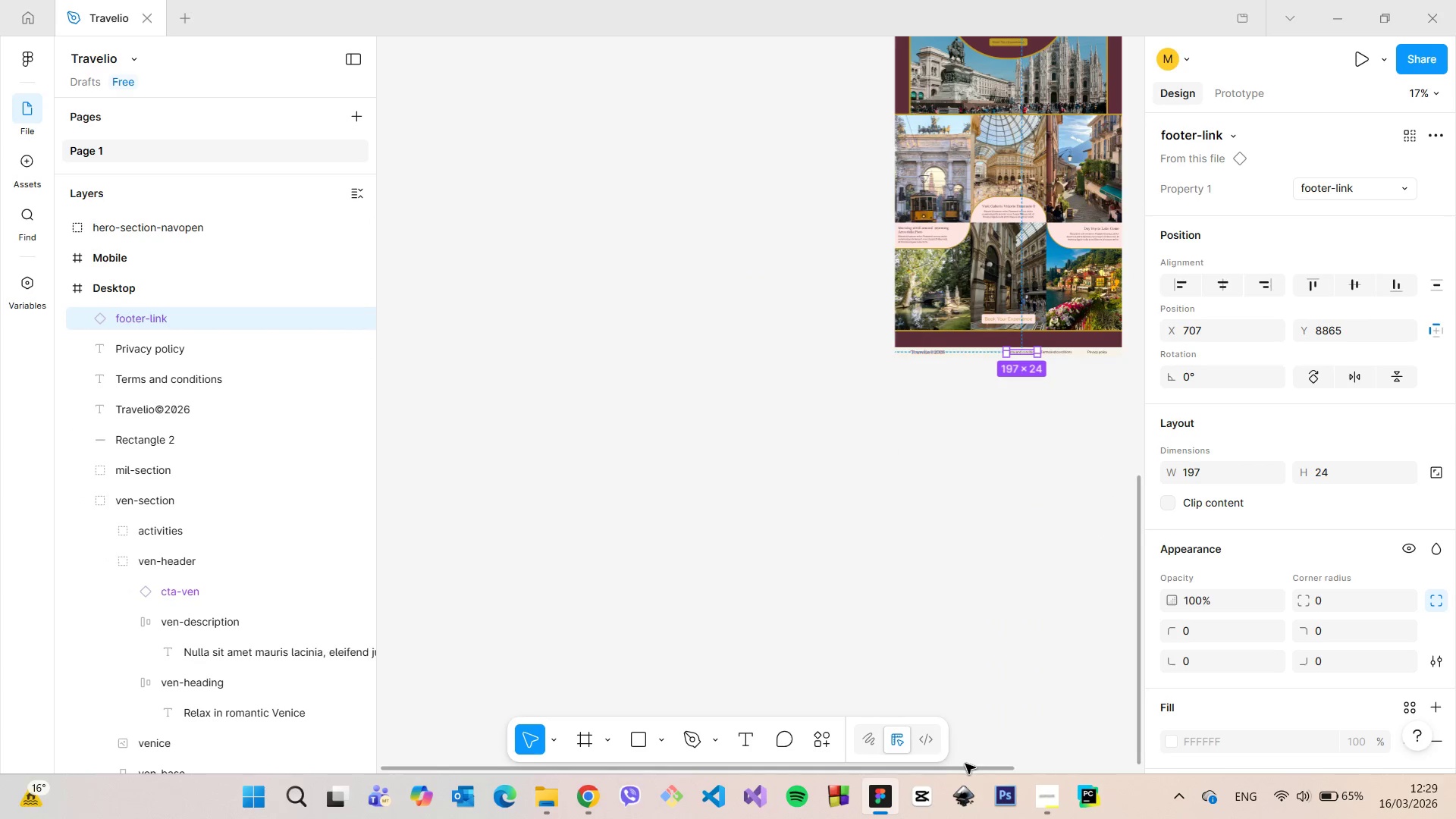 
left_click_drag(start_coordinate=[973, 766], to_coordinate=[1065, 727])
 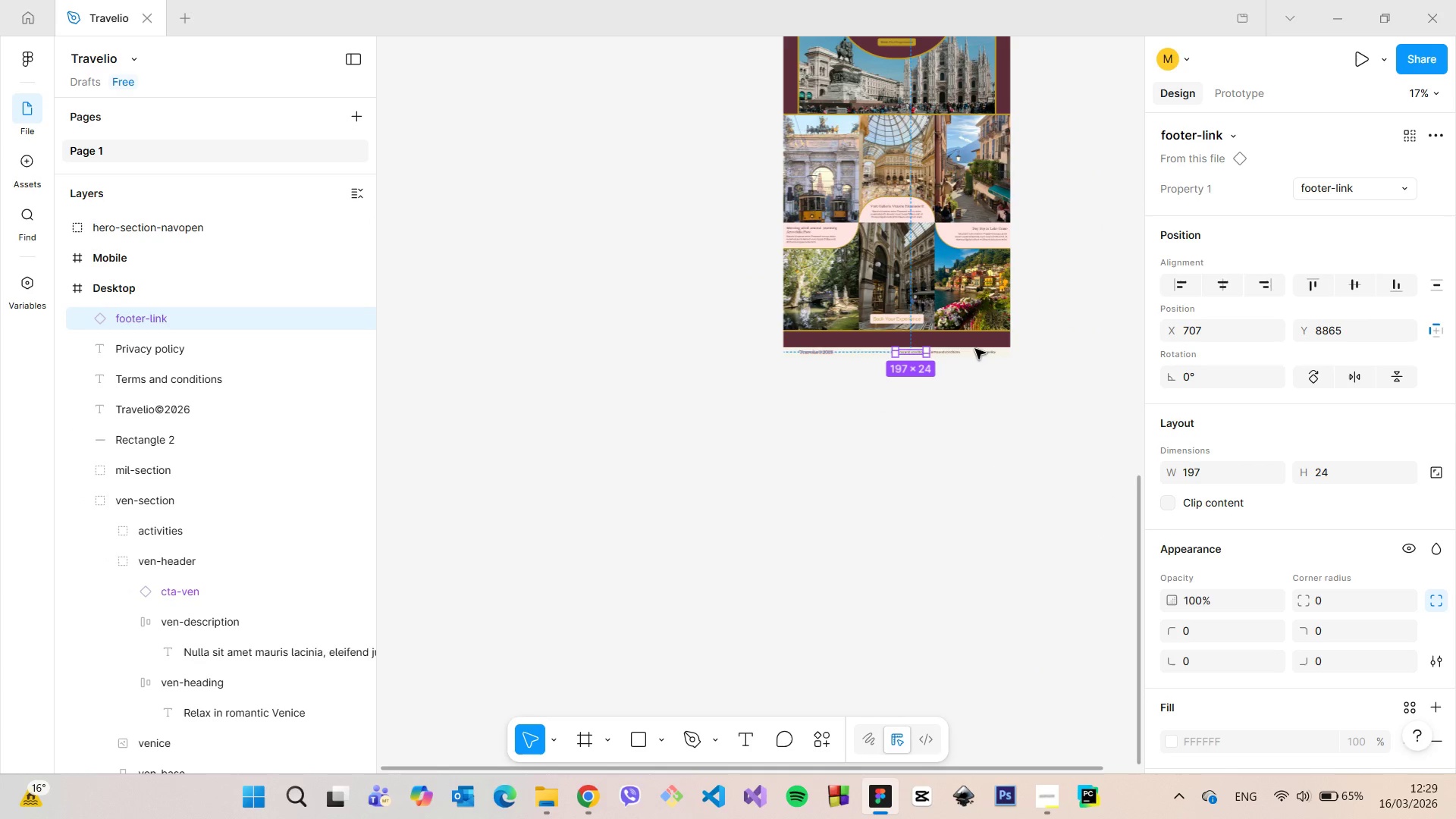 
scroll: coordinate [974, 349], scroll_direction: up, amount: 8.0
 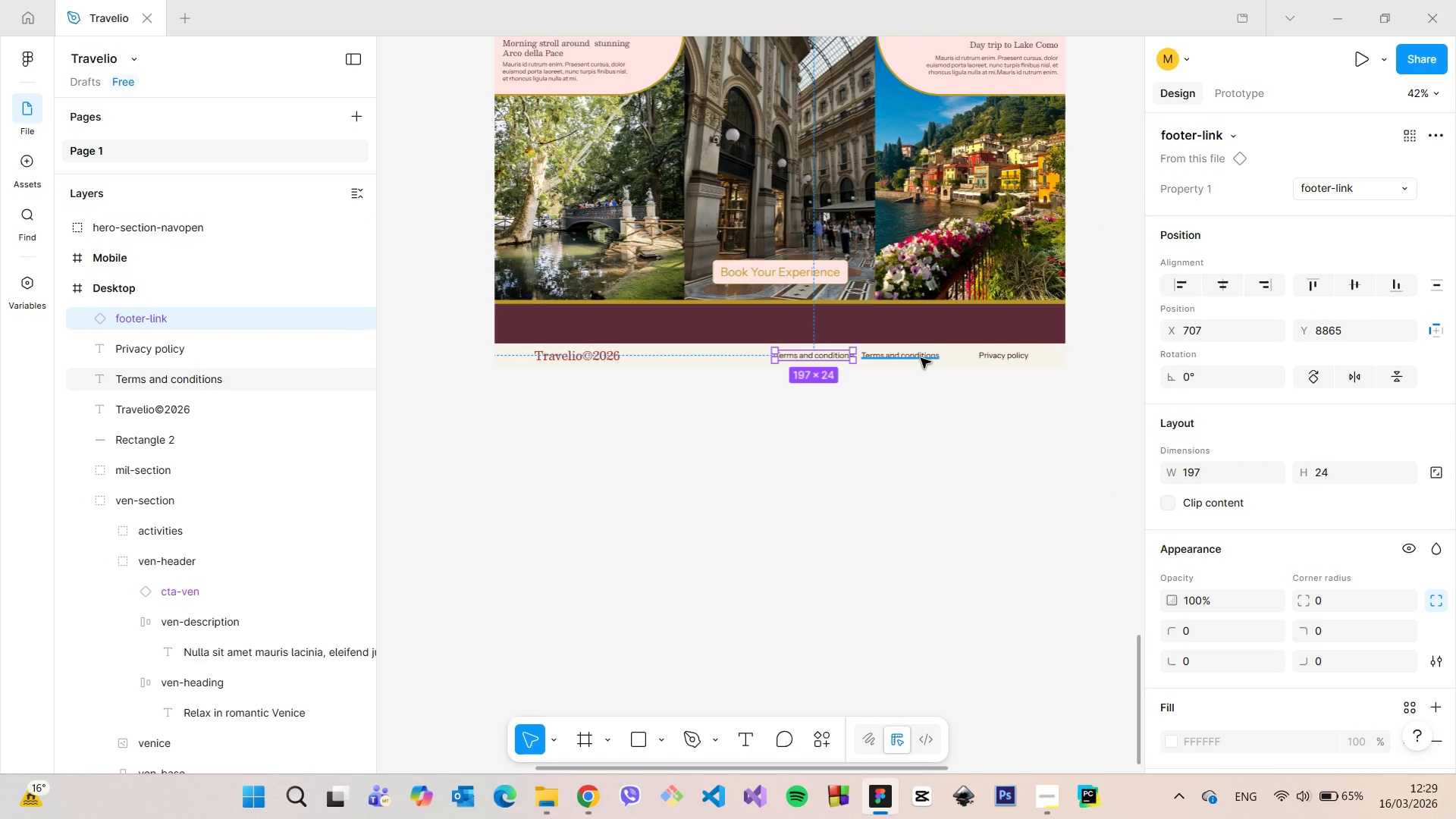 
left_click([920, 359])
 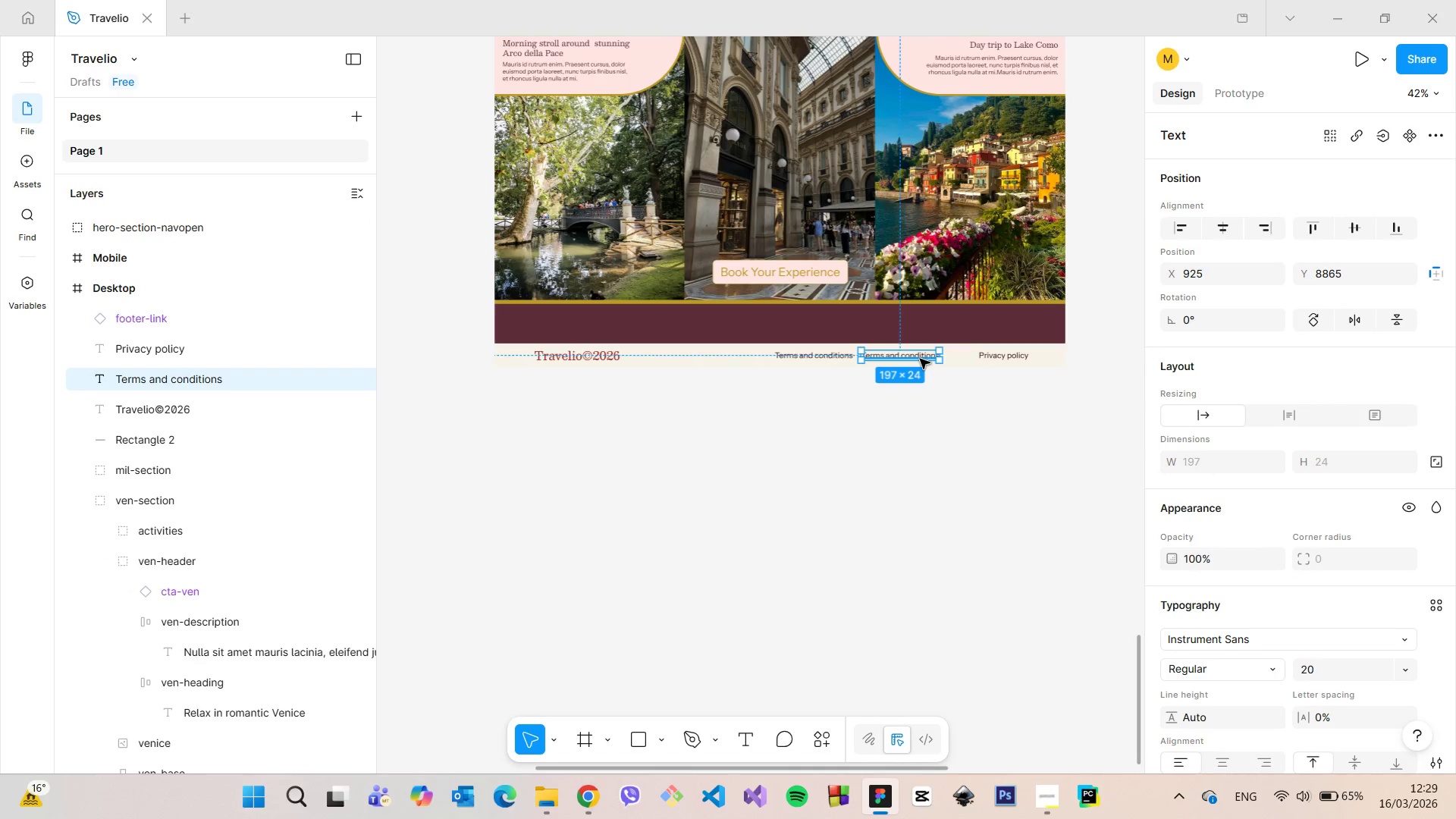 
key(Backspace)
 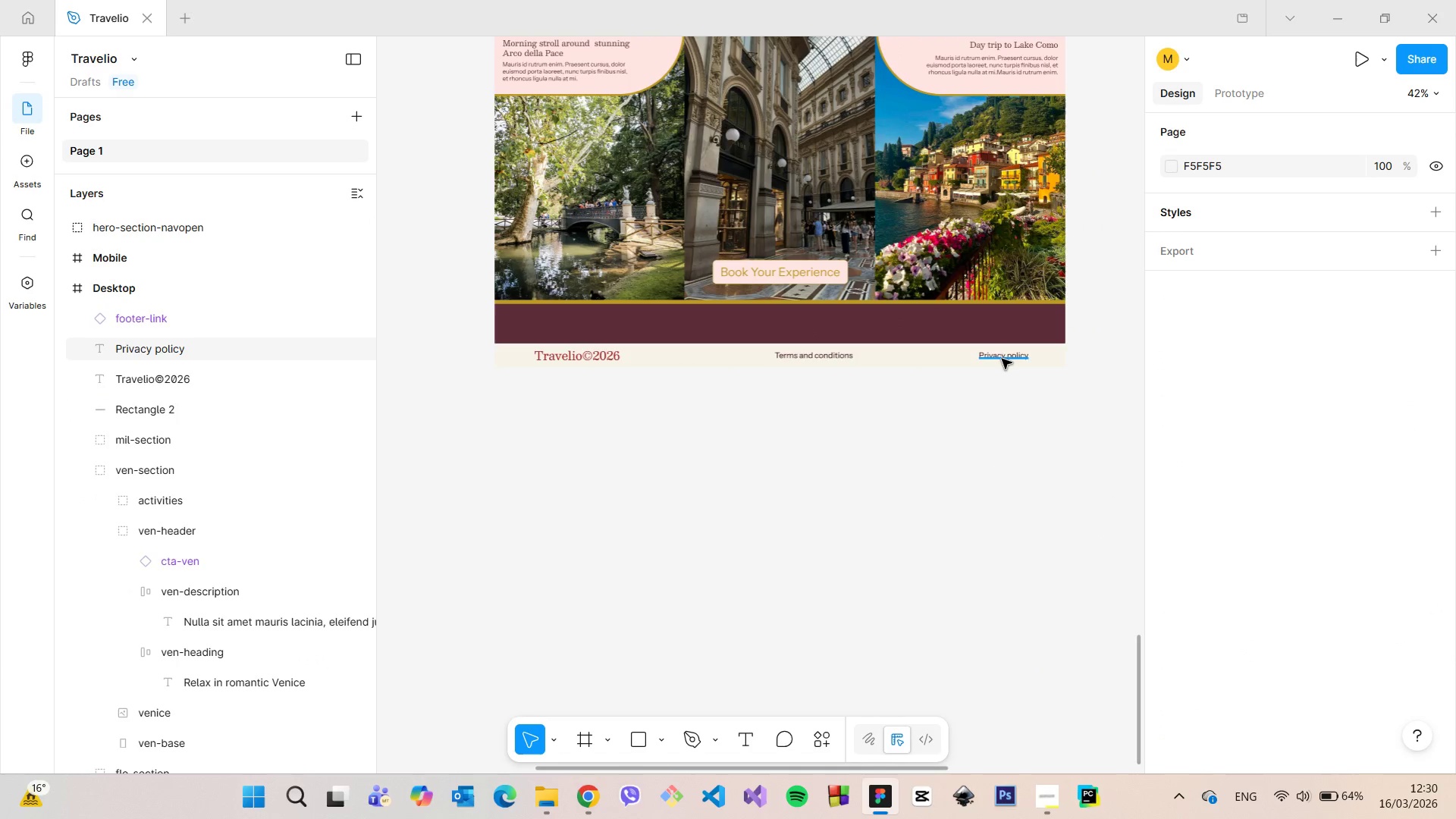 
left_click([1003, 359])
 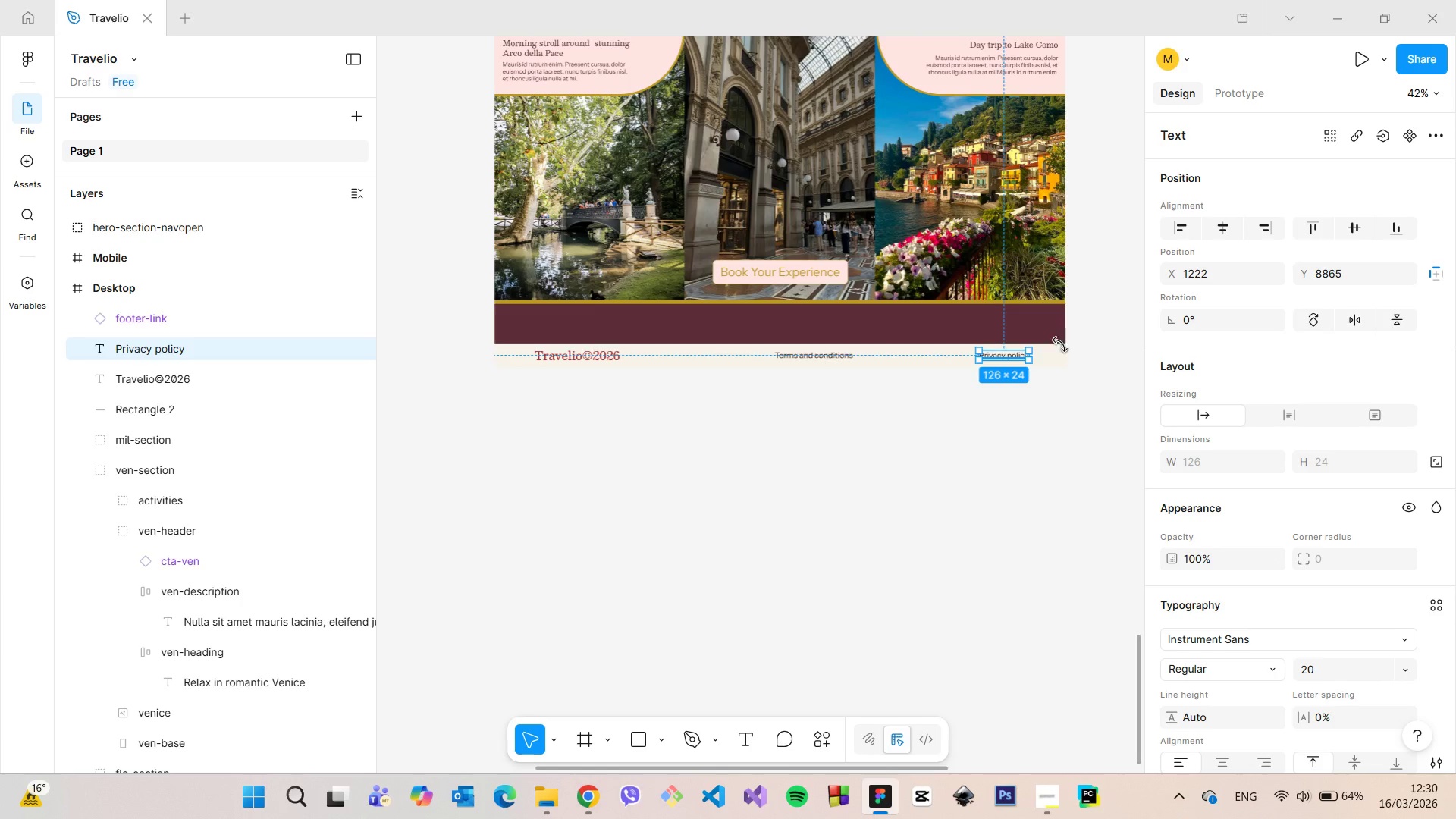 
hold_key(key=AltLeft, duration=1.51)
 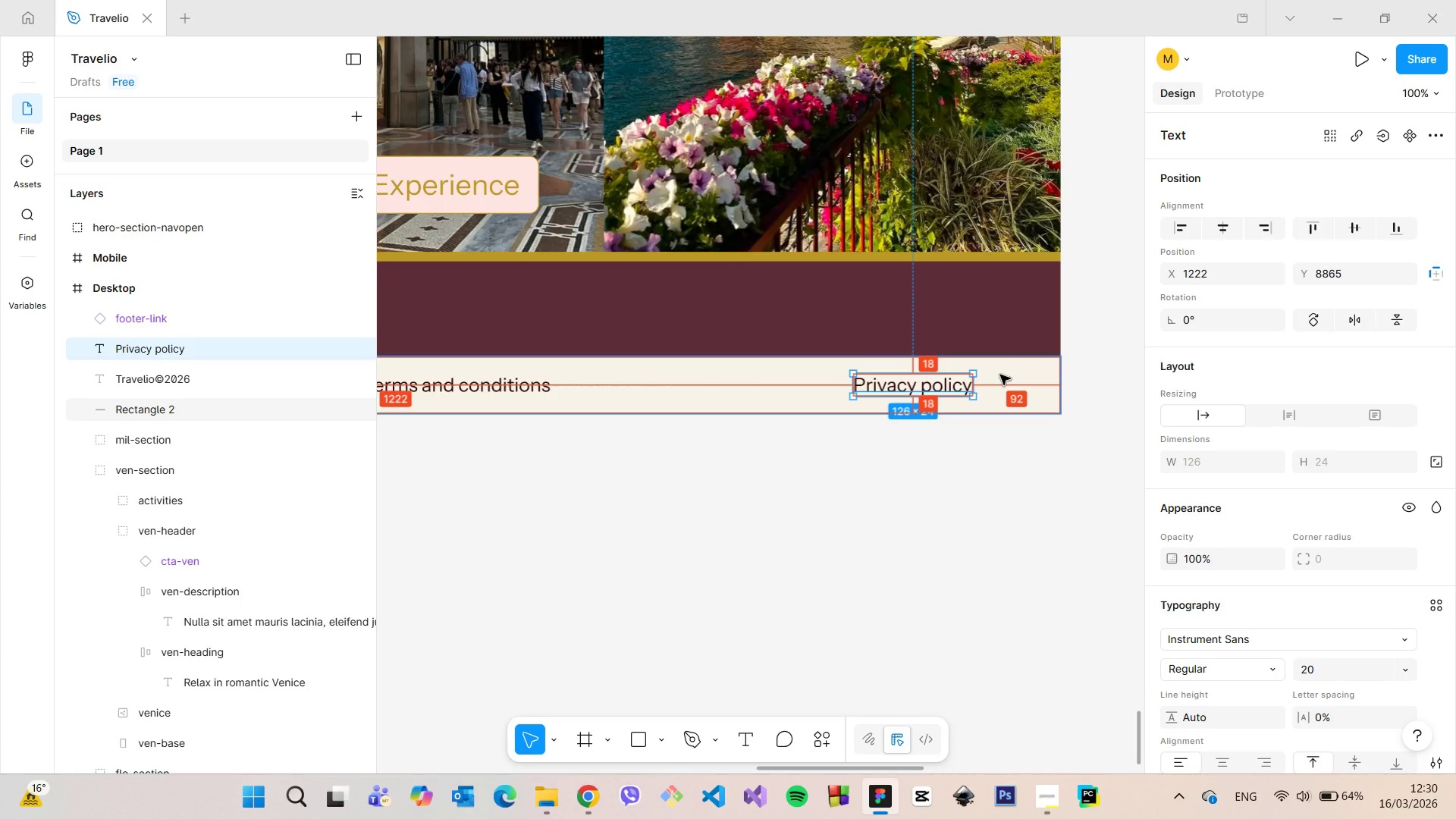 
scroll: coordinate [1065, 336], scroll_direction: up, amount: 7.0
 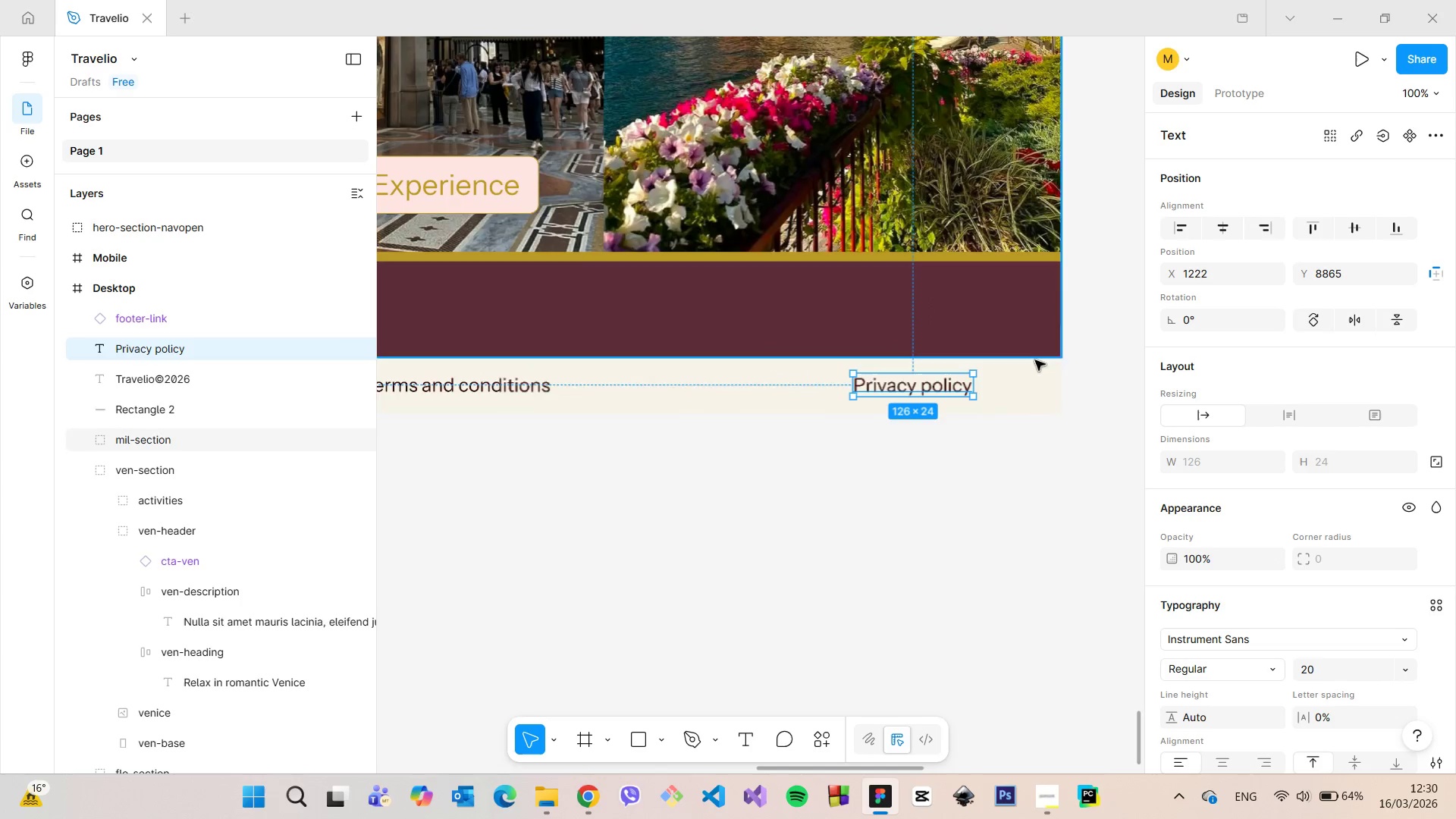 
hold_key(key=AltLeft, duration=0.52)
 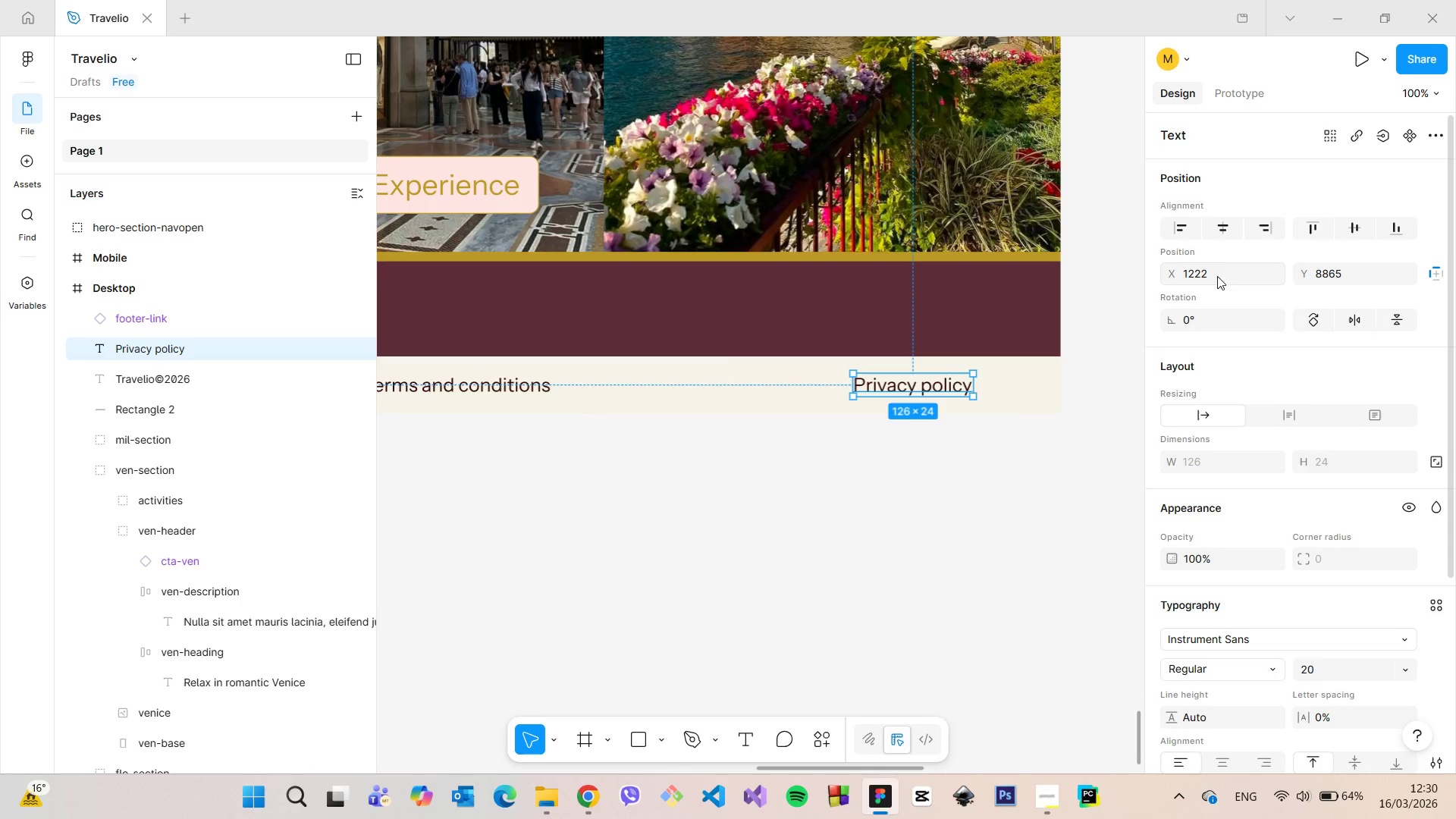 
left_click([1221, 269])
 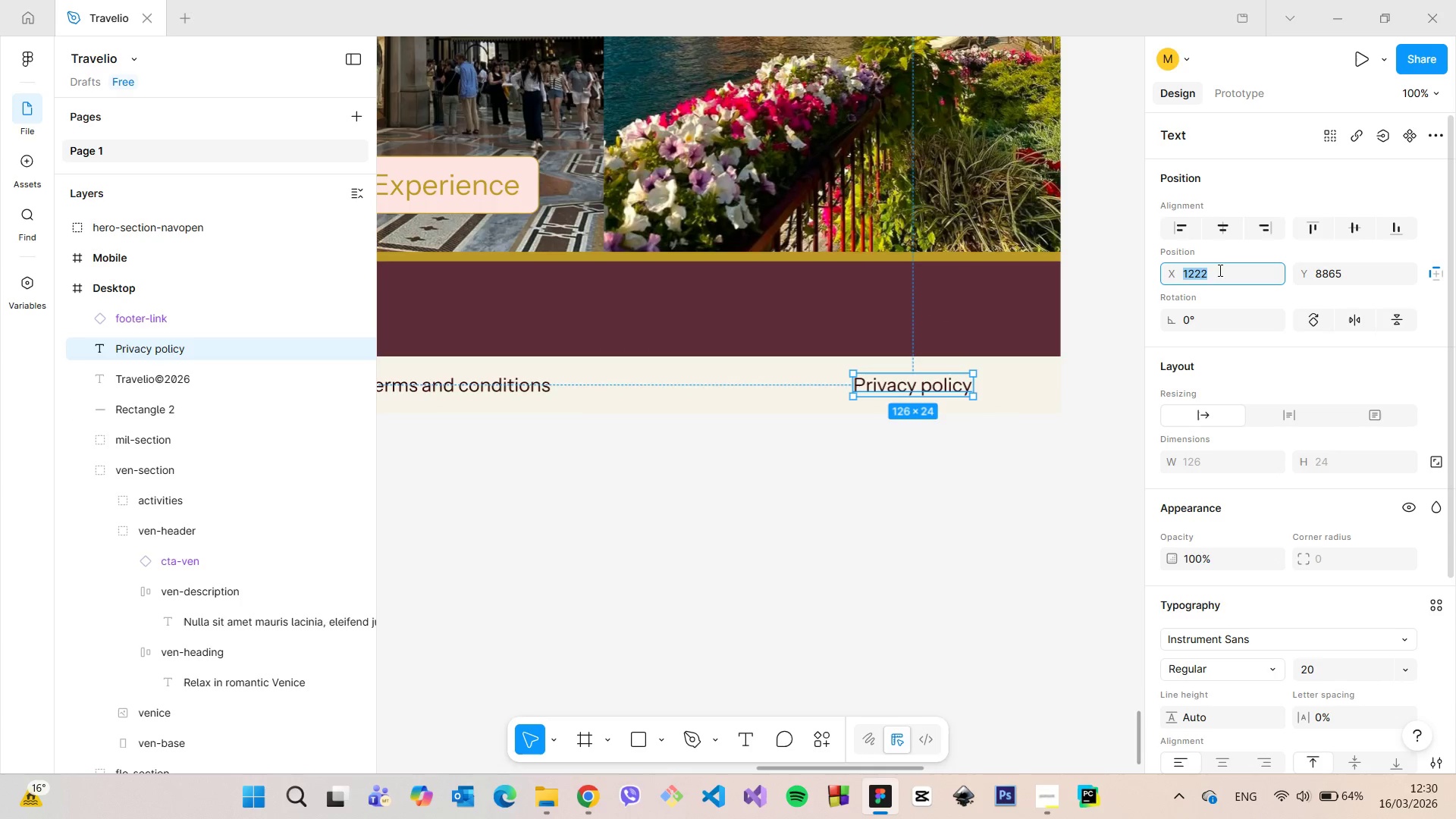 
left_click([1217, 270])
 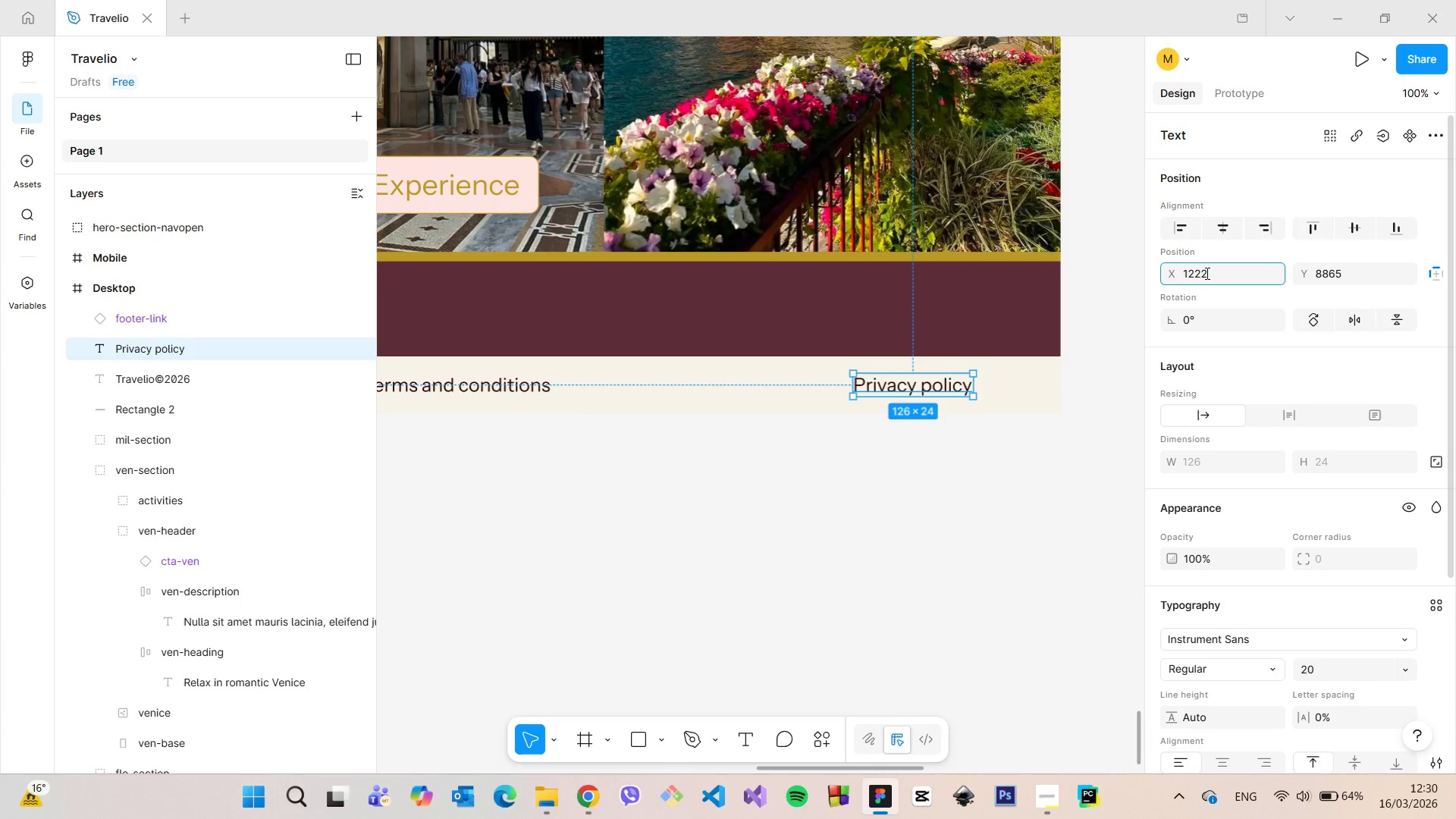 
left_click_drag(start_coordinate=[1211, 272], to_coordinate=[1195, 273])
 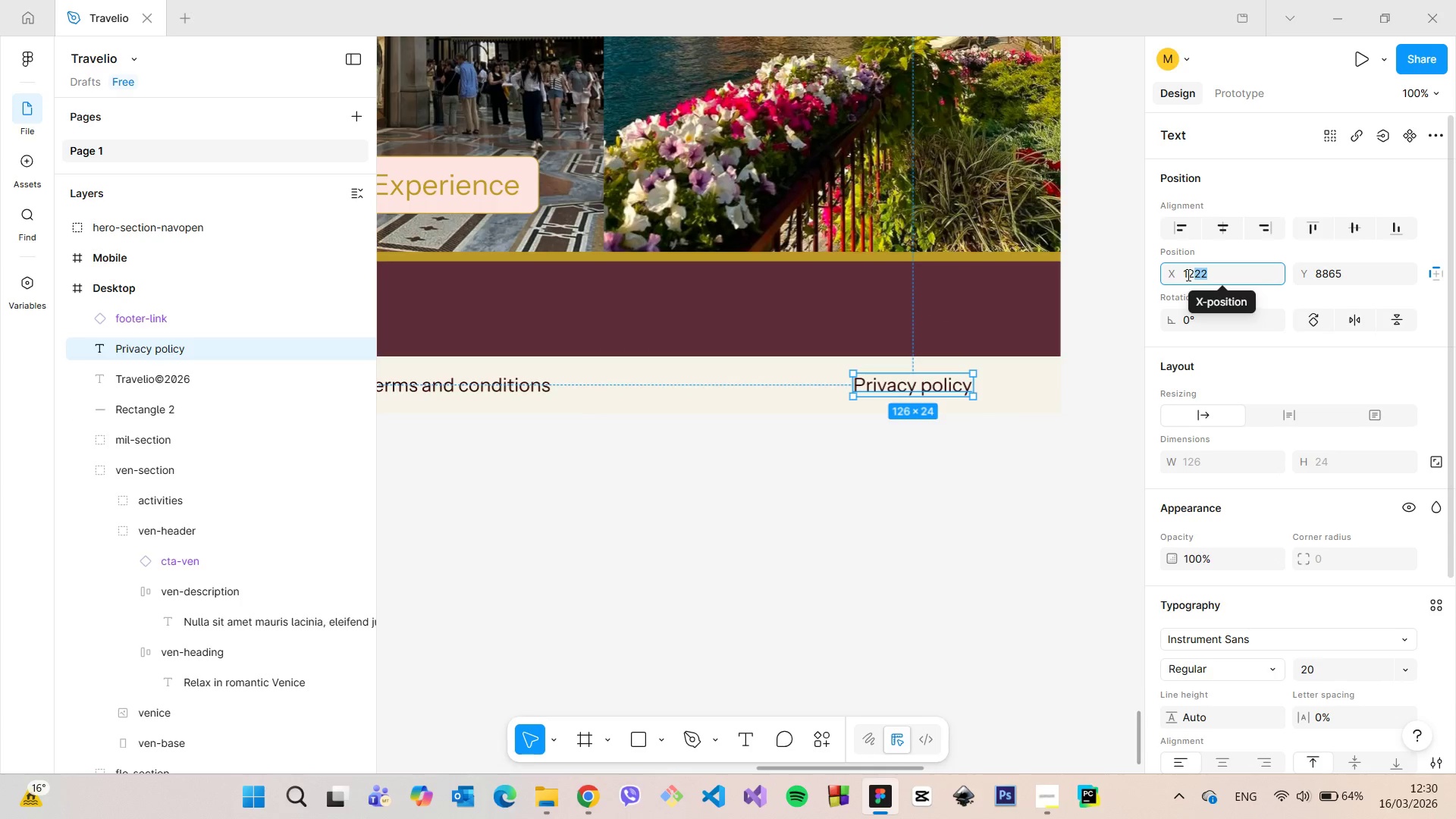 
type(30)
 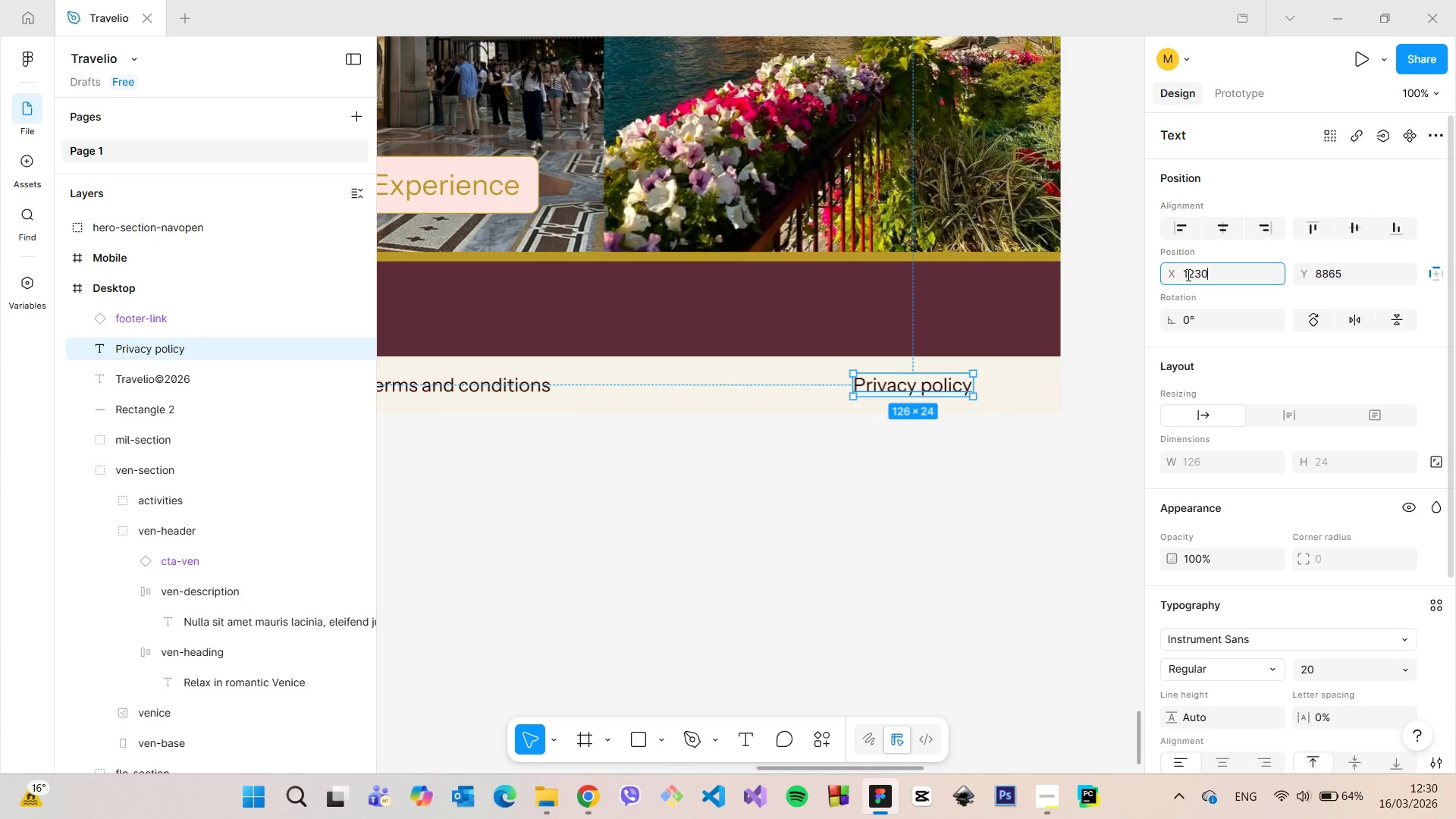 
key(Enter)
 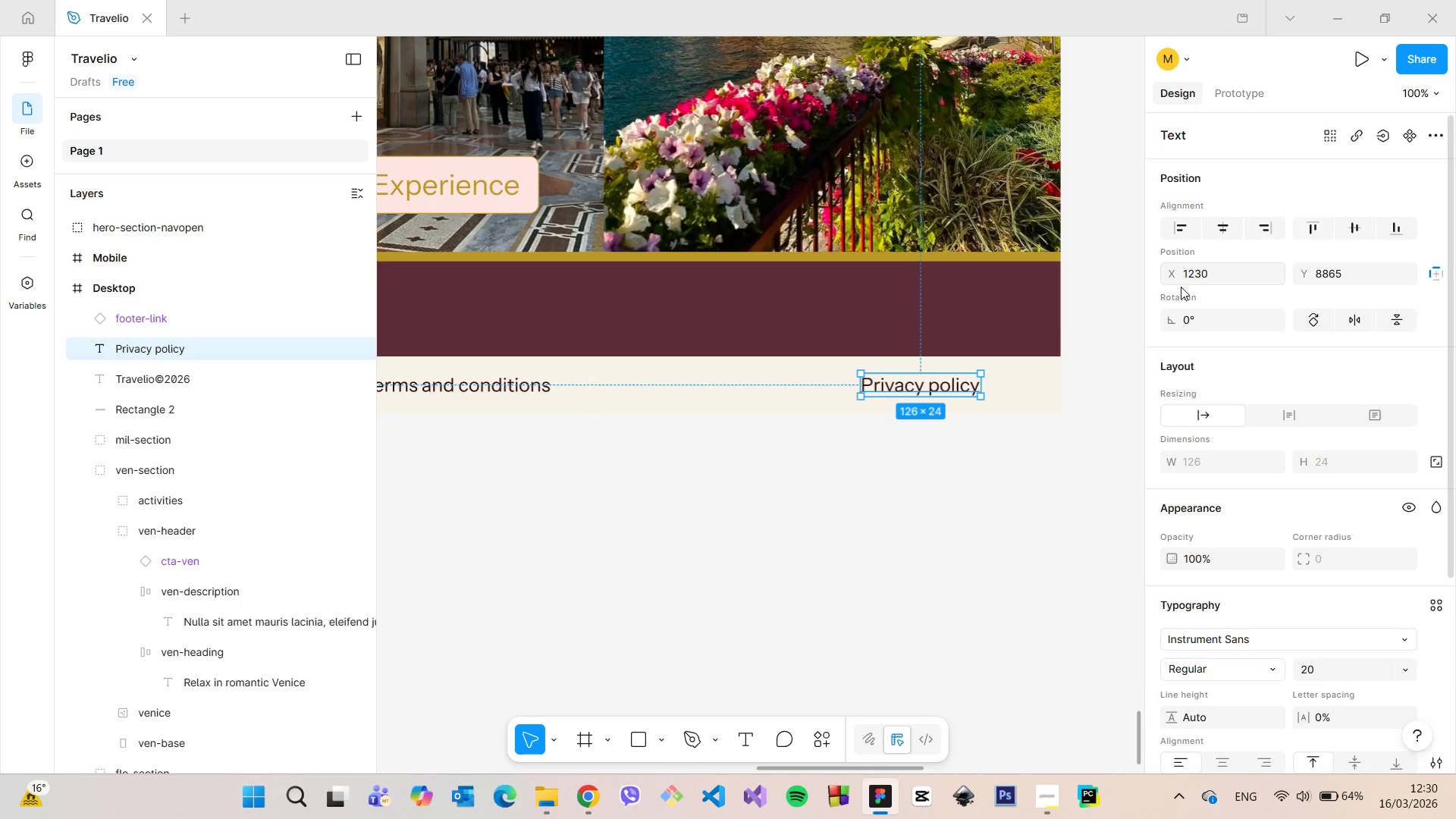 
hold_key(key=AltLeft, duration=0.69)
 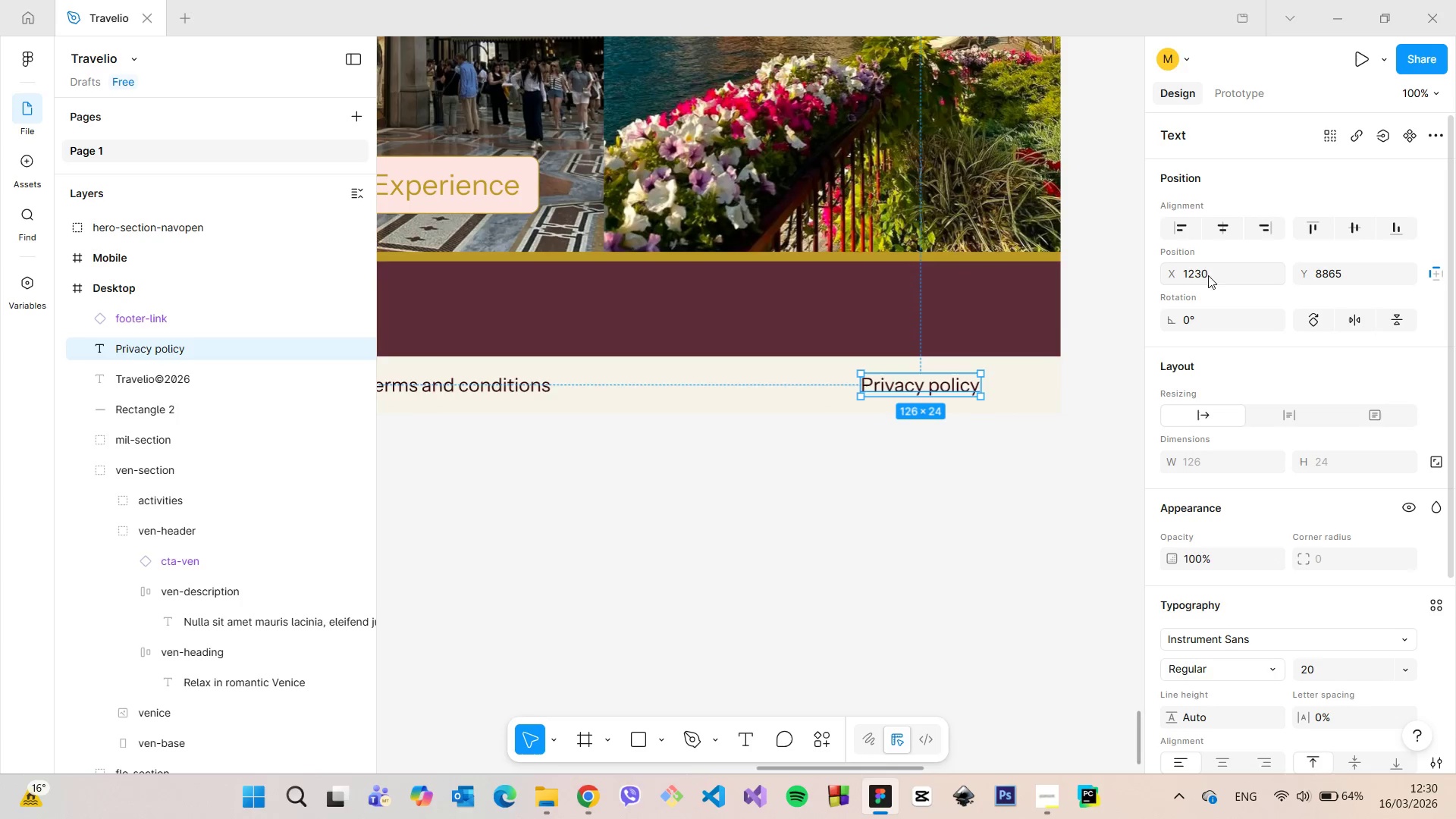 
left_click_drag(start_coordinate=[1208, 275], to_coordinate=[1198, 275])
 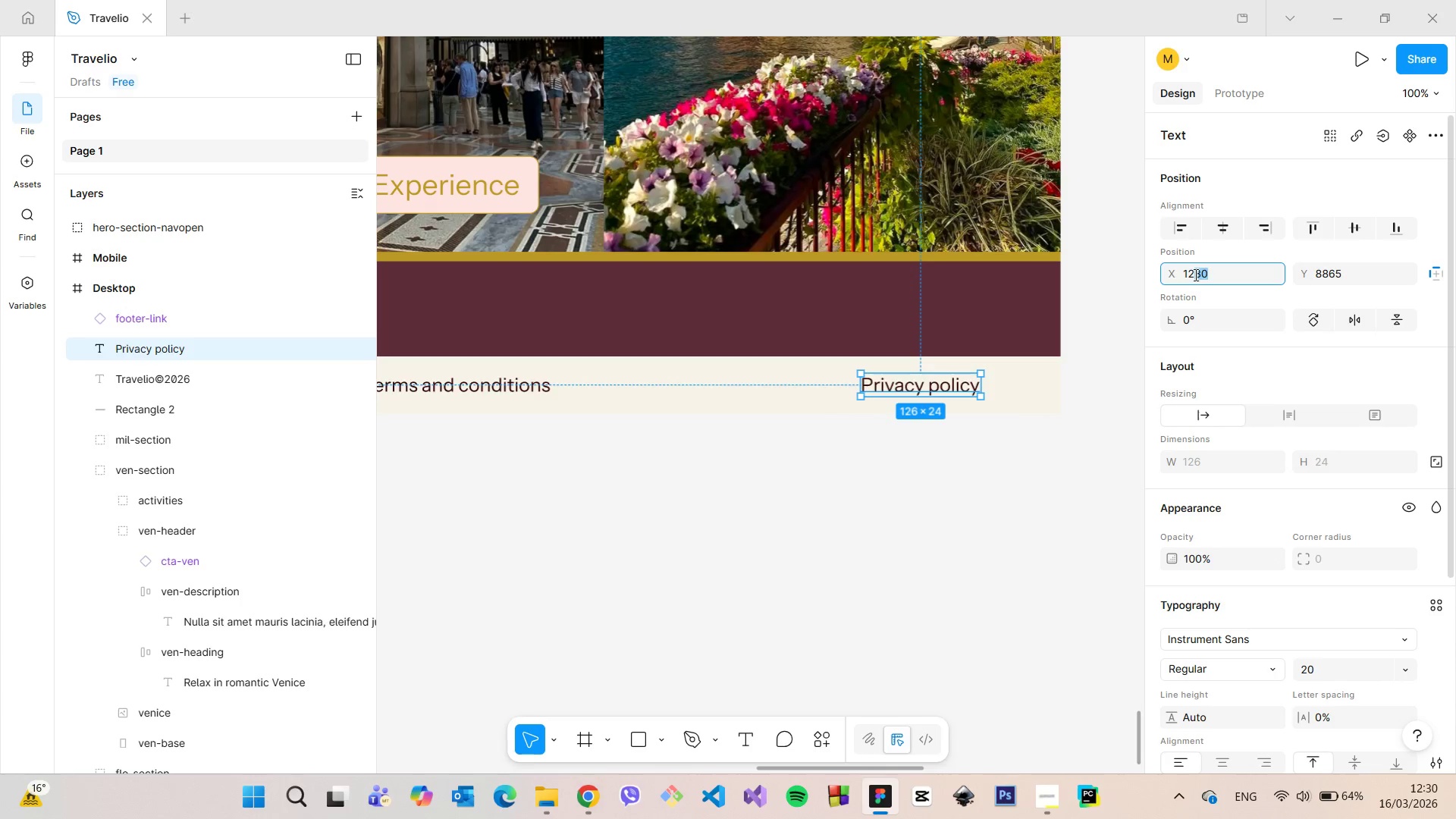 
type(20)
 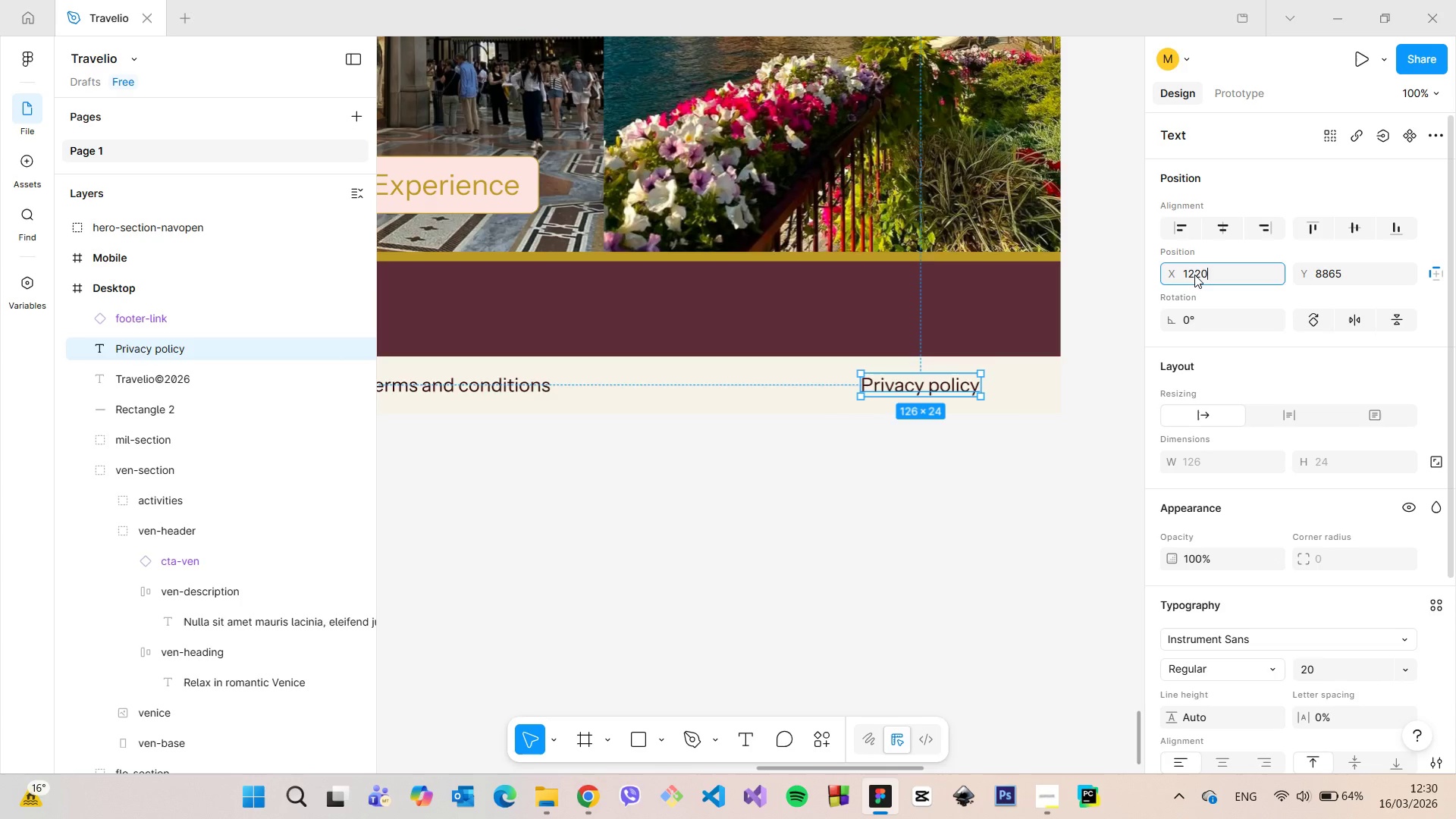 
key(Enter)
 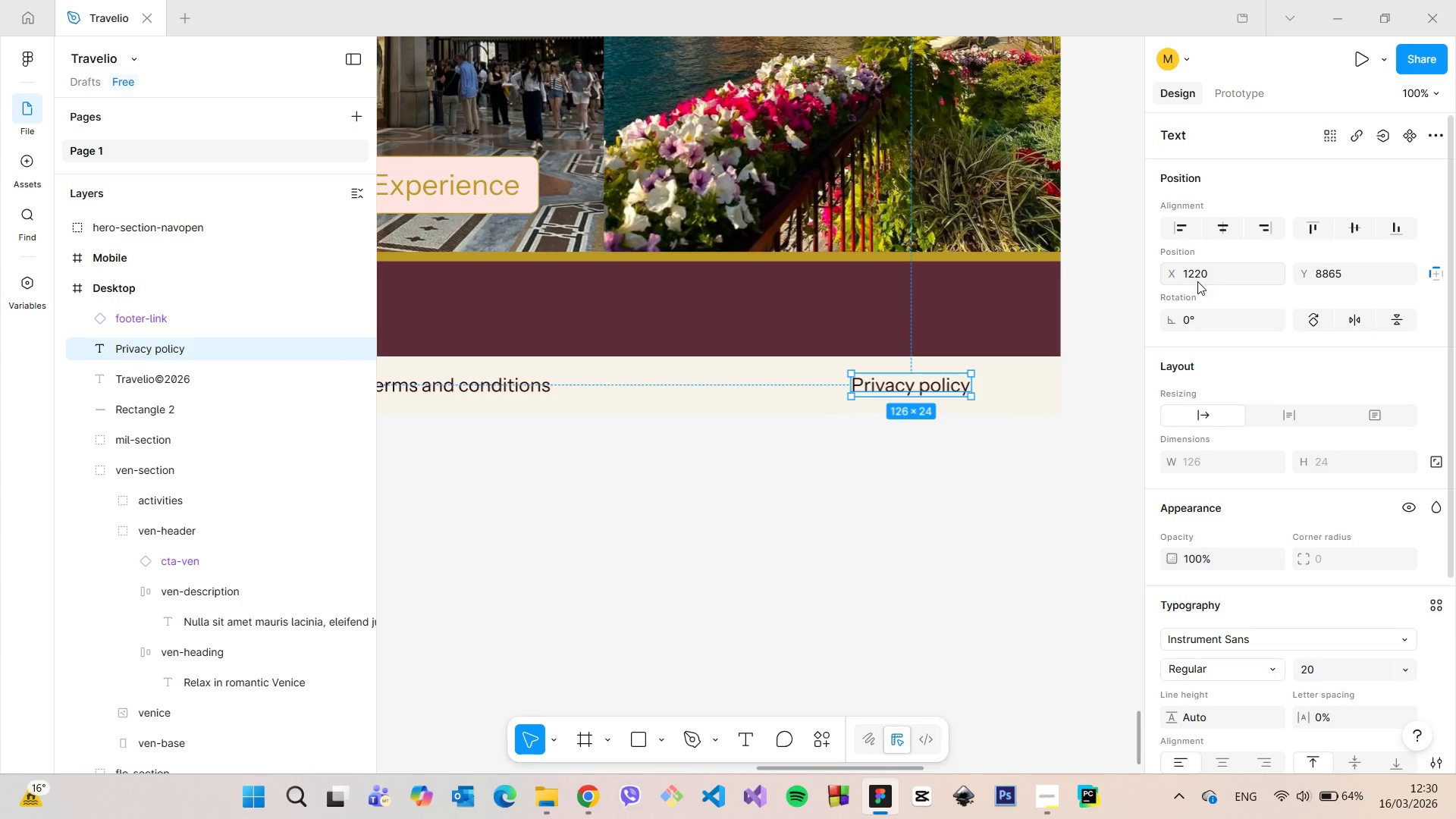 
hold_key(key=AltLeft, duration=0.94)
 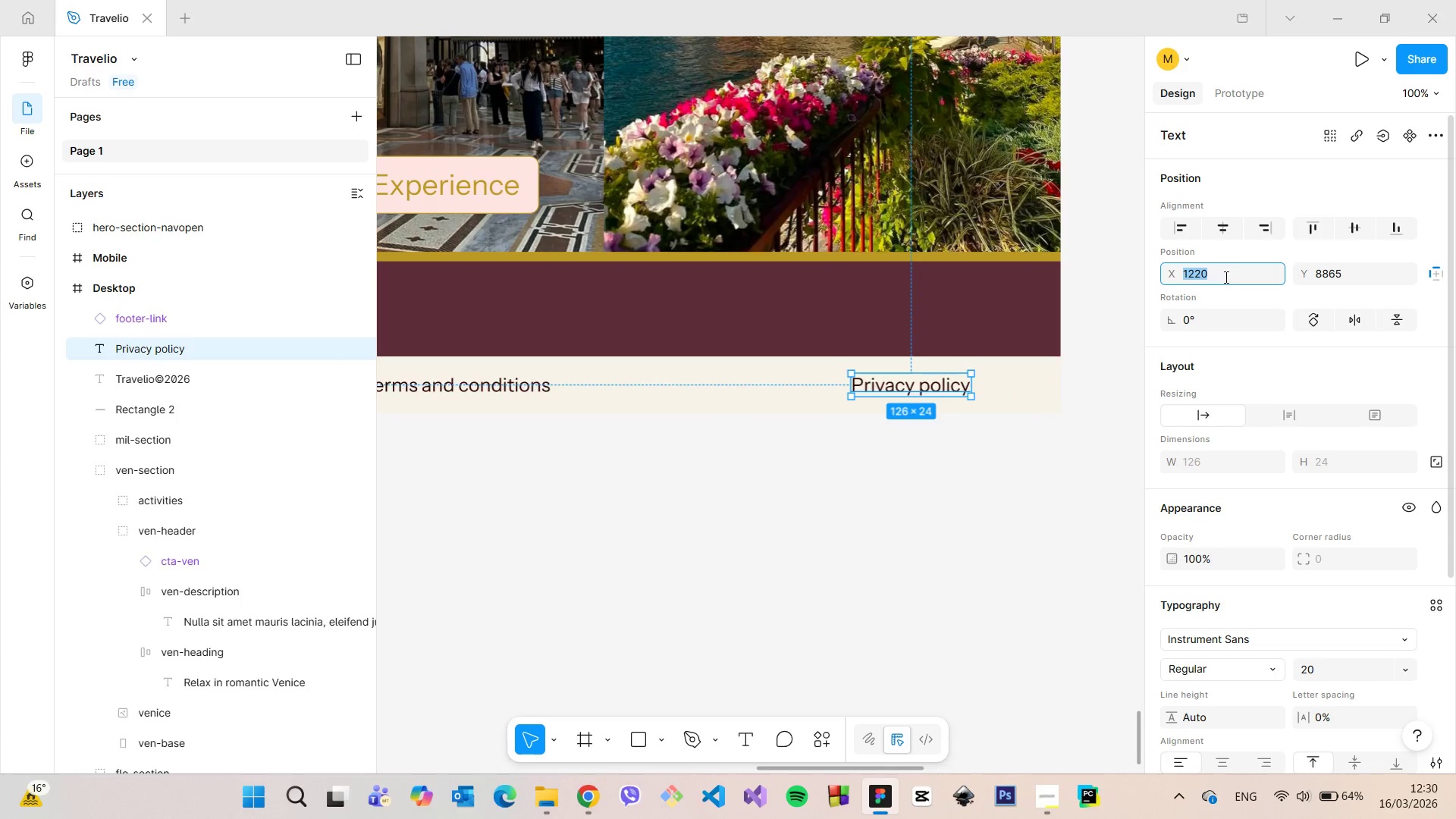 
double_click([1227, 275])
 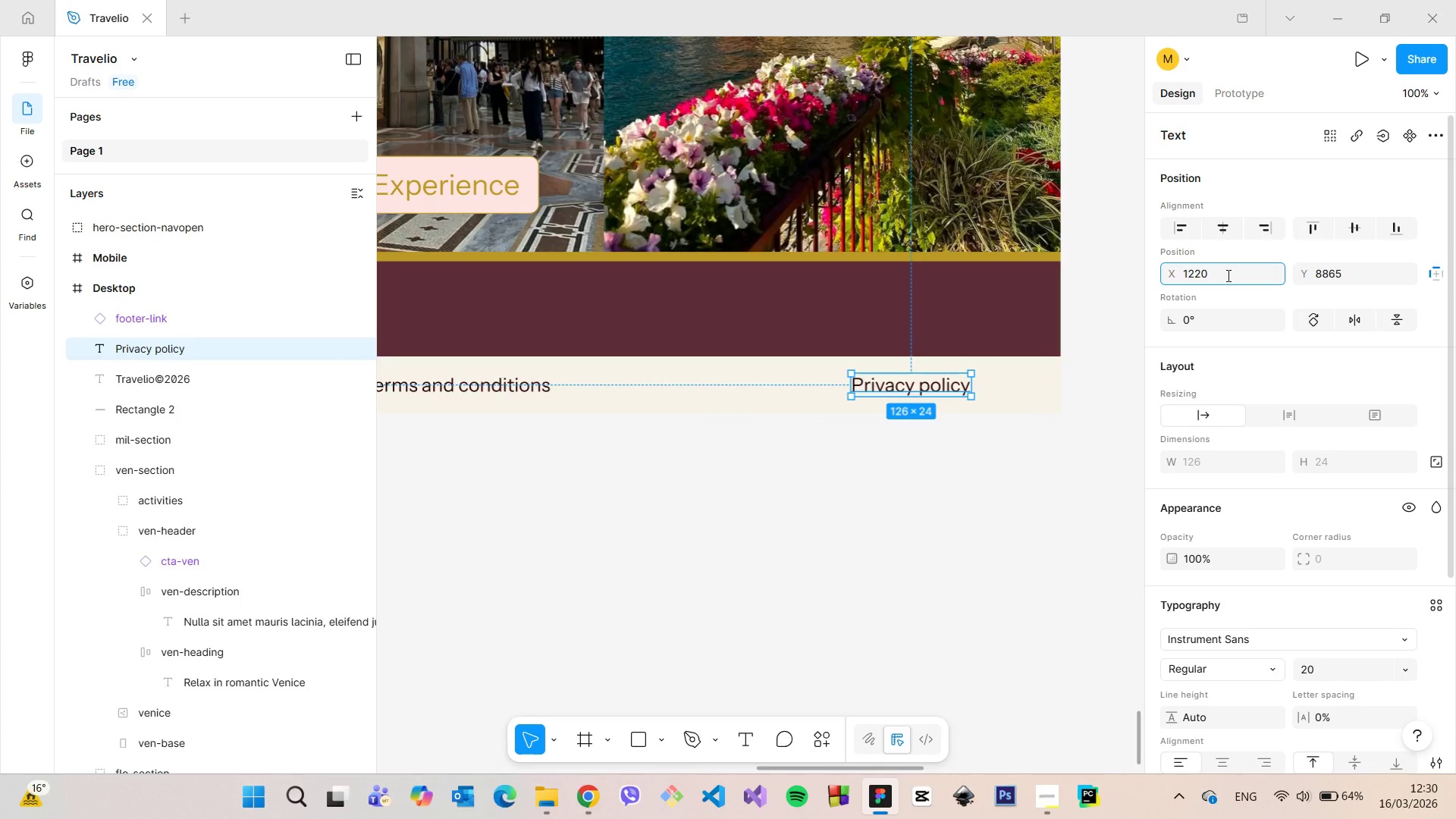 
key(Minus)
 